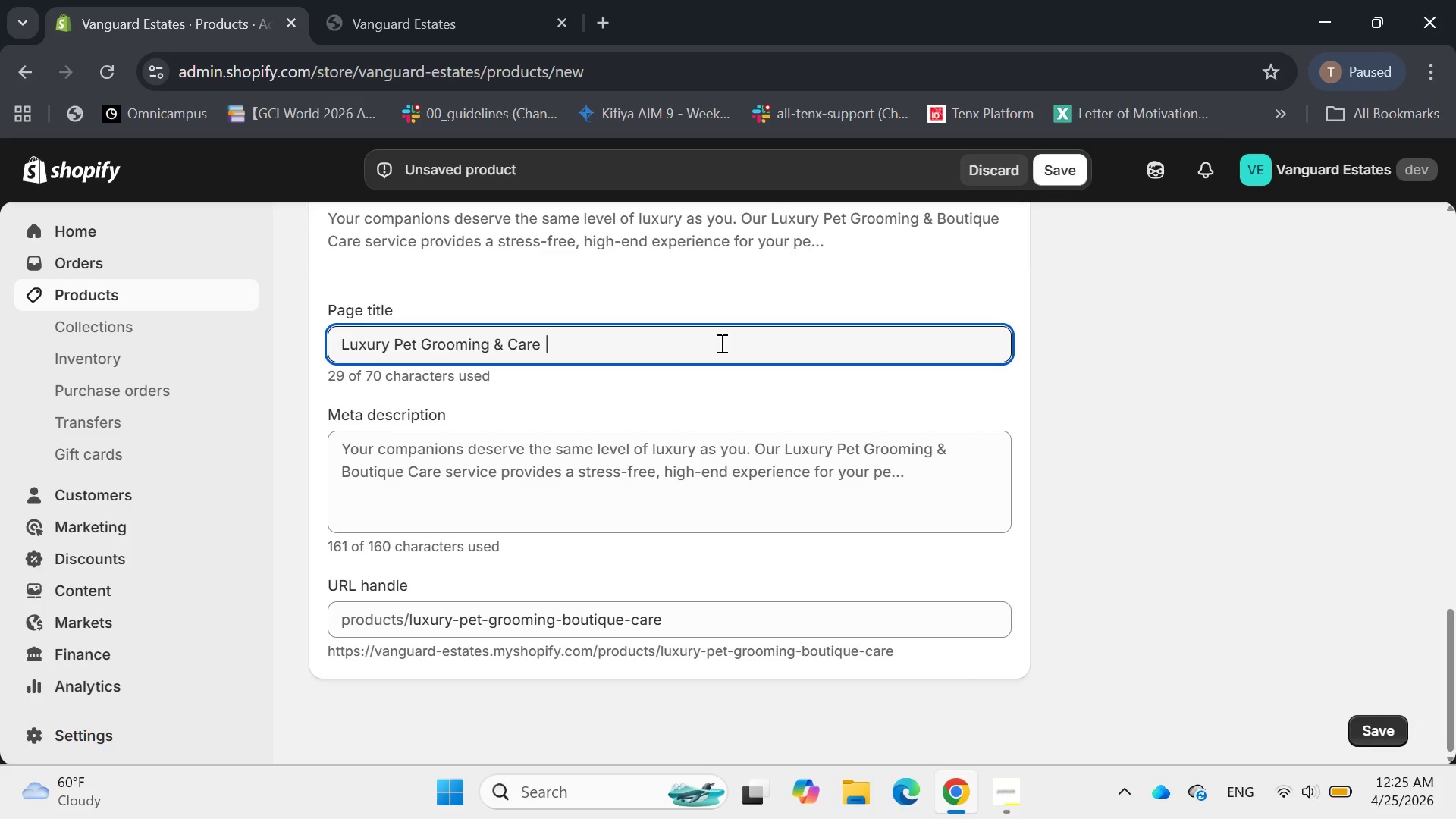 
type(Bespoke Resident Service)
 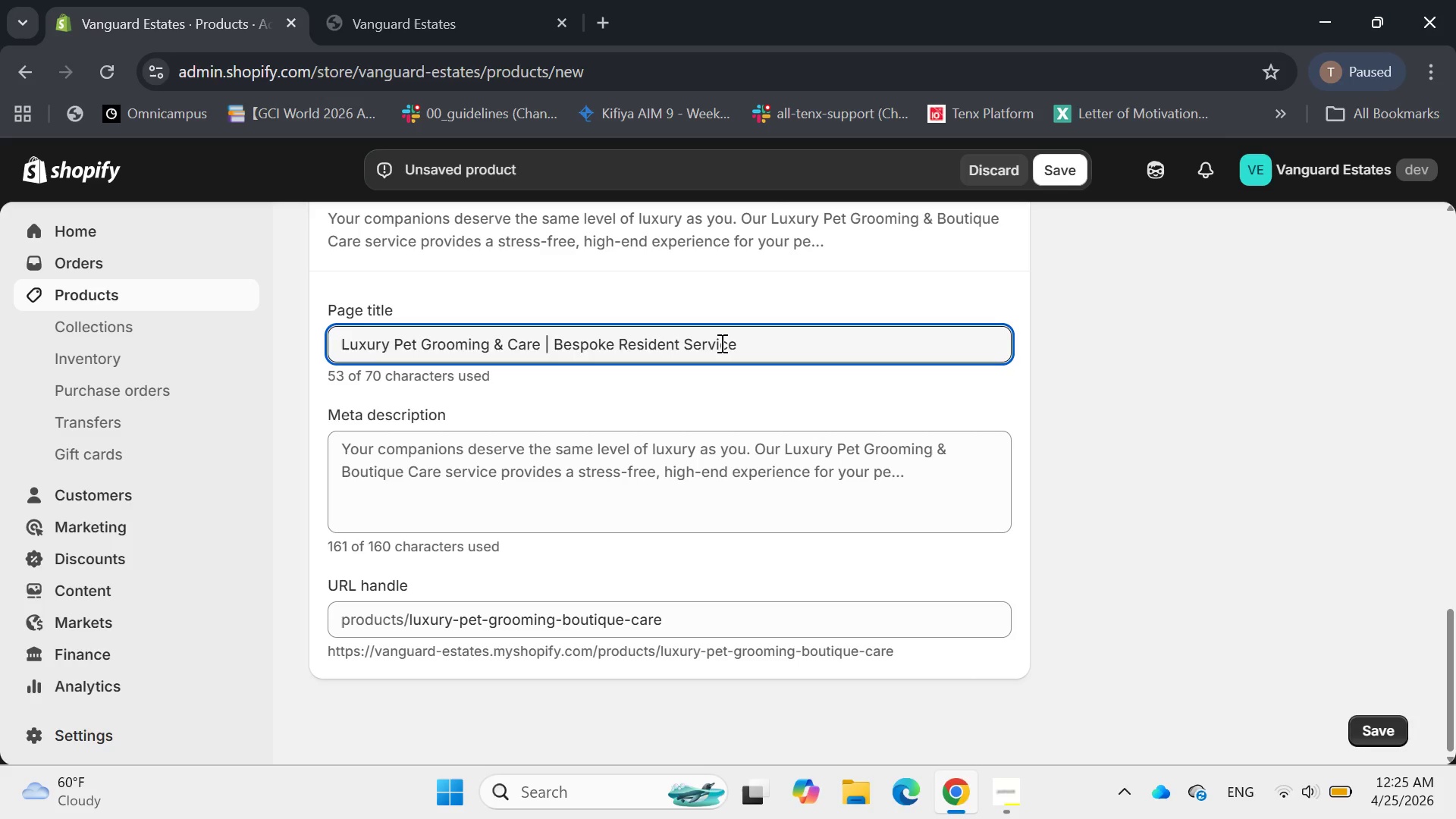 
key(S)
 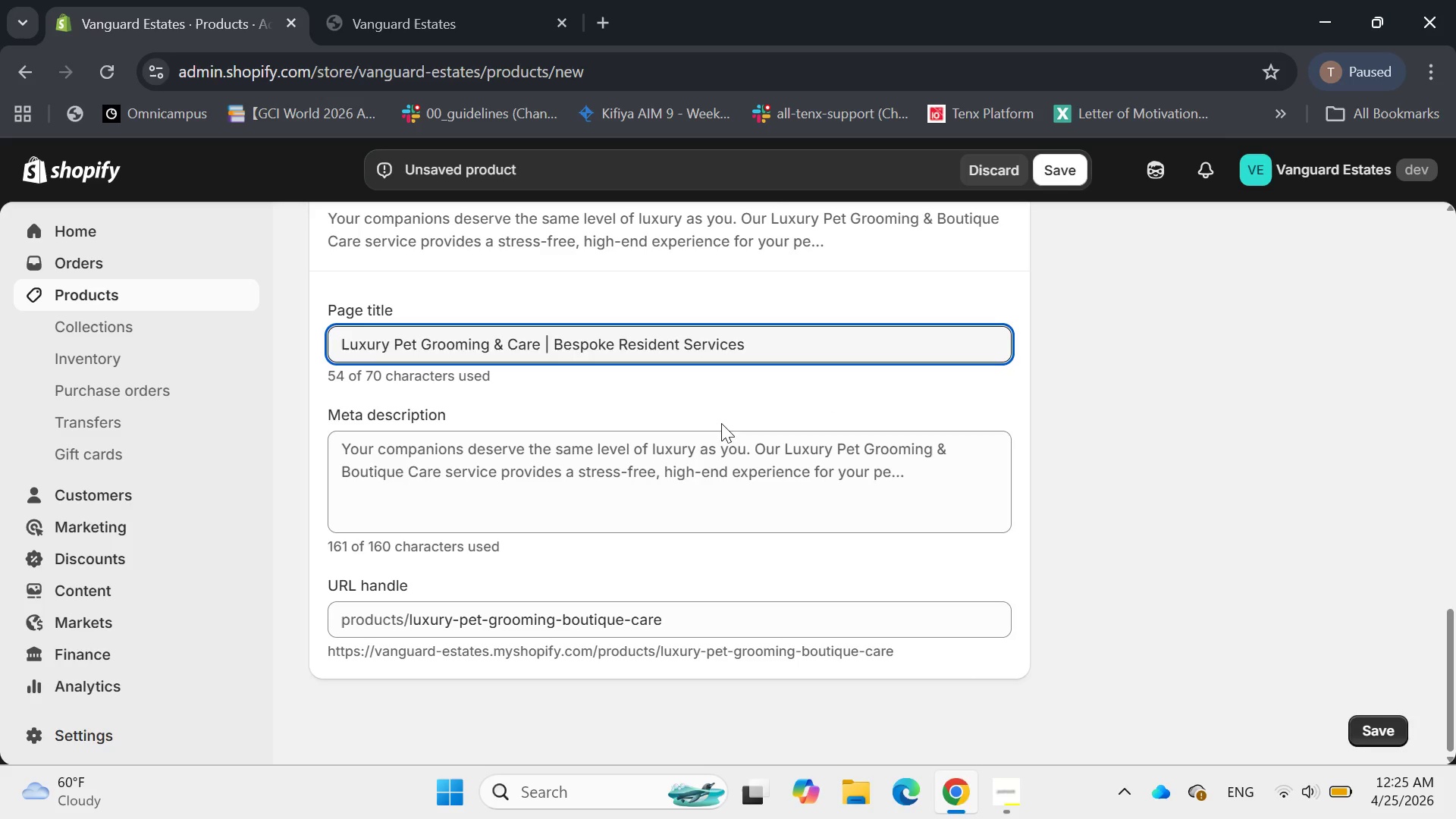 
left_click([629, 478])
 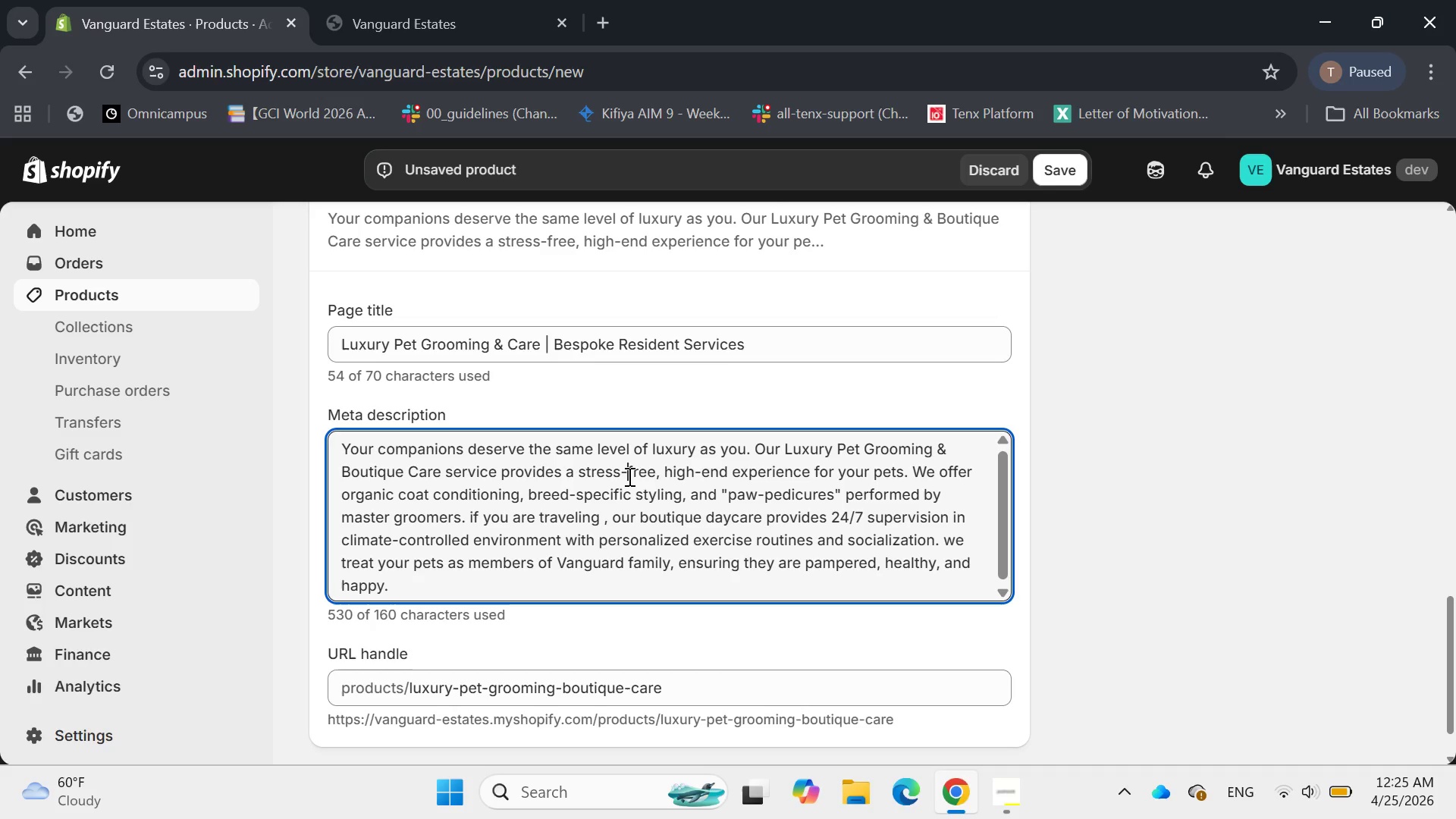 
key(Control+A)
 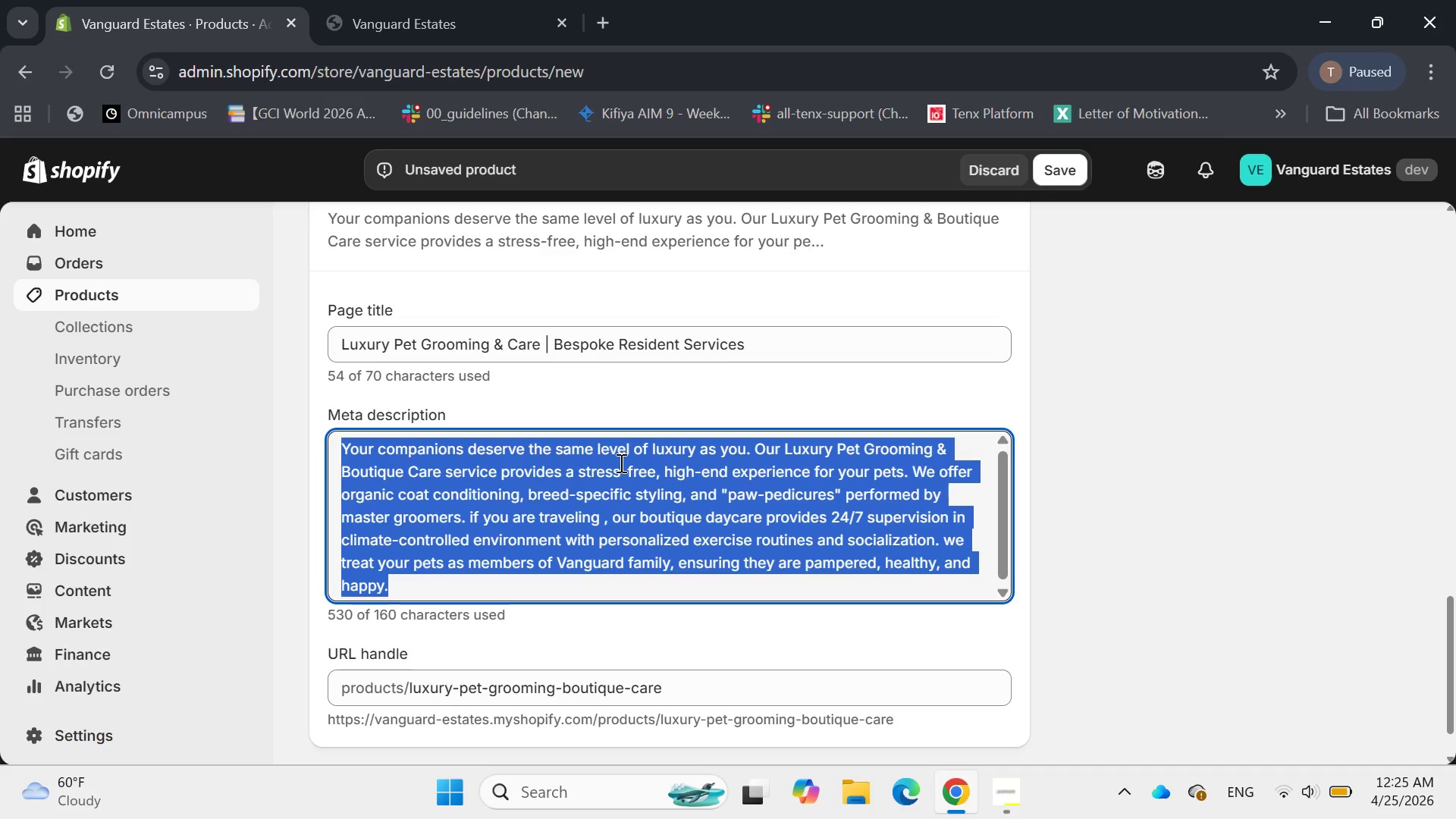 
key(Backspace)
 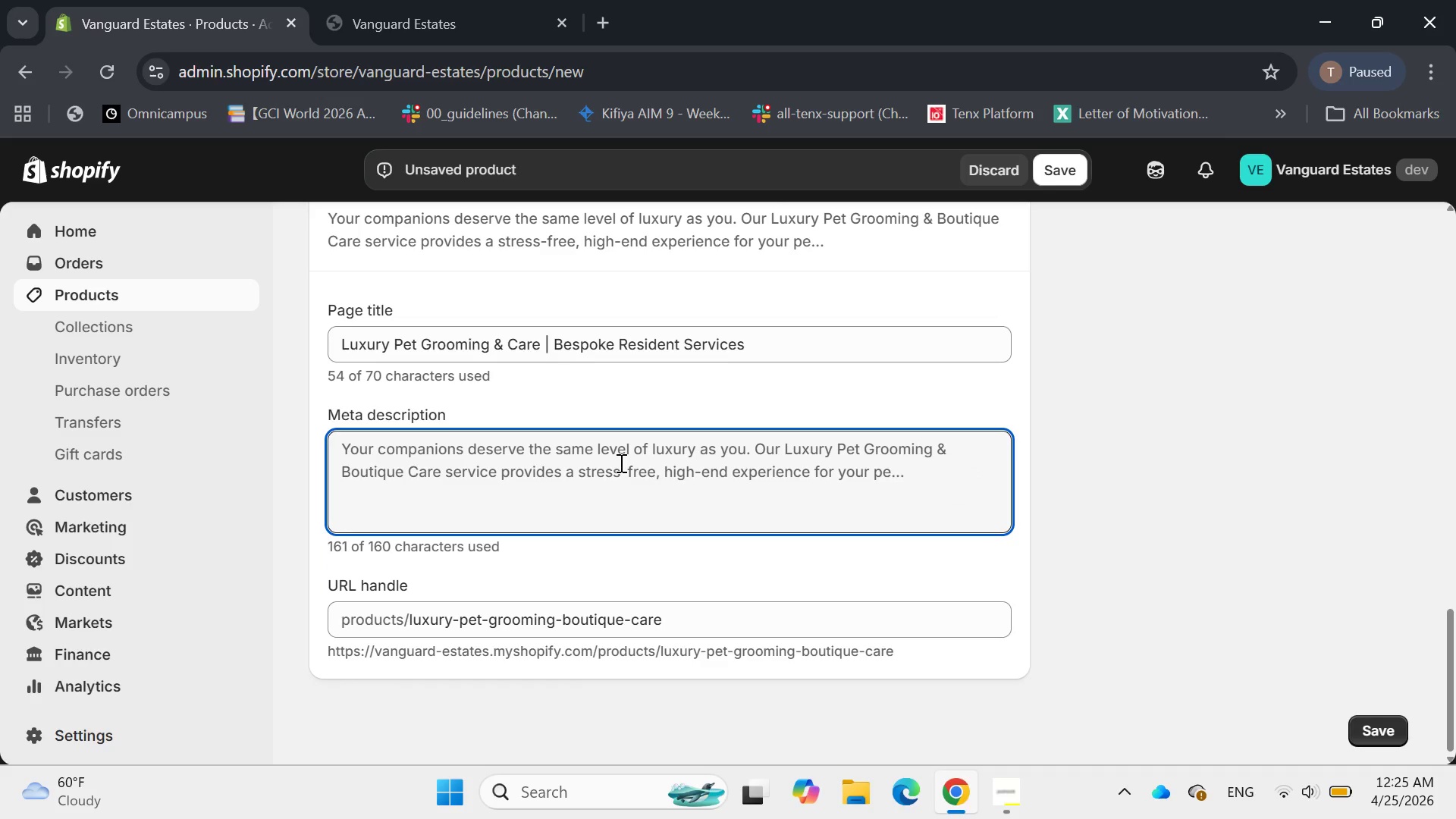 
wait(5.88)
 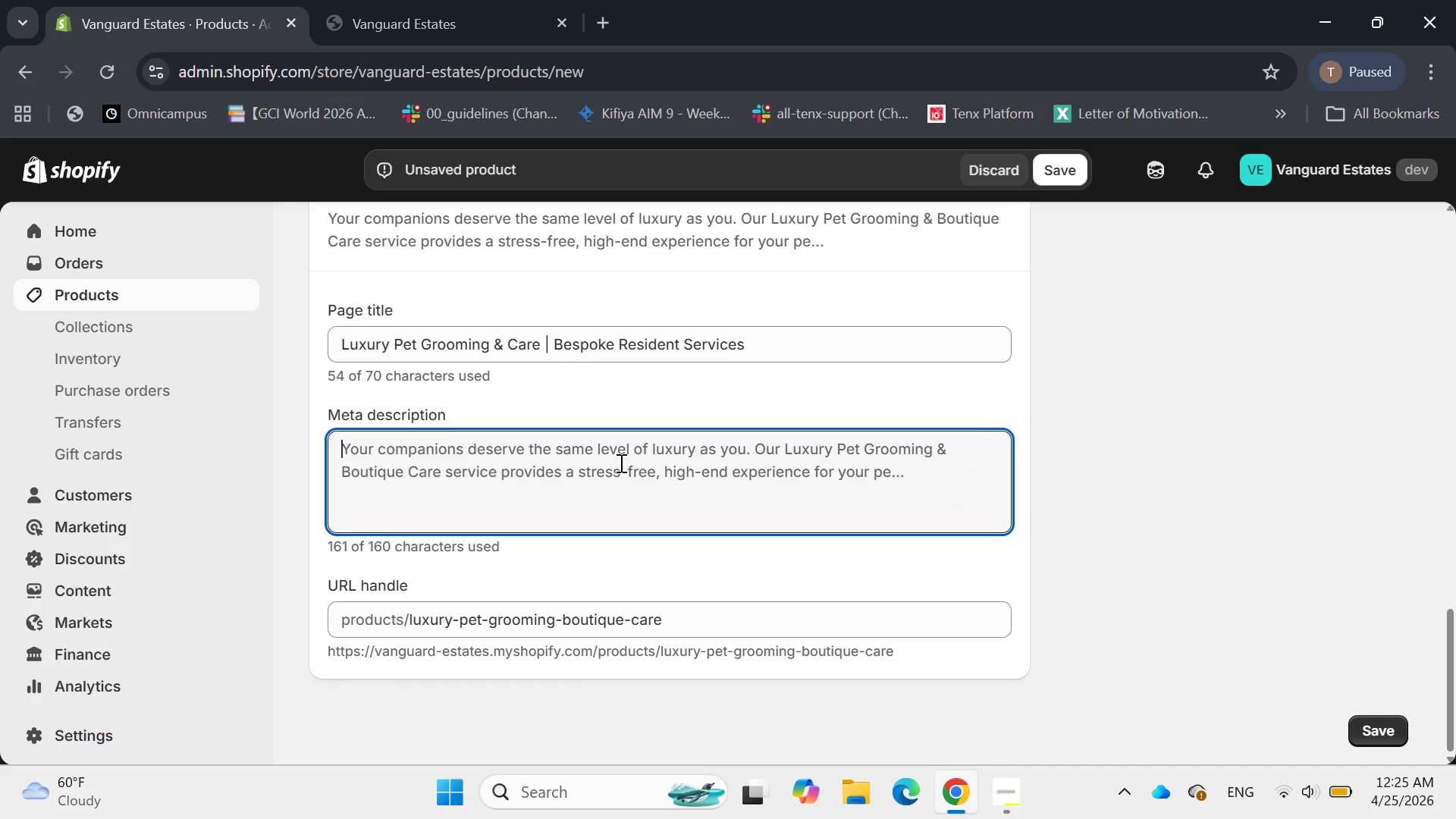 
key(Shift+P)
 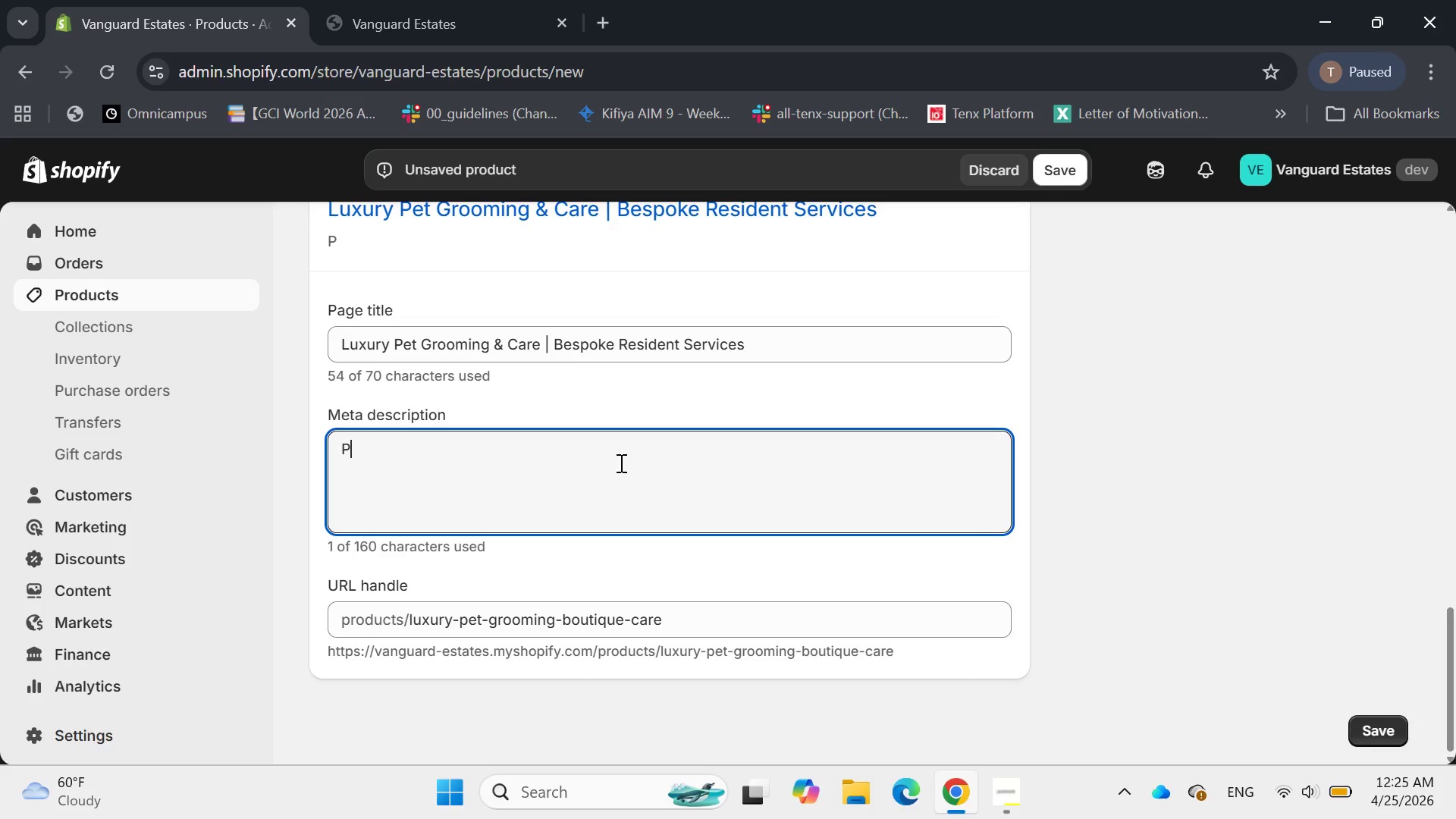 
key(Backspace)
 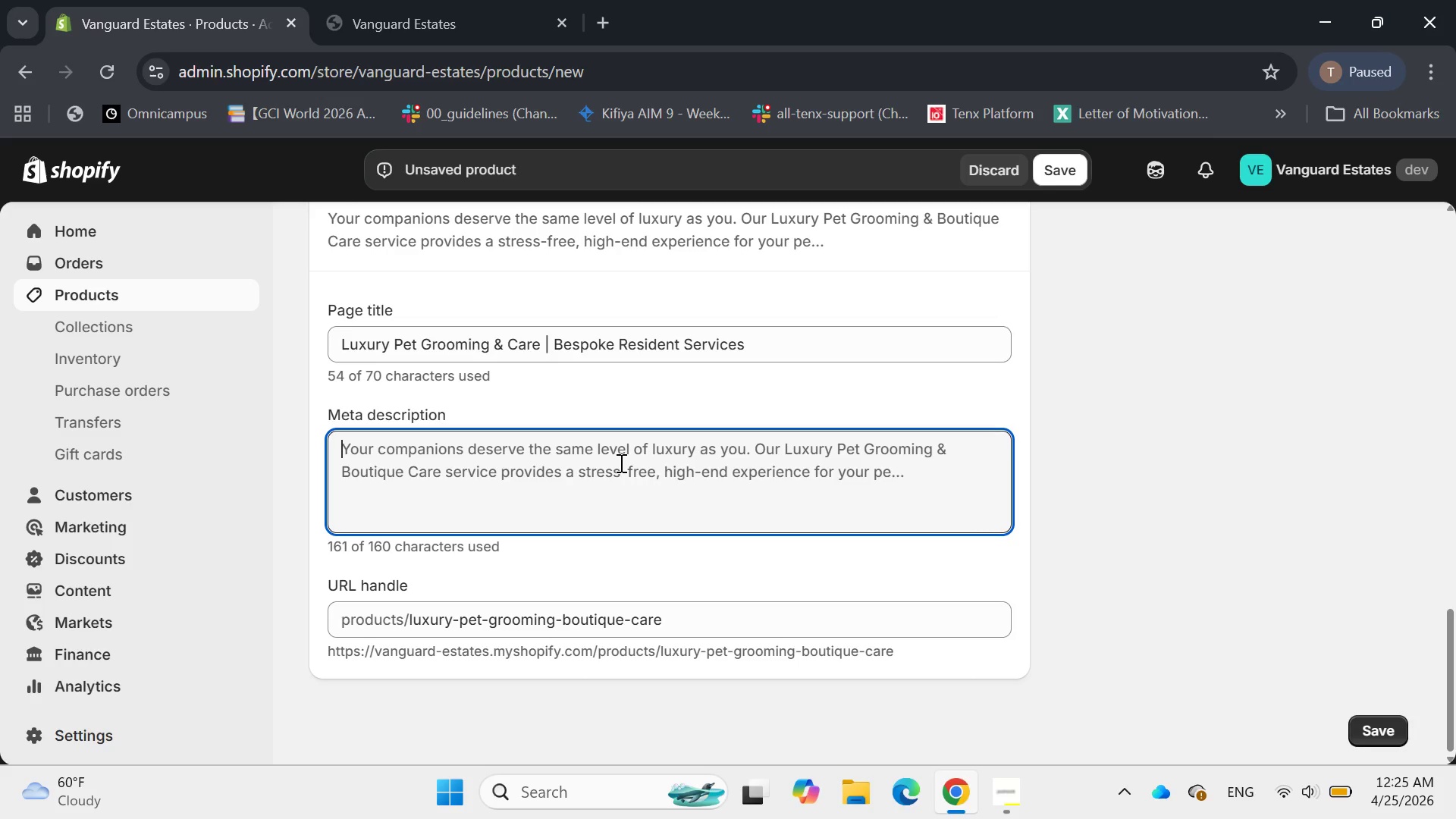 
type(Premium pets)
key(Backspace)
type( grooming )
 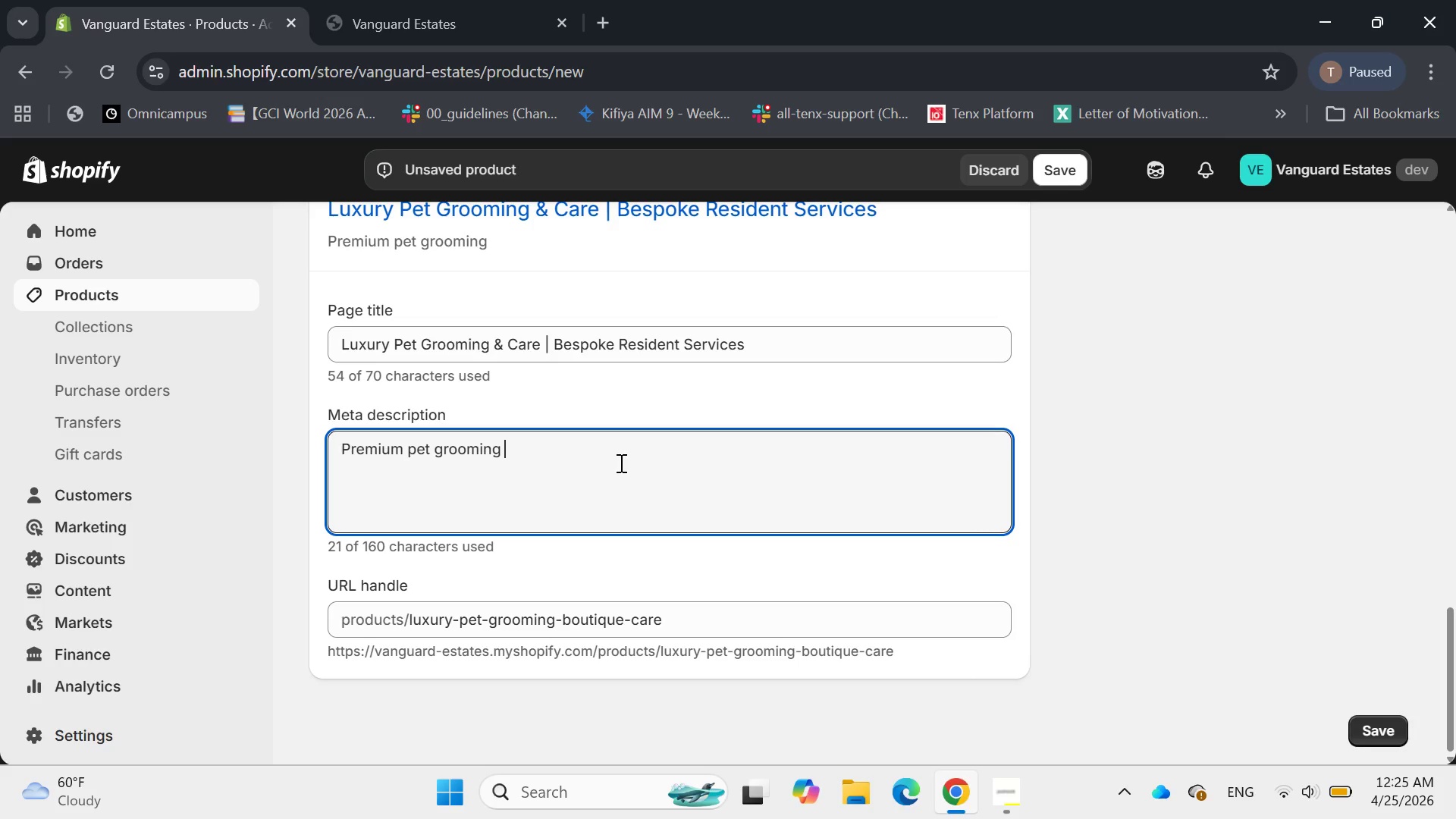 
type(and )
 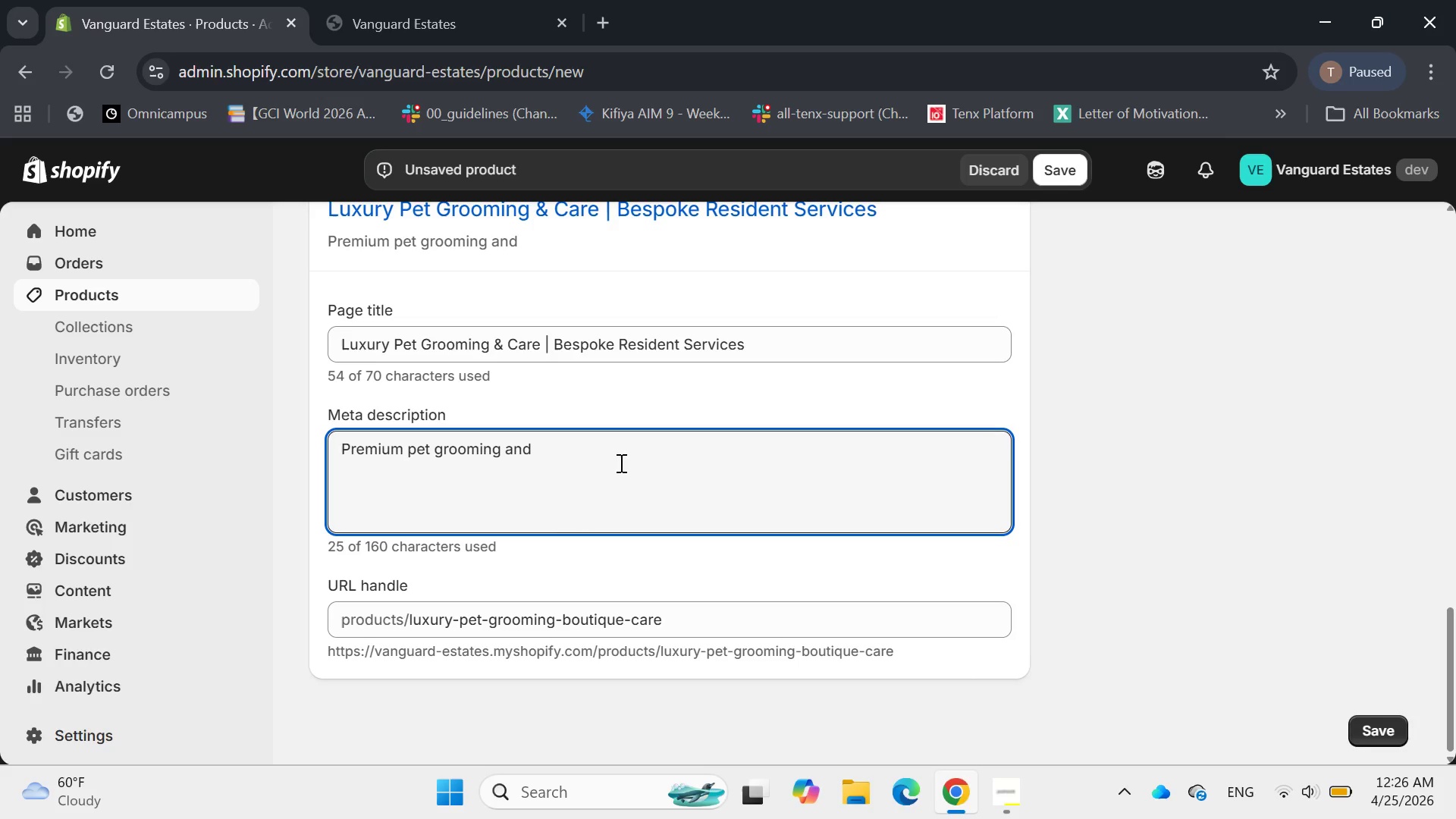 
wait(5.09)
 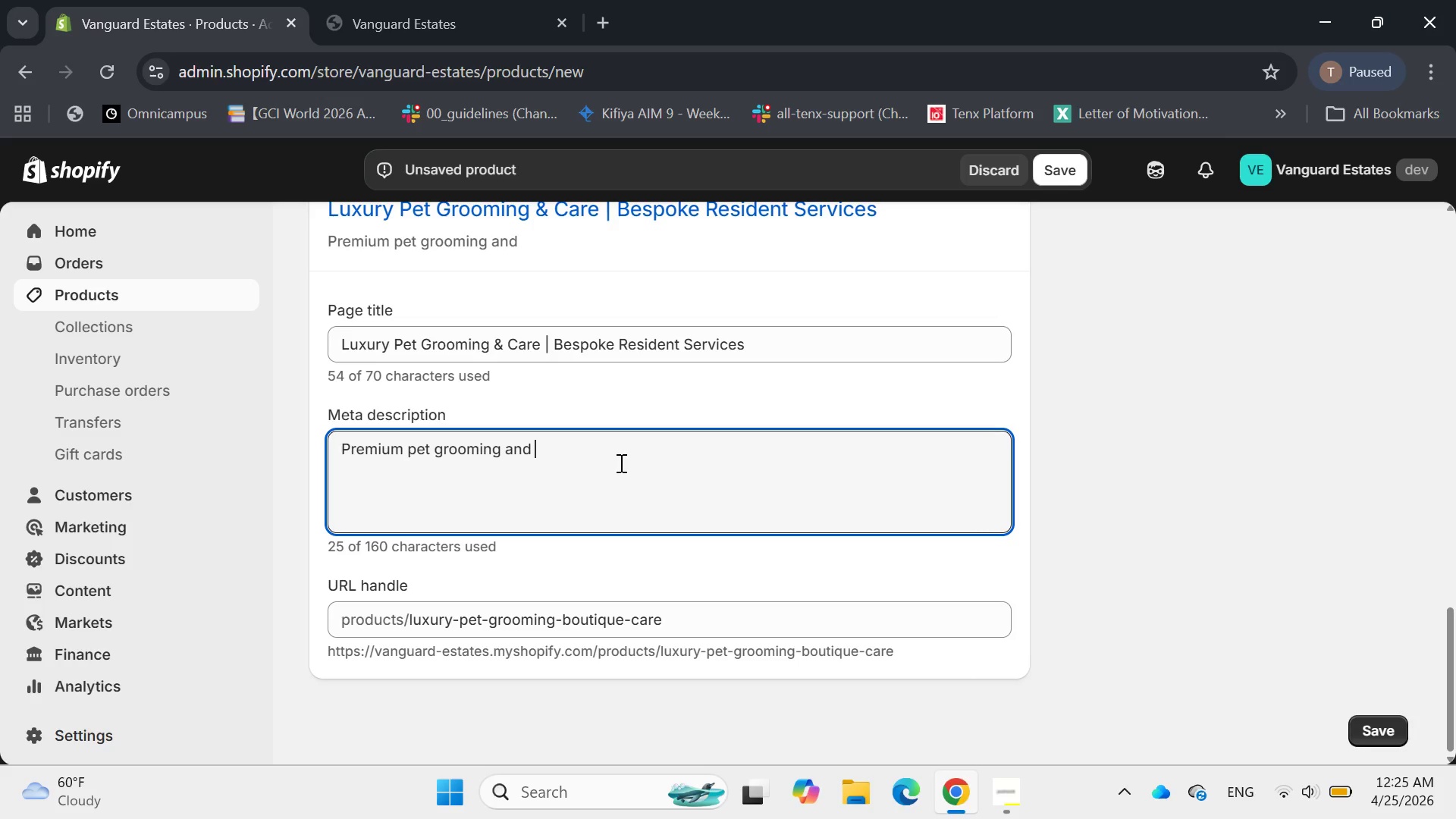 
type(boutingu)
key(Backspace)
key(Backspace)
type(que )
key(Backspace)
 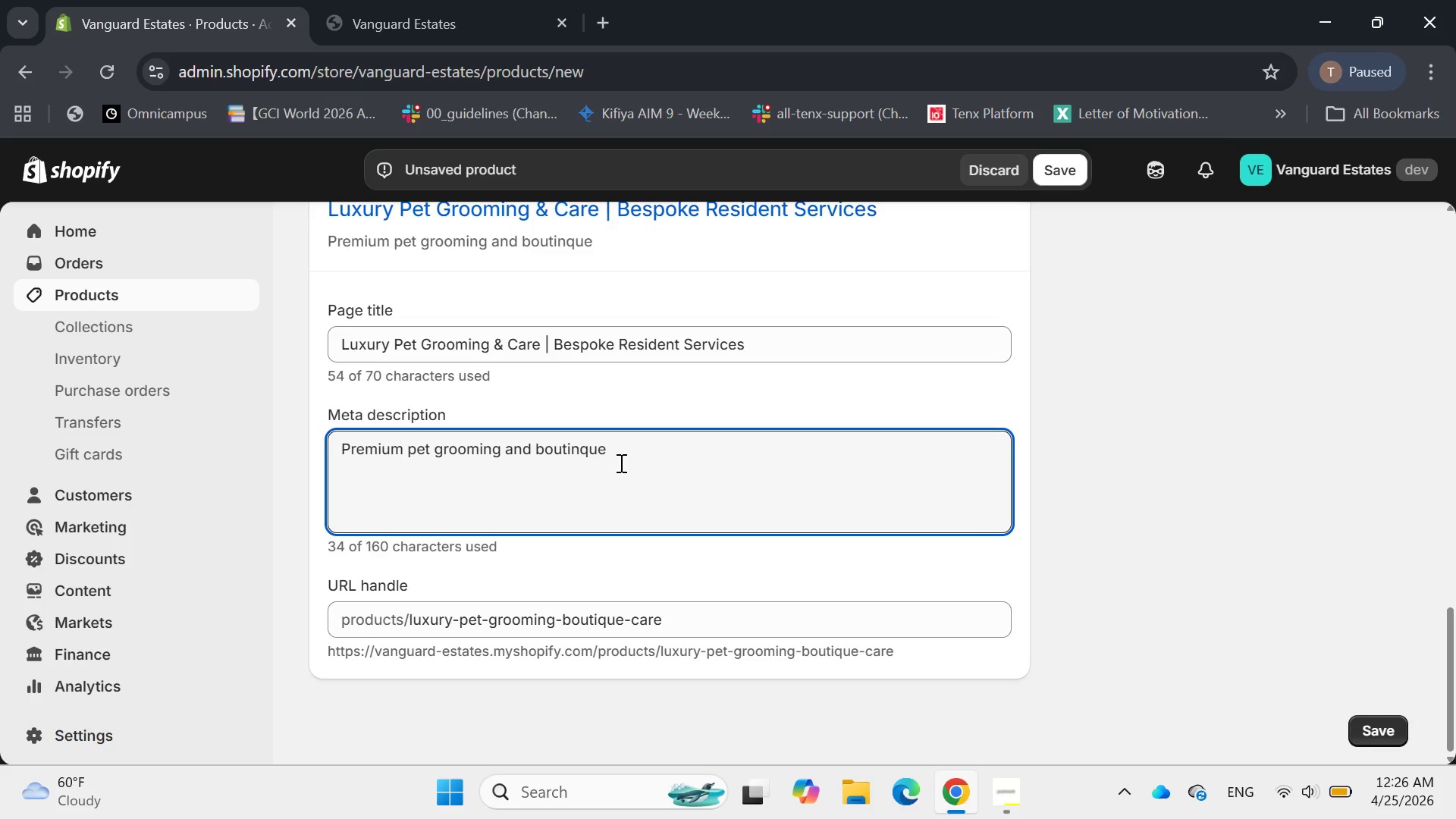 
key(ArrowLeft)
 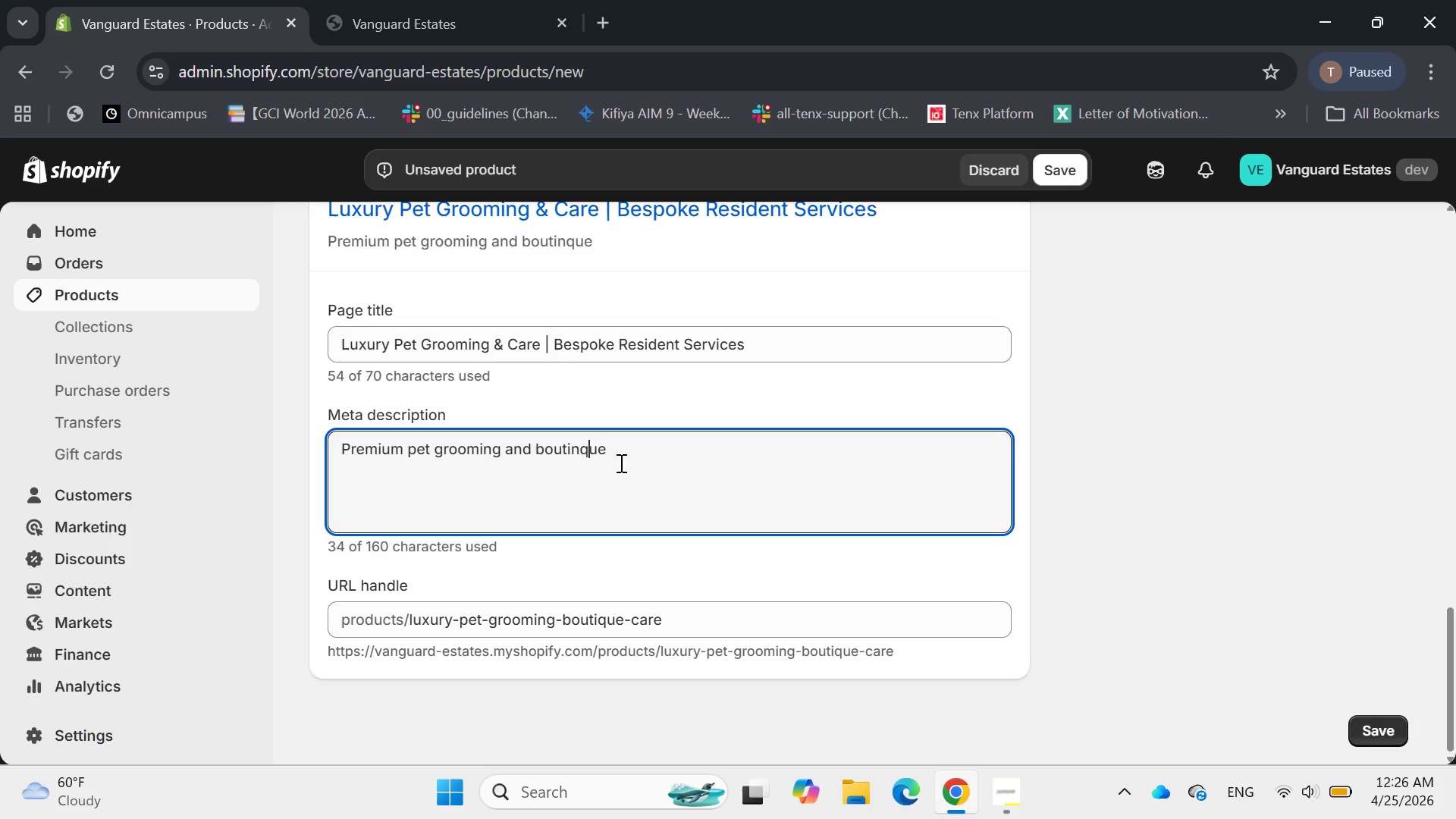 
key(ArrowLeft)
 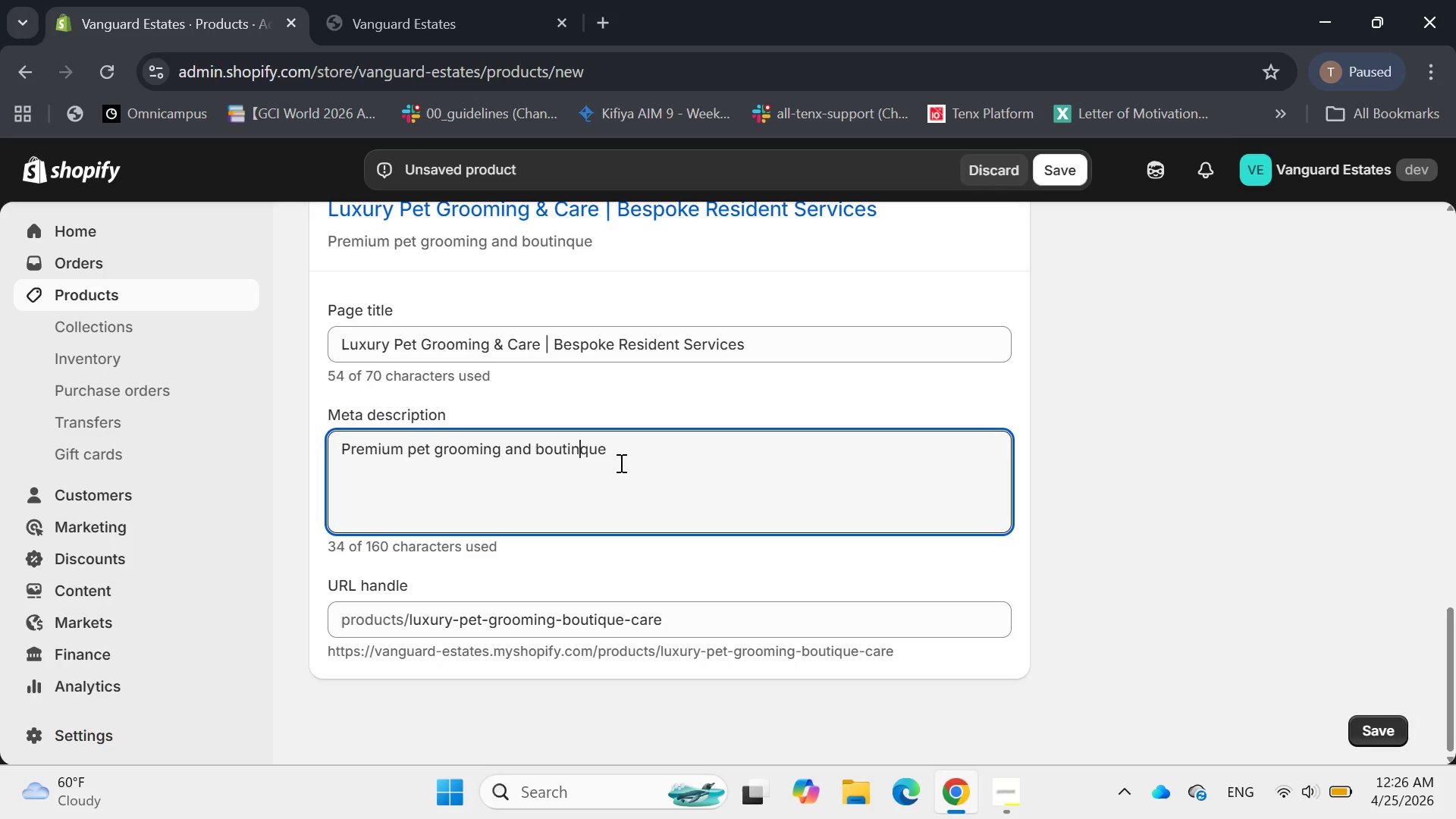 
key(ArrowLeft)
 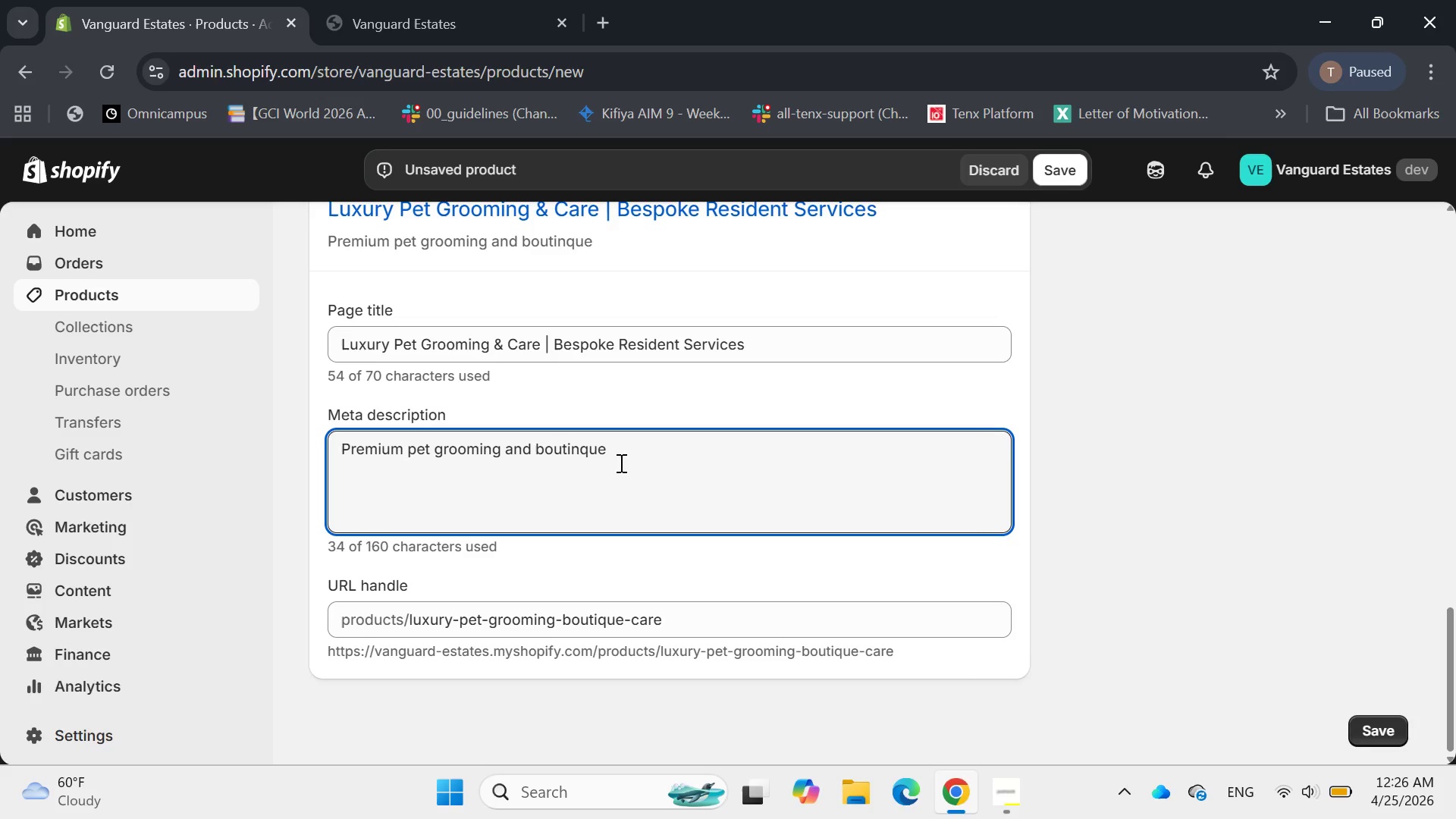 
key(Backspace)
 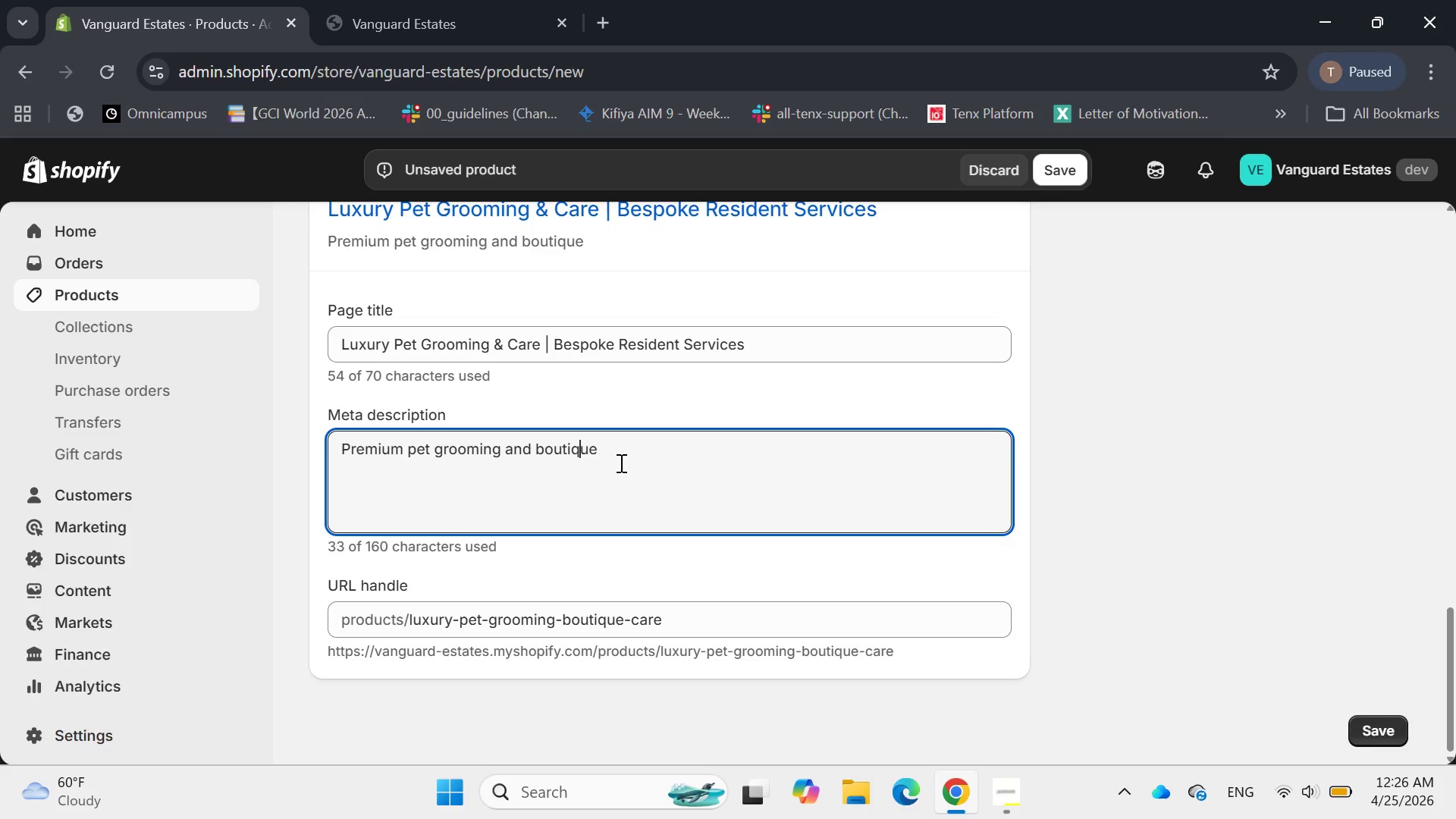 
hold_key(key=ArrowRight, duration=0.62)
 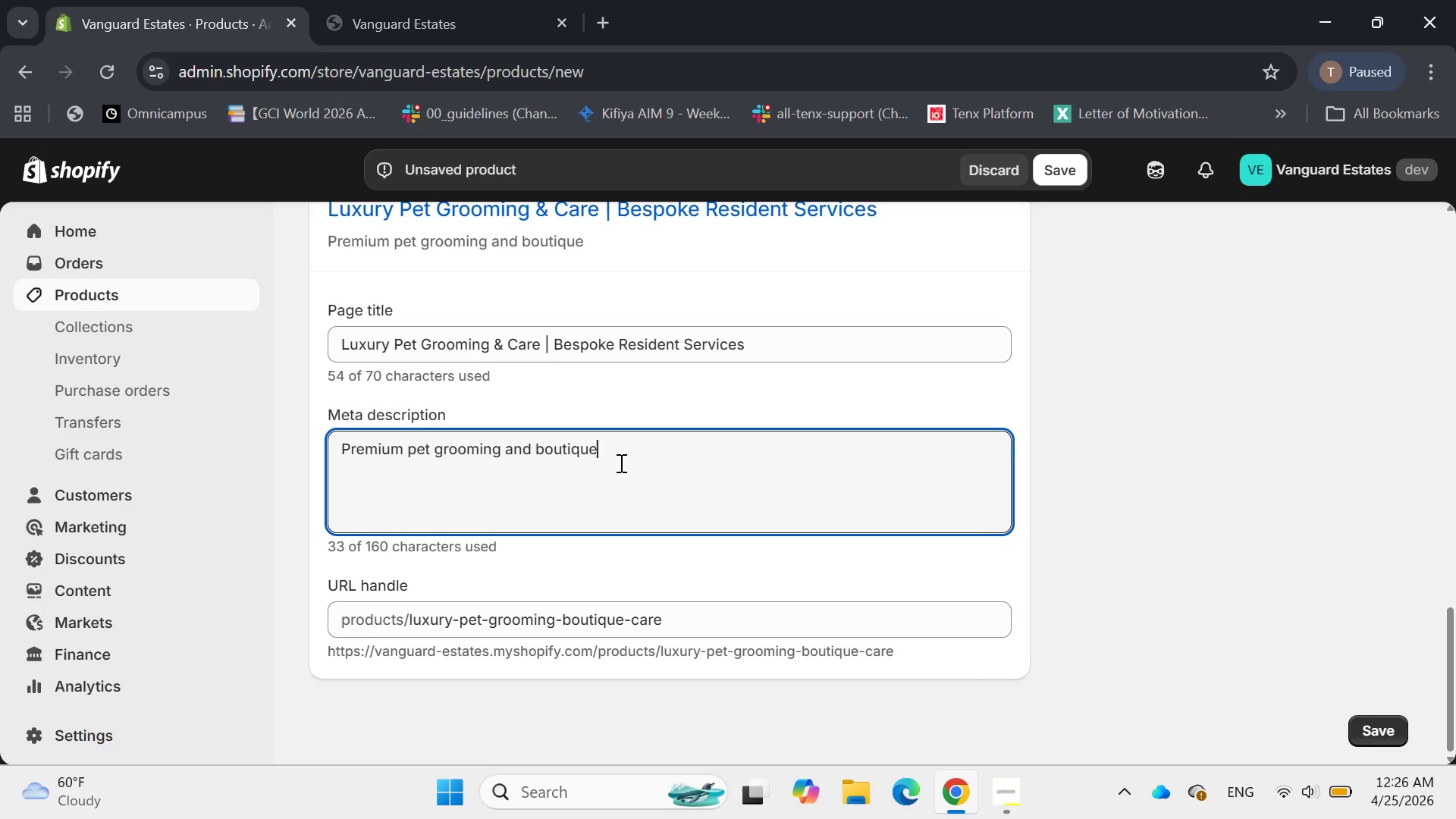 
key(Space)
 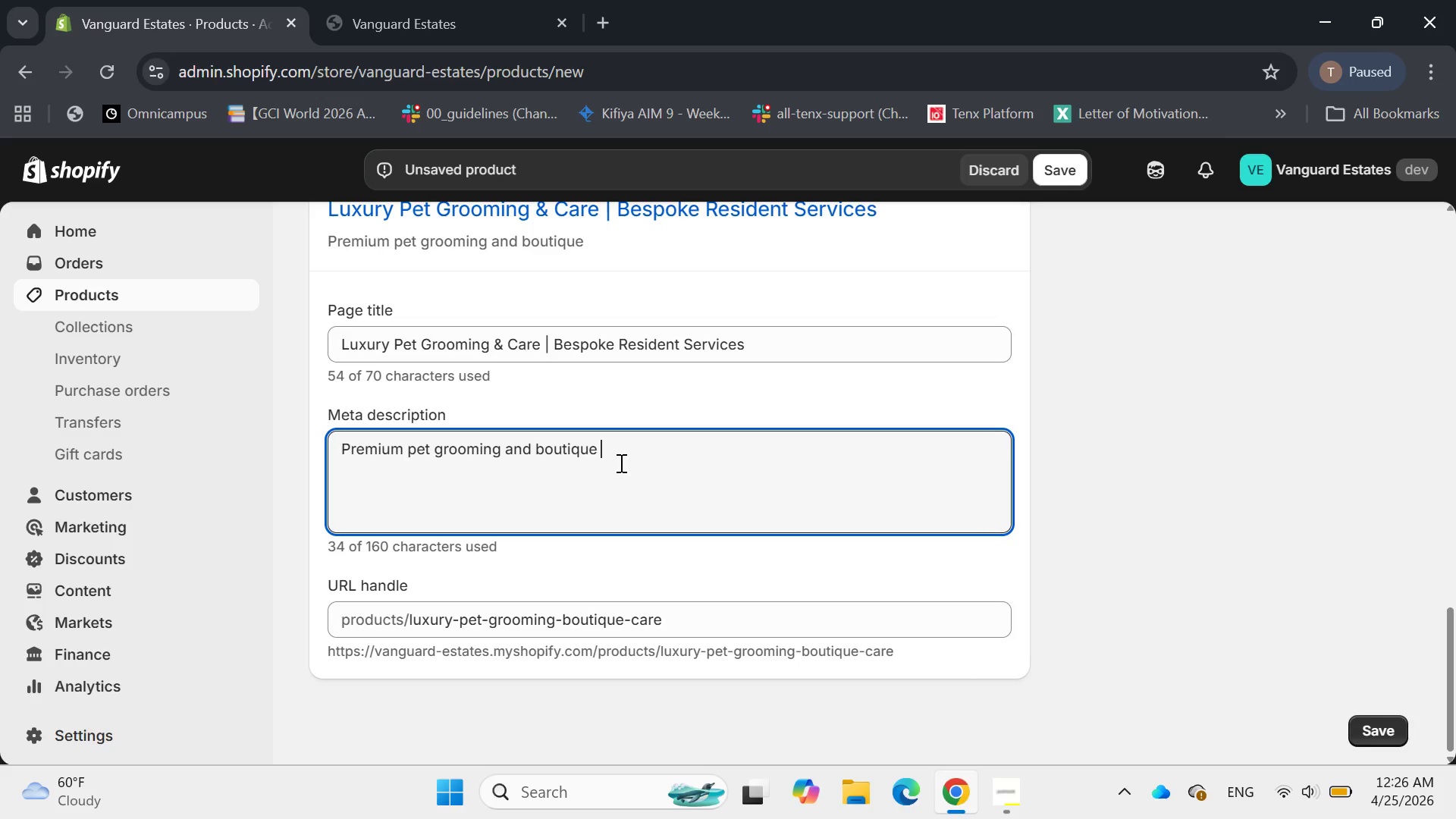 
type(daycare for Va)
 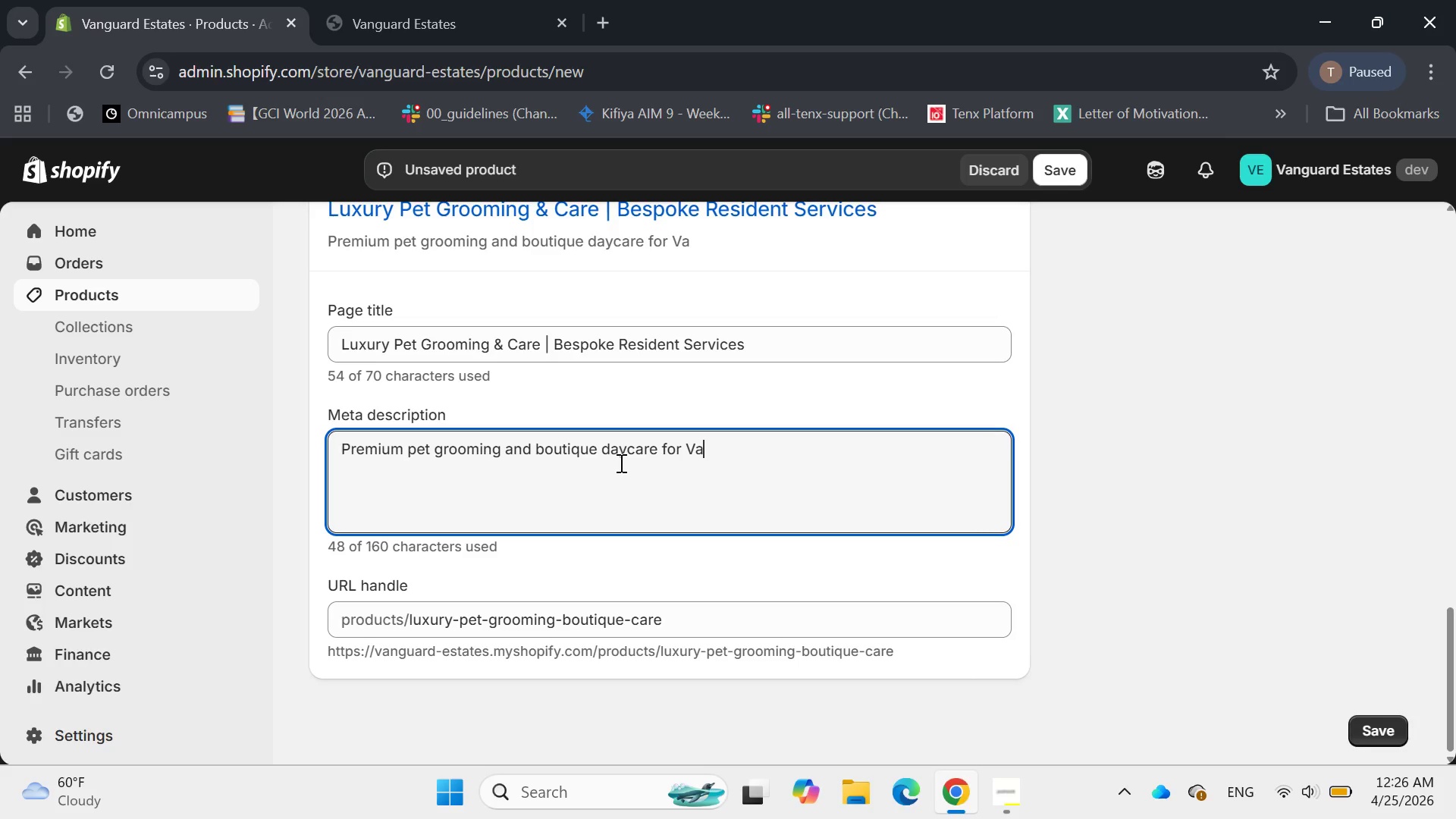 
type(ng)
 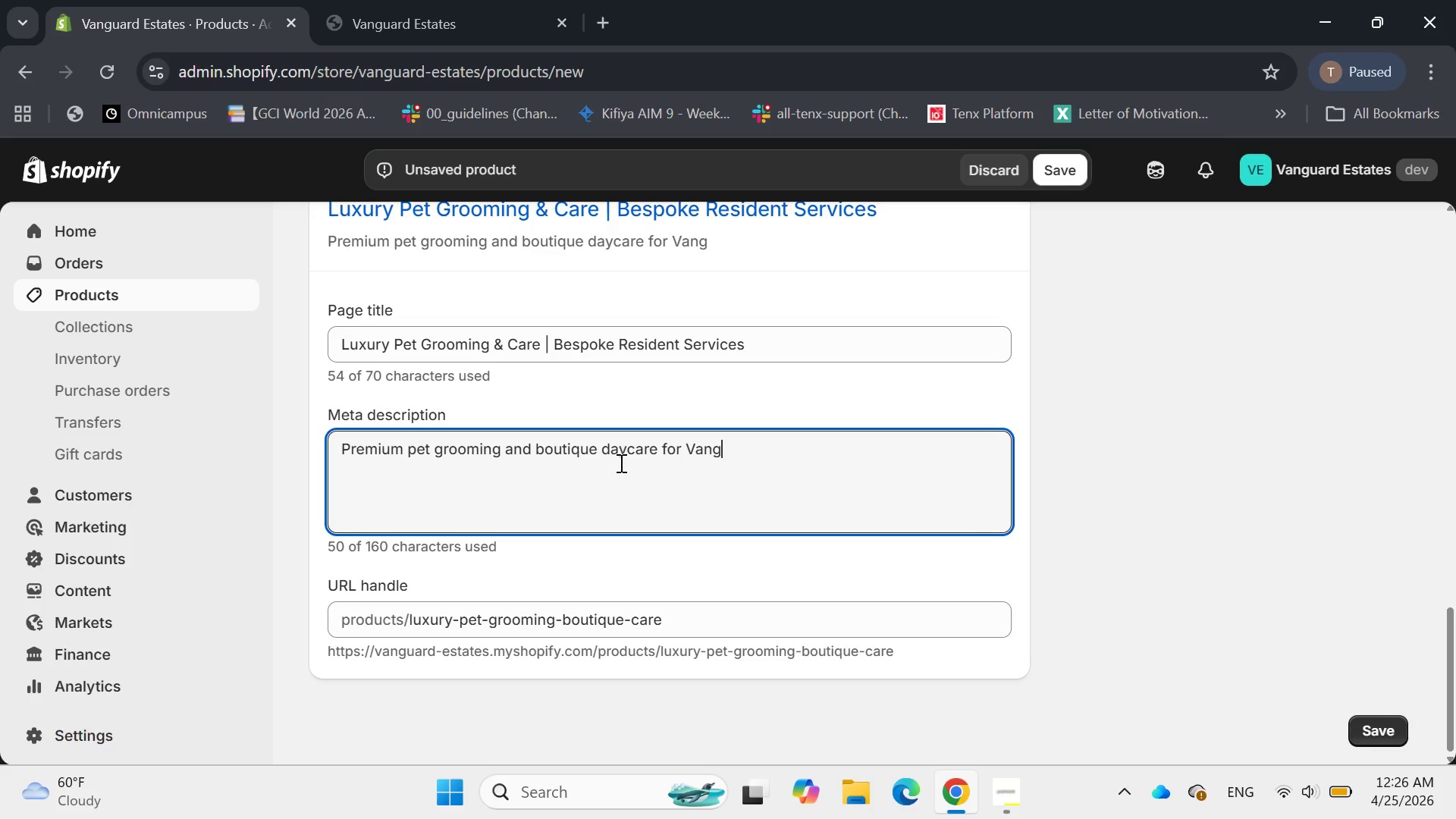 
wait(7.09)
 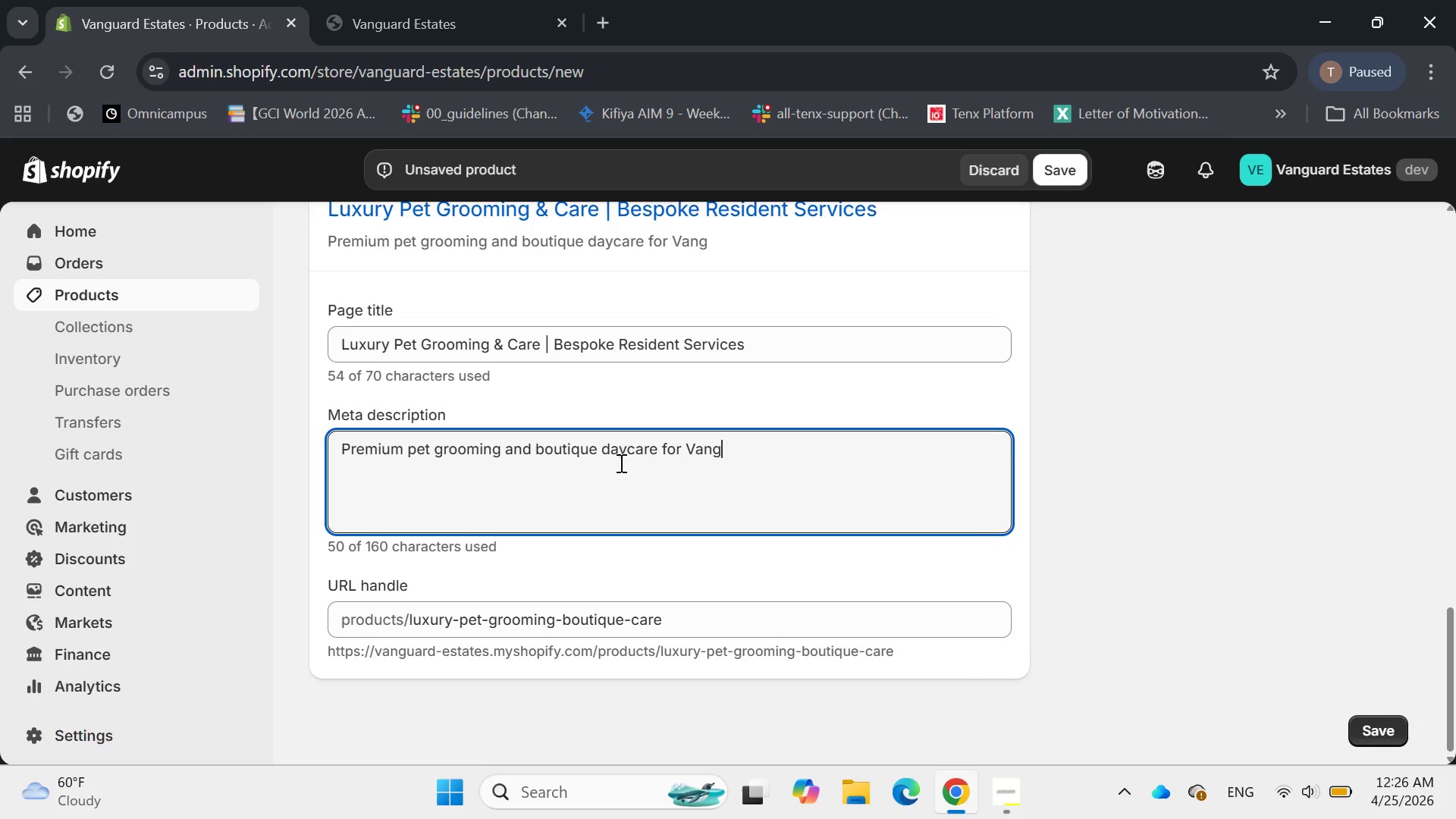 
type(uard residents)
 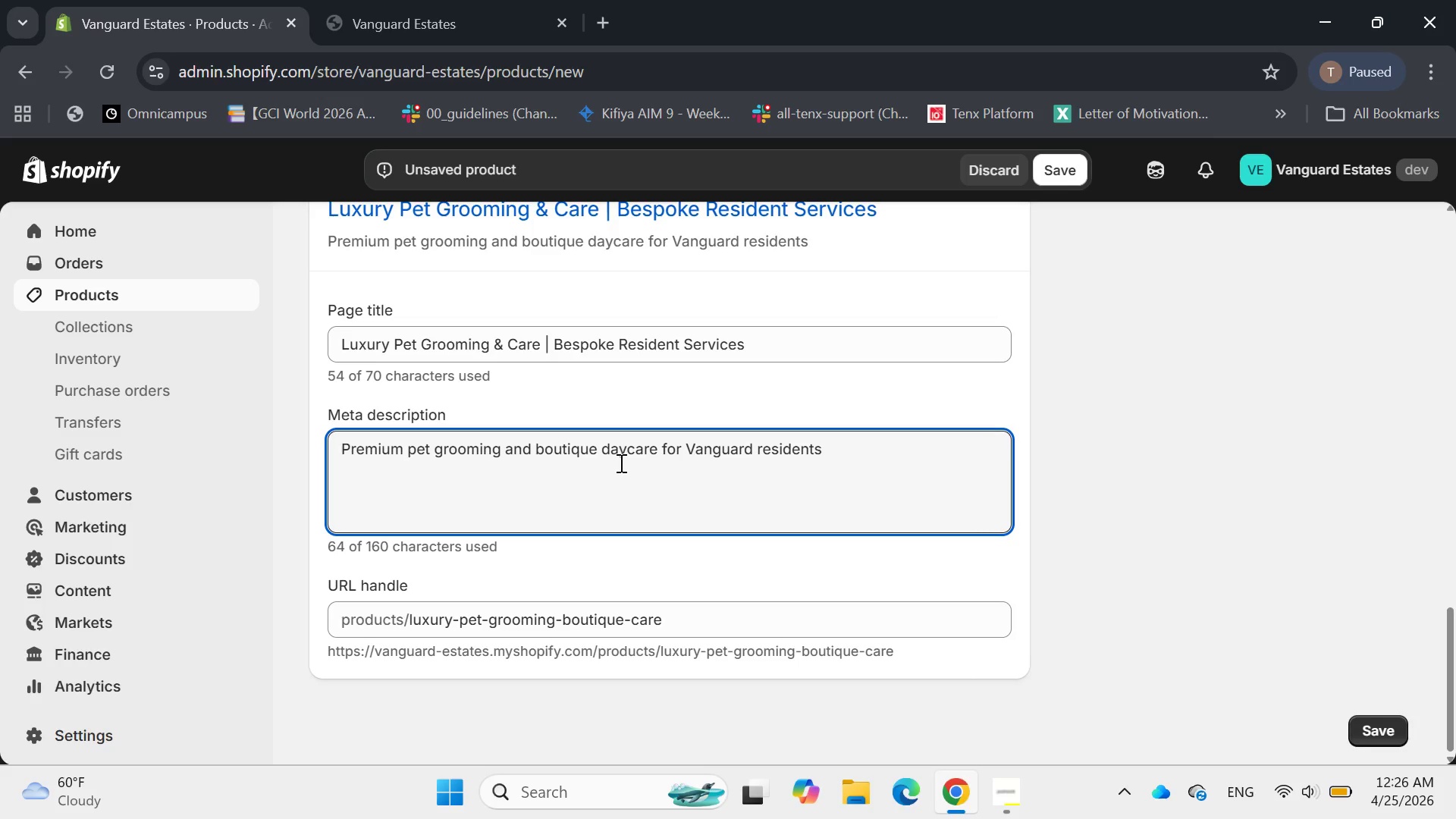 
wait(8.72)
 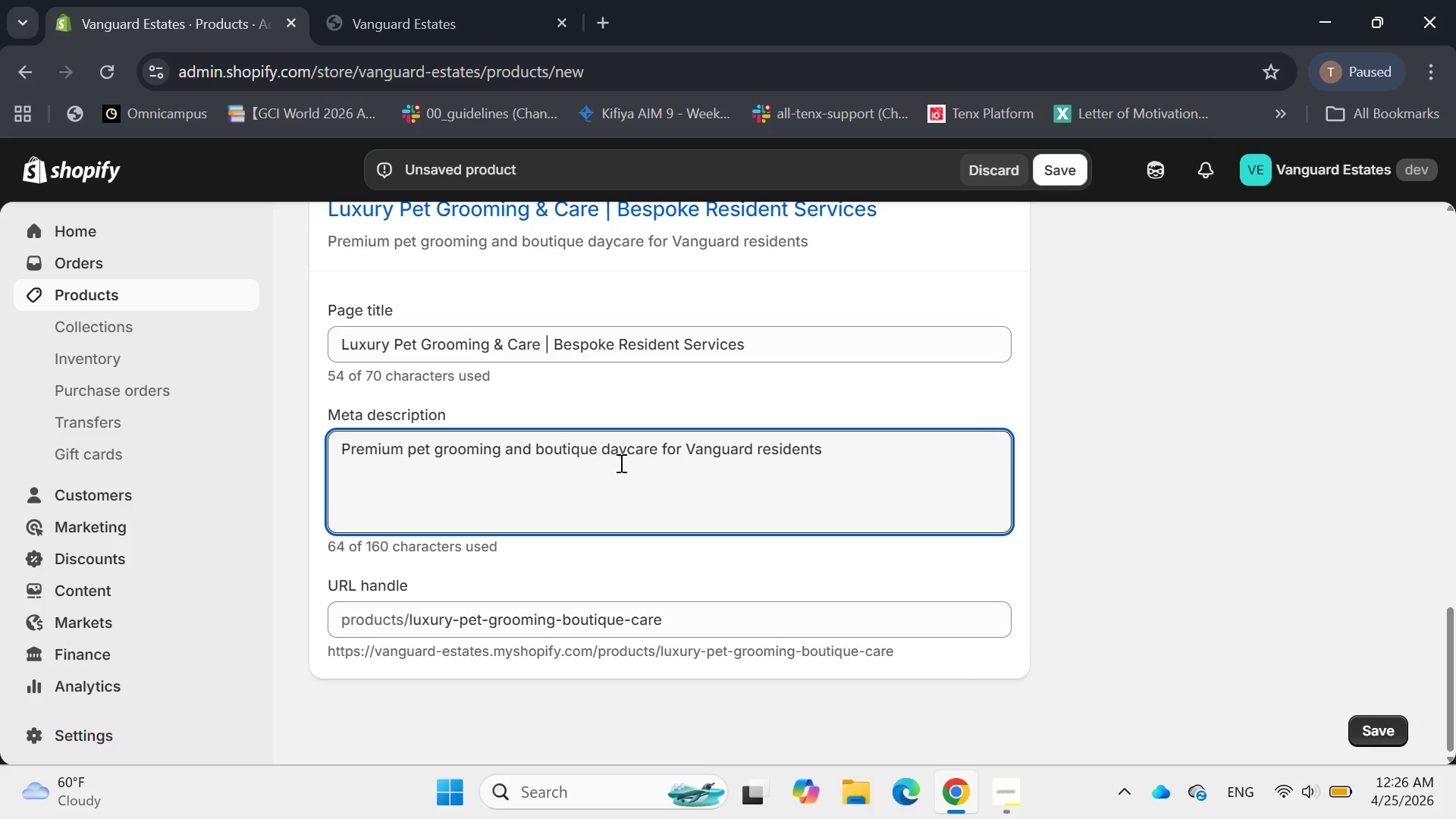 
type(. Pro)
 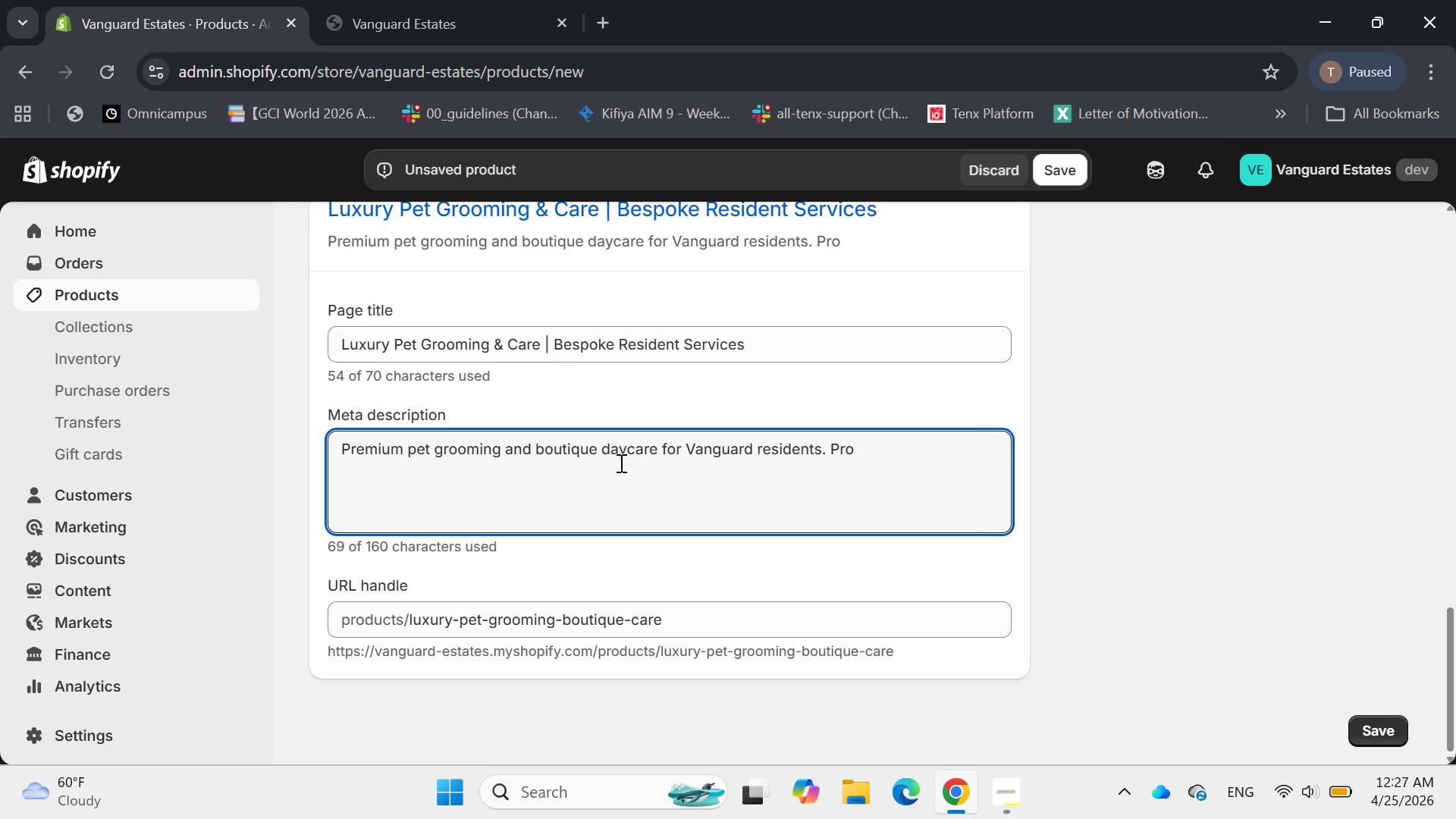 
wait(5.47)
 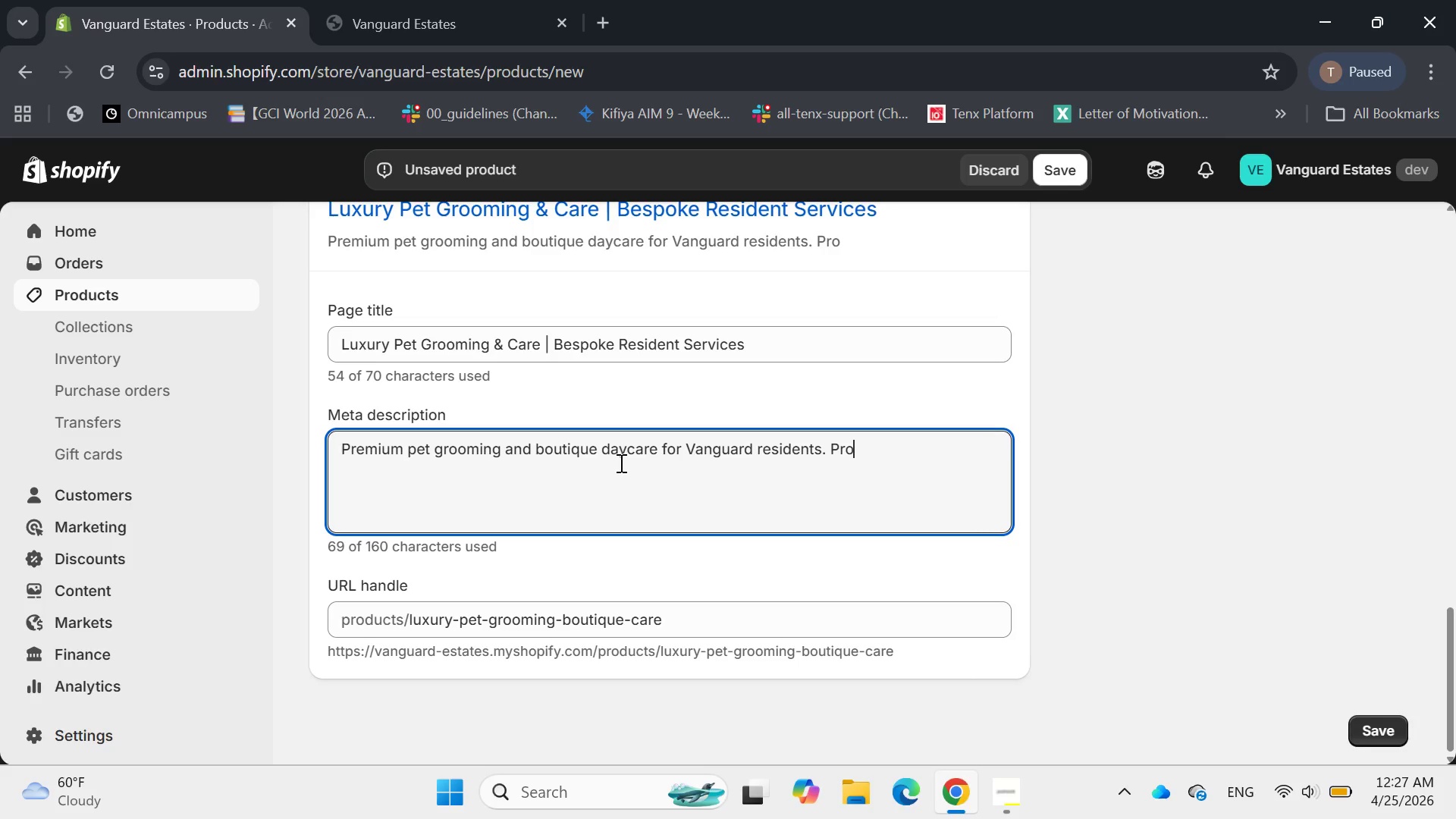 
type(fessional styling )
 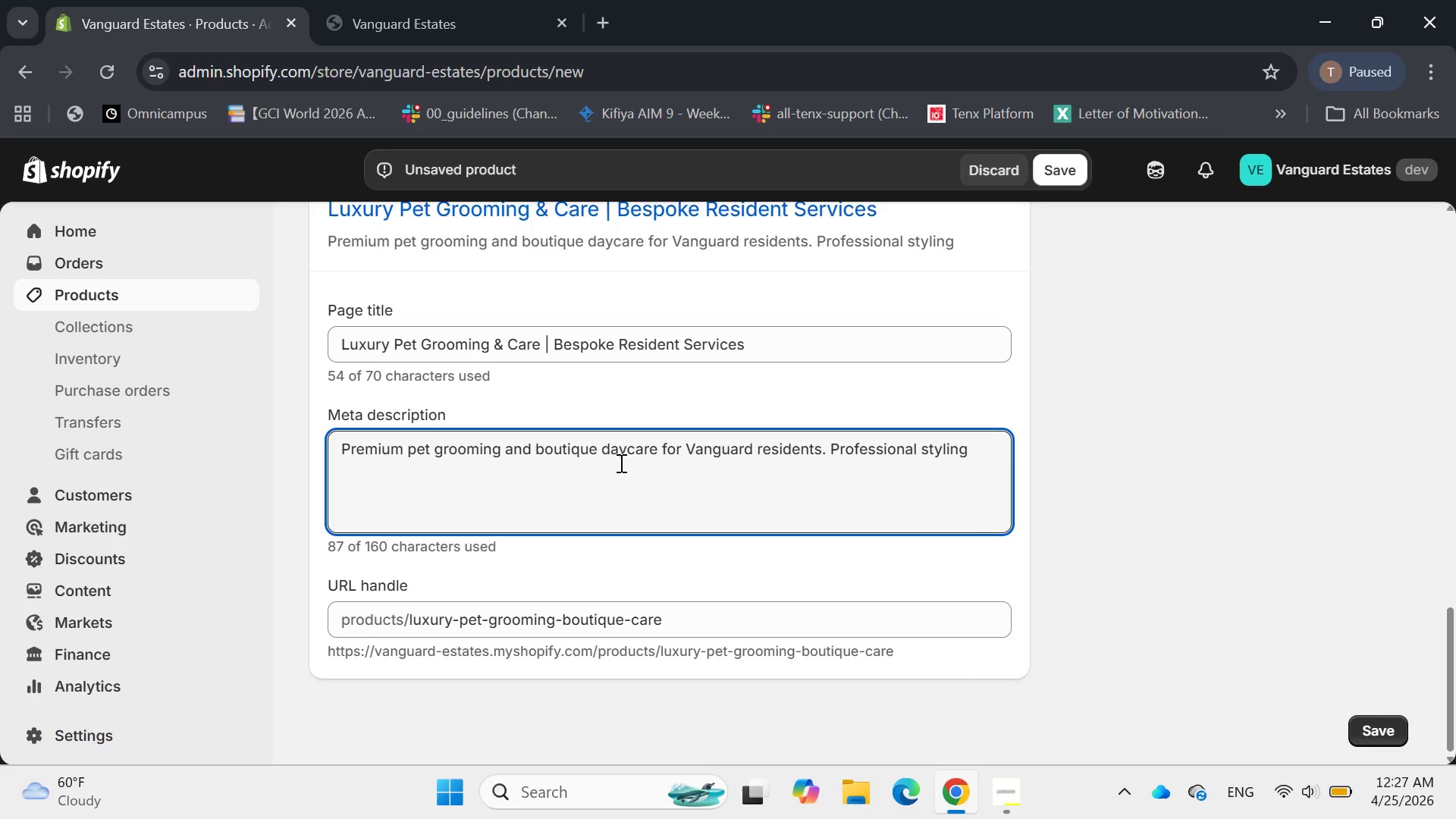 
type(and )
 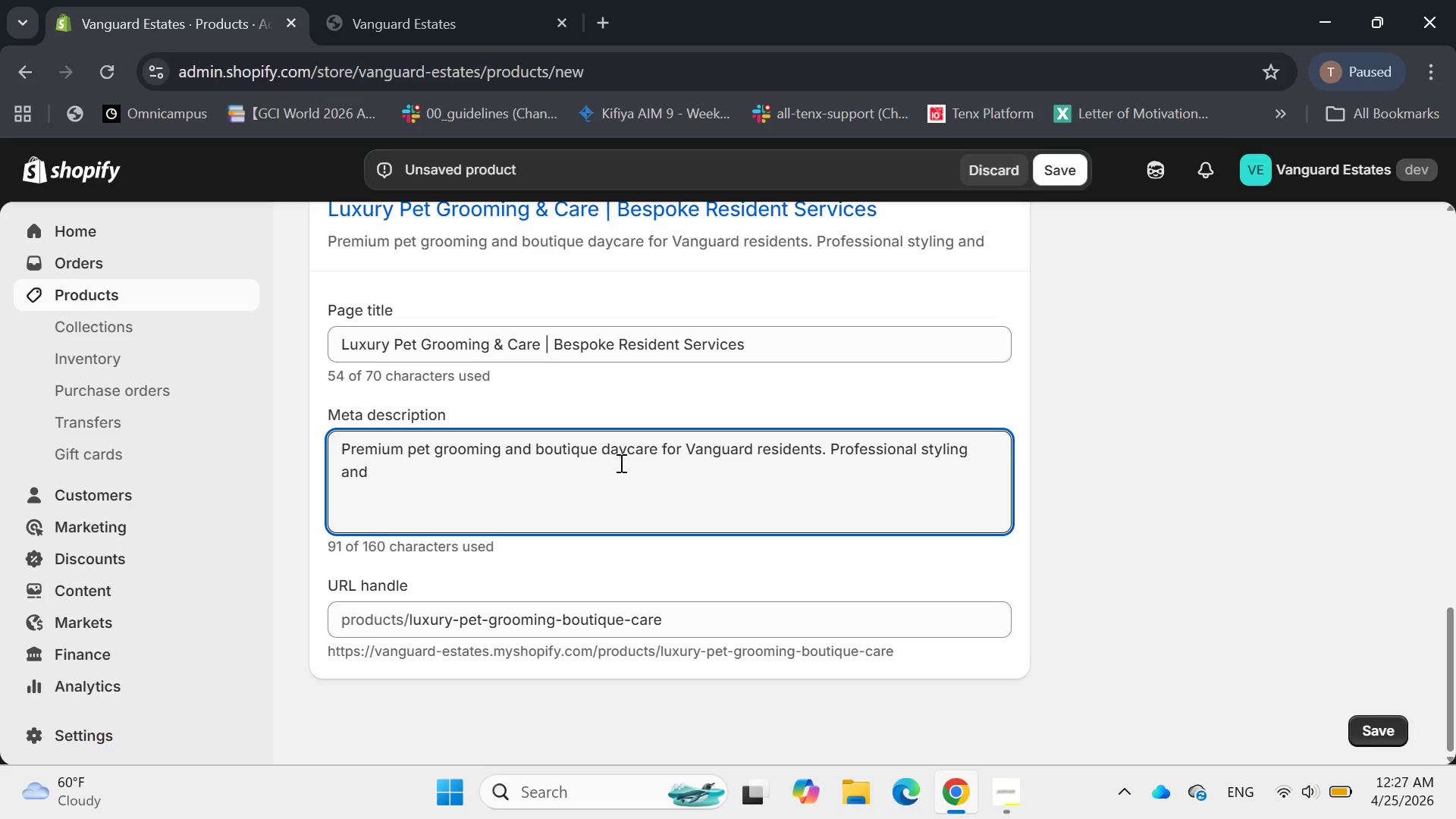 
type(24/7 pan)
key(Backspace)
type(mpare)
key(Backspace)
key(Backspace)
key(Backspace)
type(ered care.)
 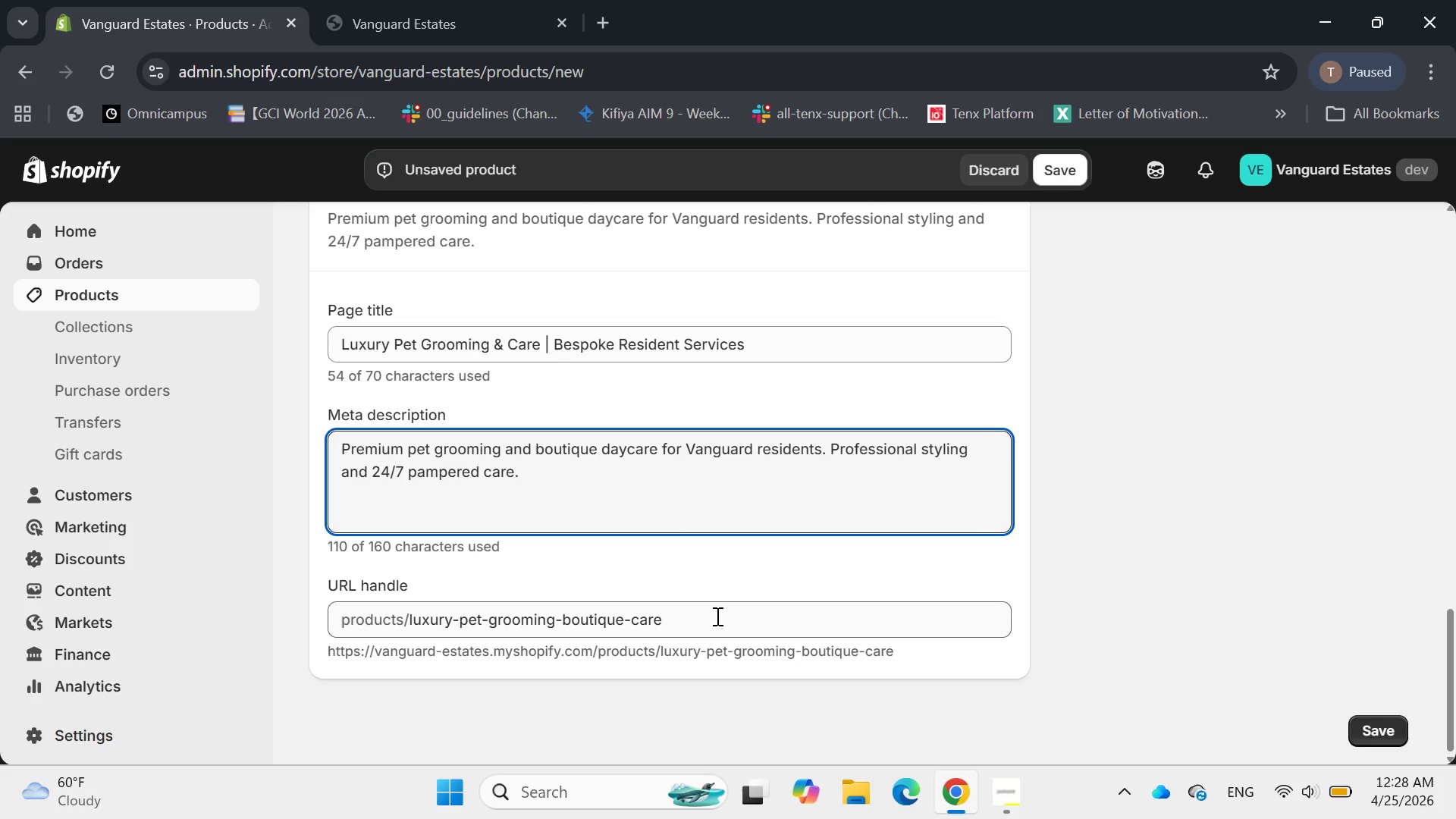 
wait(27.16)
 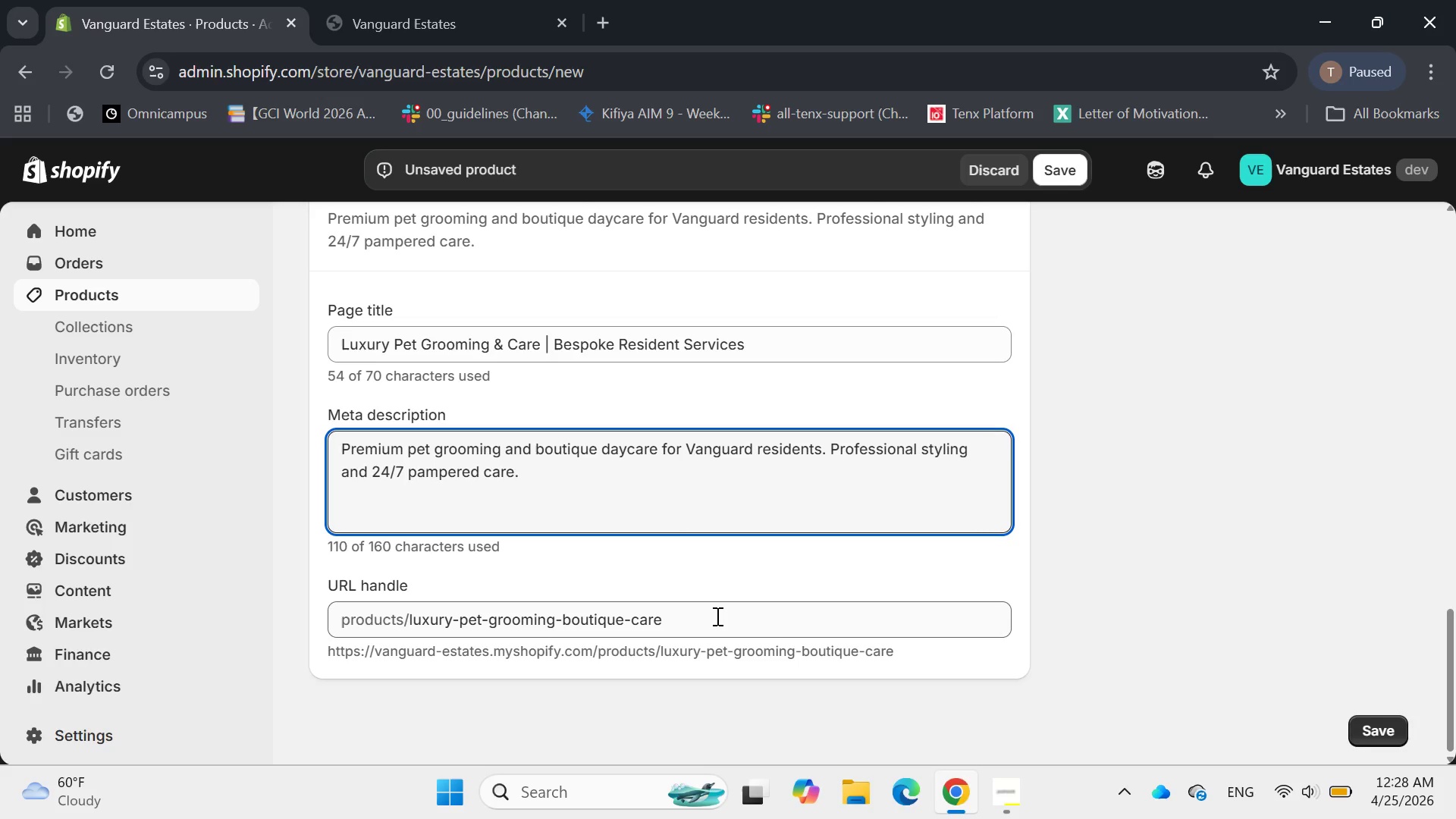 
left_click_drag(start_coordinate=[555, 619], to_coordinate=[671, 607])
 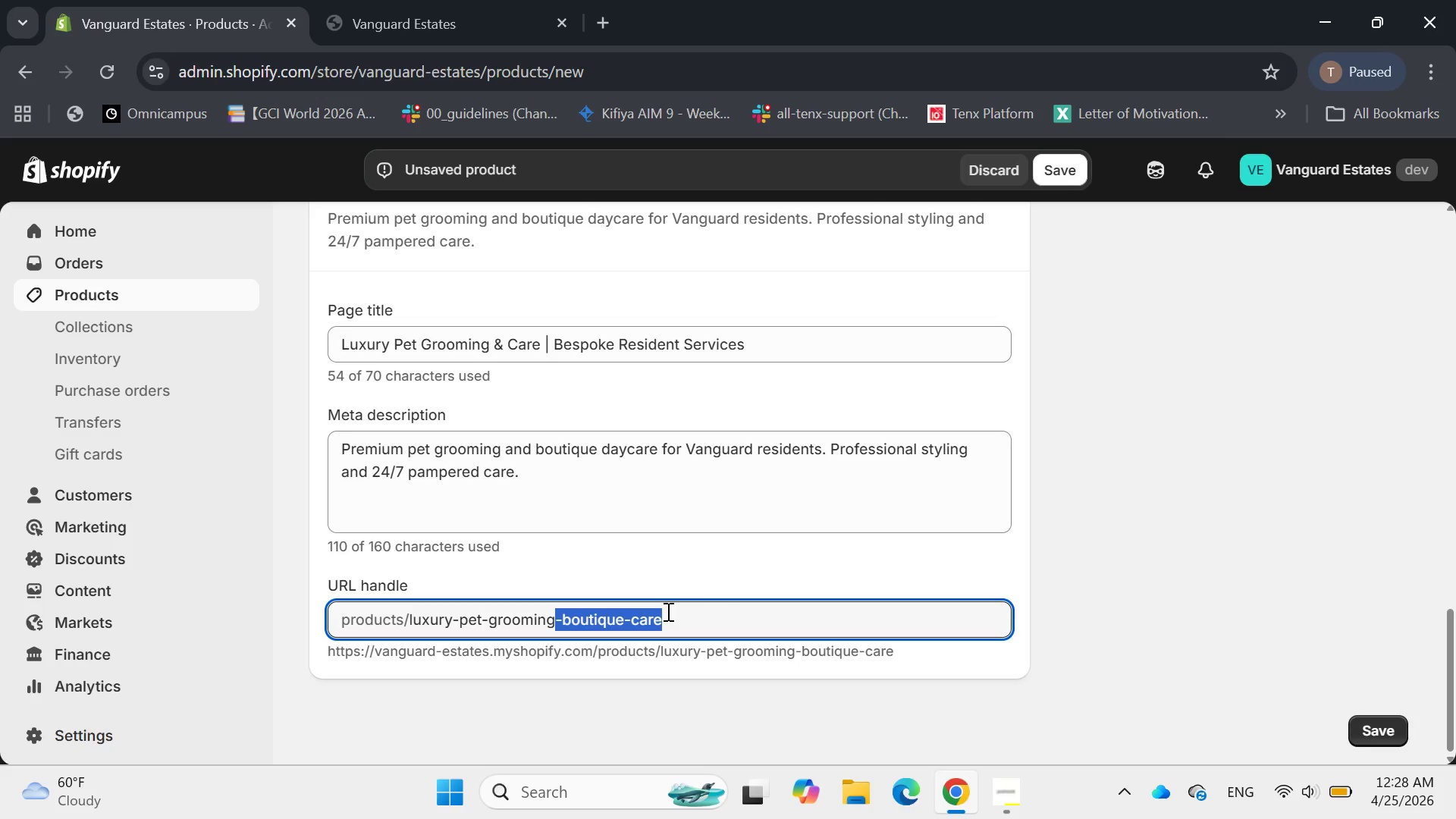 
key(Backspace)
 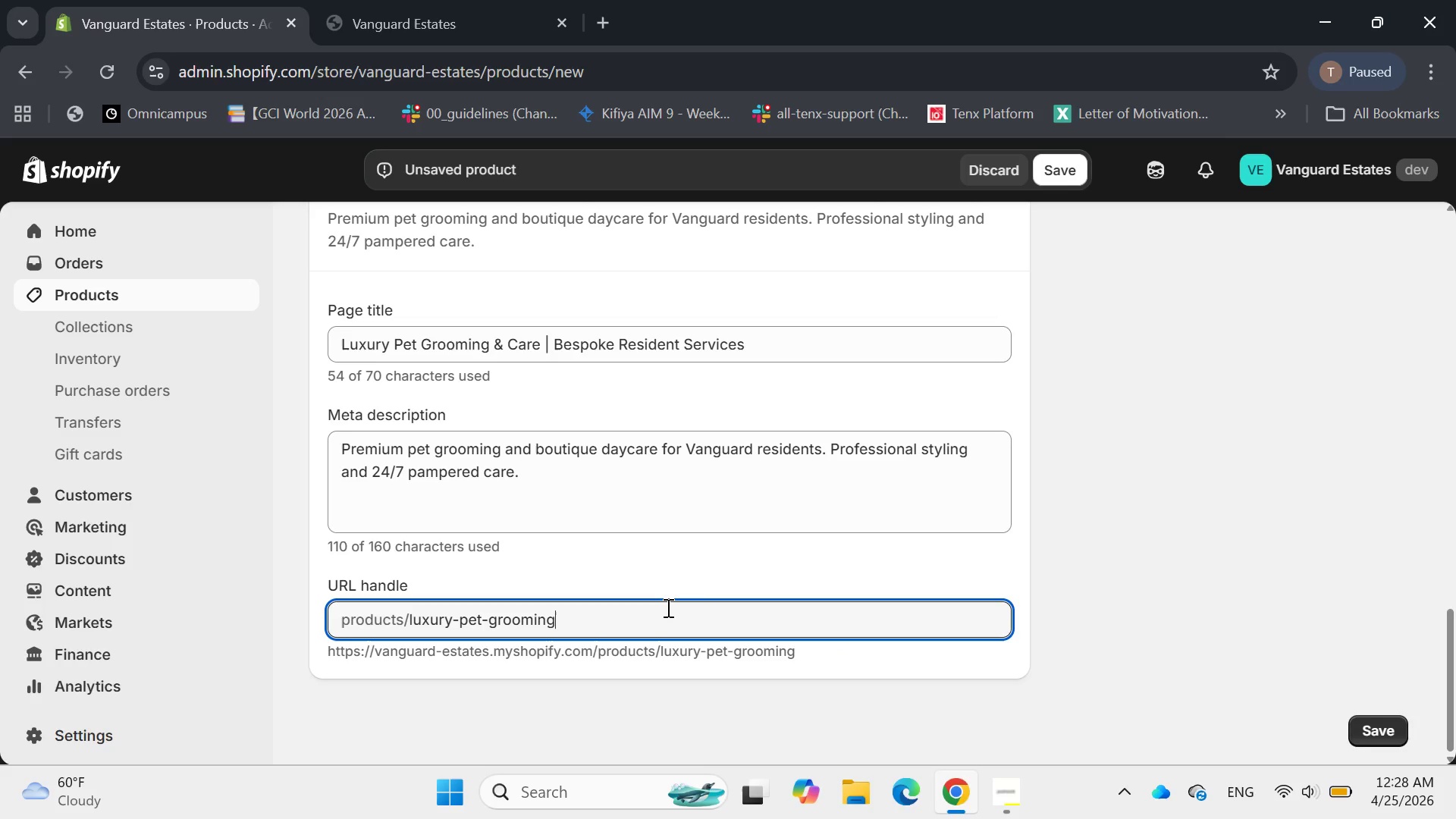 
scroll: coordinate [667, 607], scroll_direction: up, amount: 3.0
 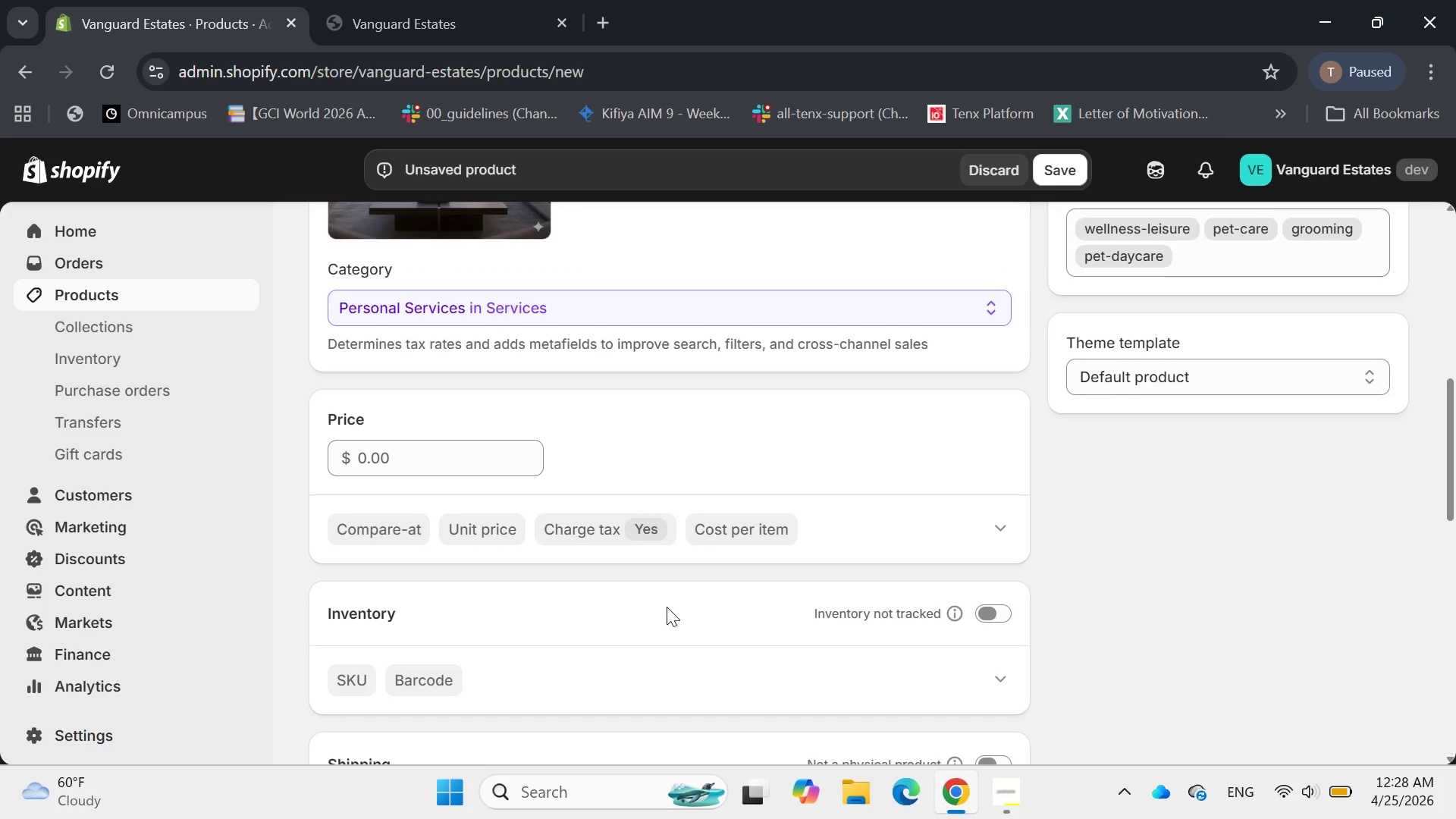 
scroll: coordinate [667, 607], scroll_direction: none, amount: 0.0
 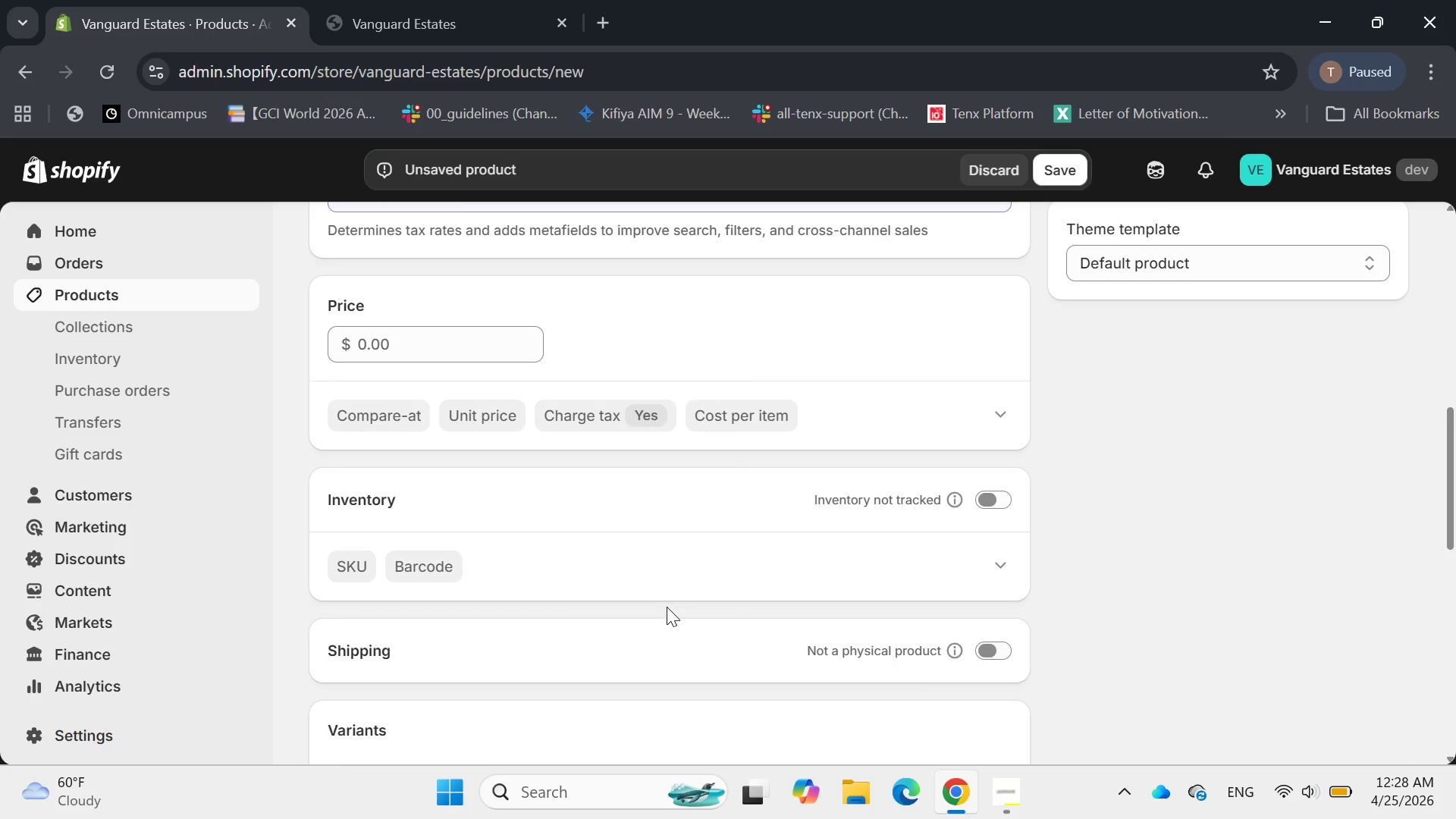 
scroll: coordinate [667, 607], scroll_direction: down, amount: 3.0
 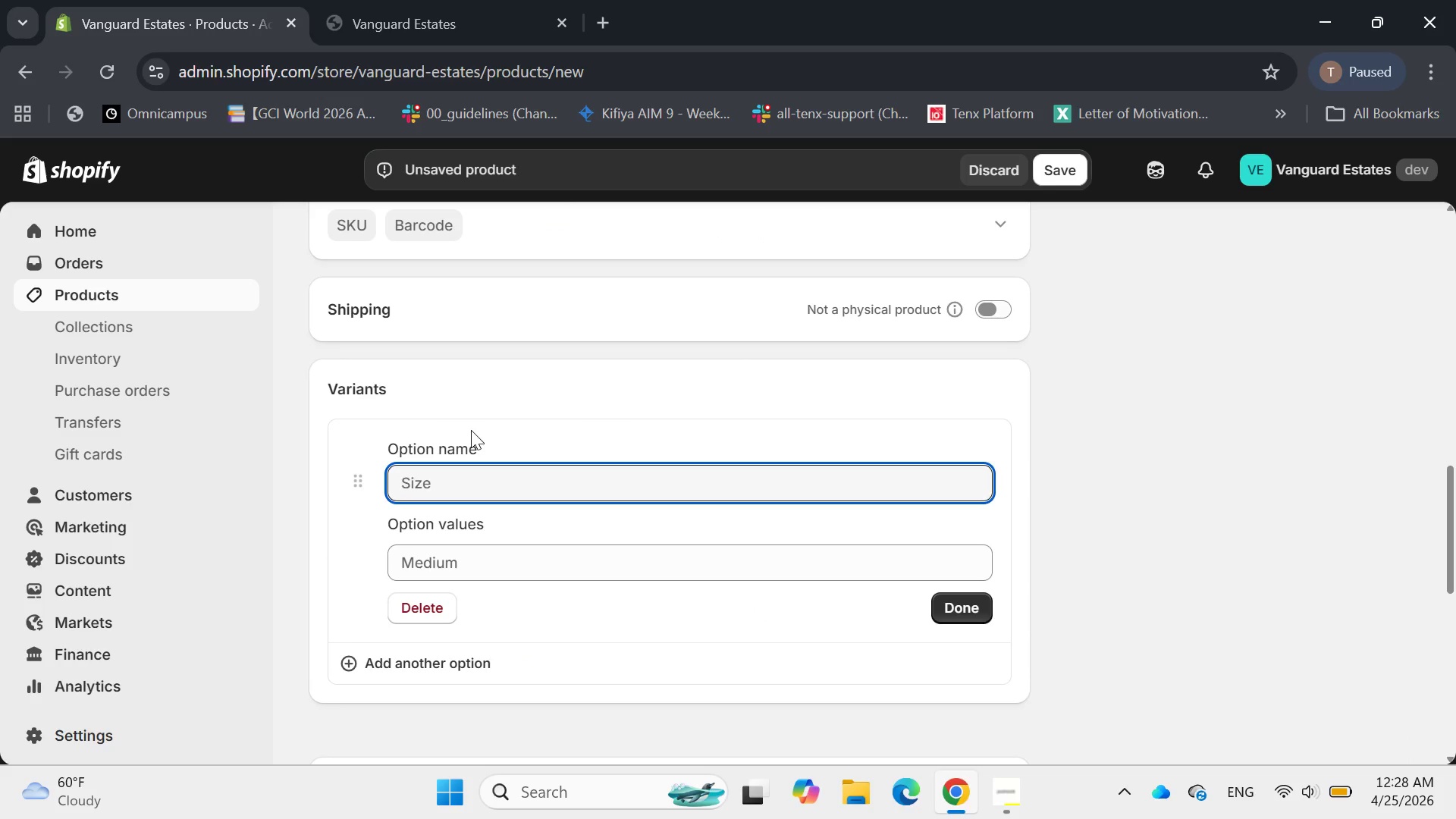 
wait(8.56)
 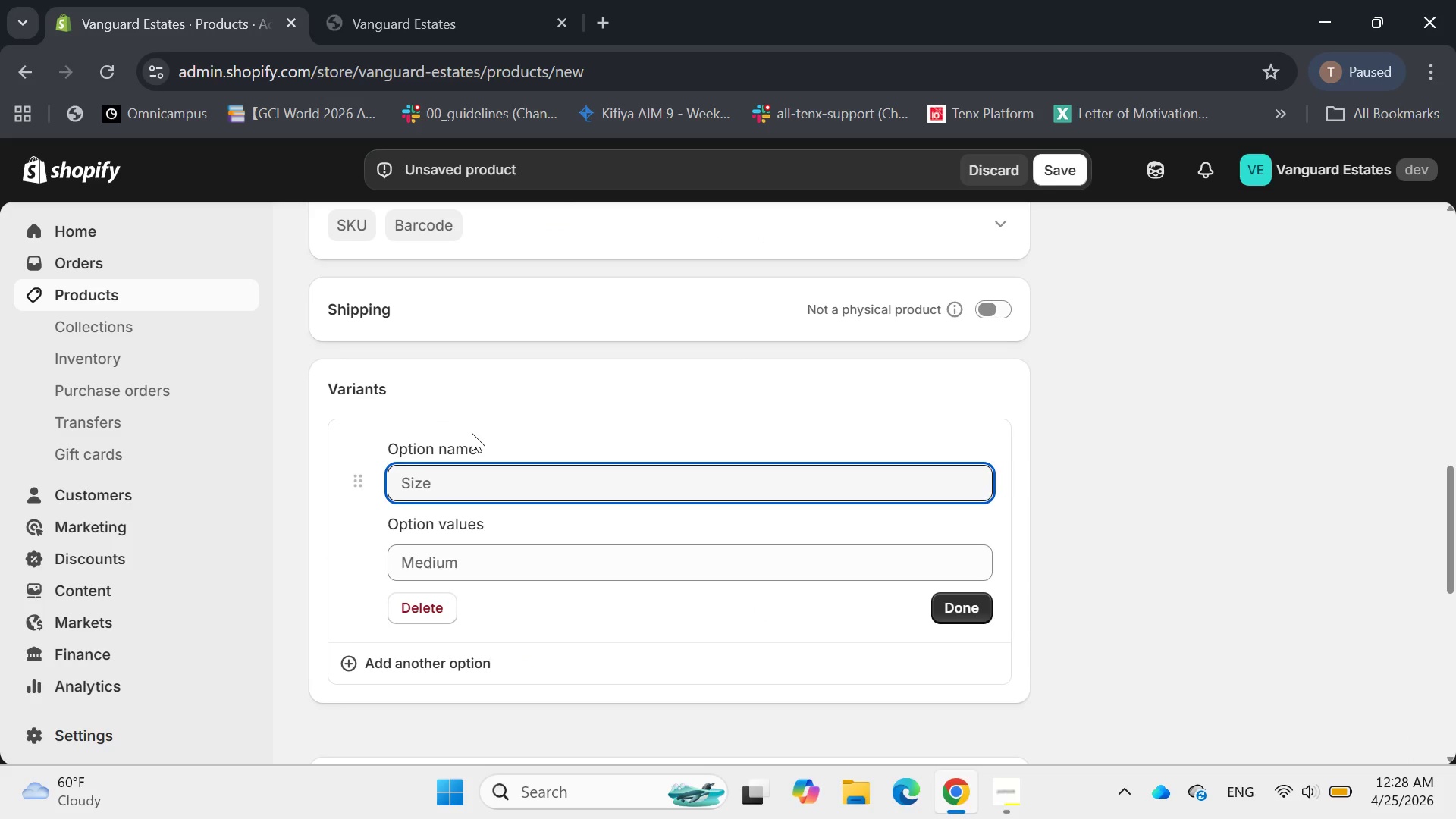 
type(Package tier)
 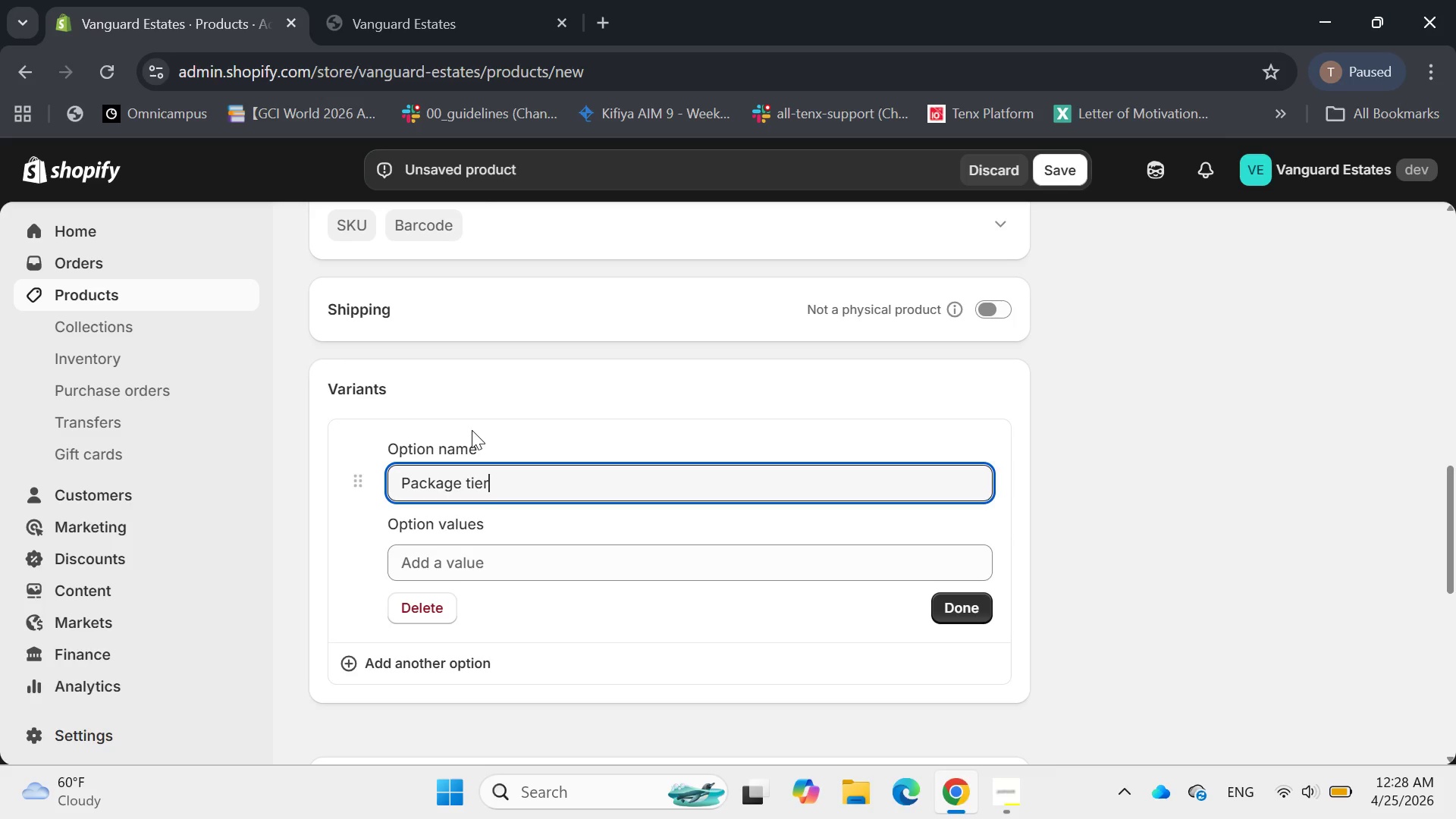 
key(ArrowLeft)
 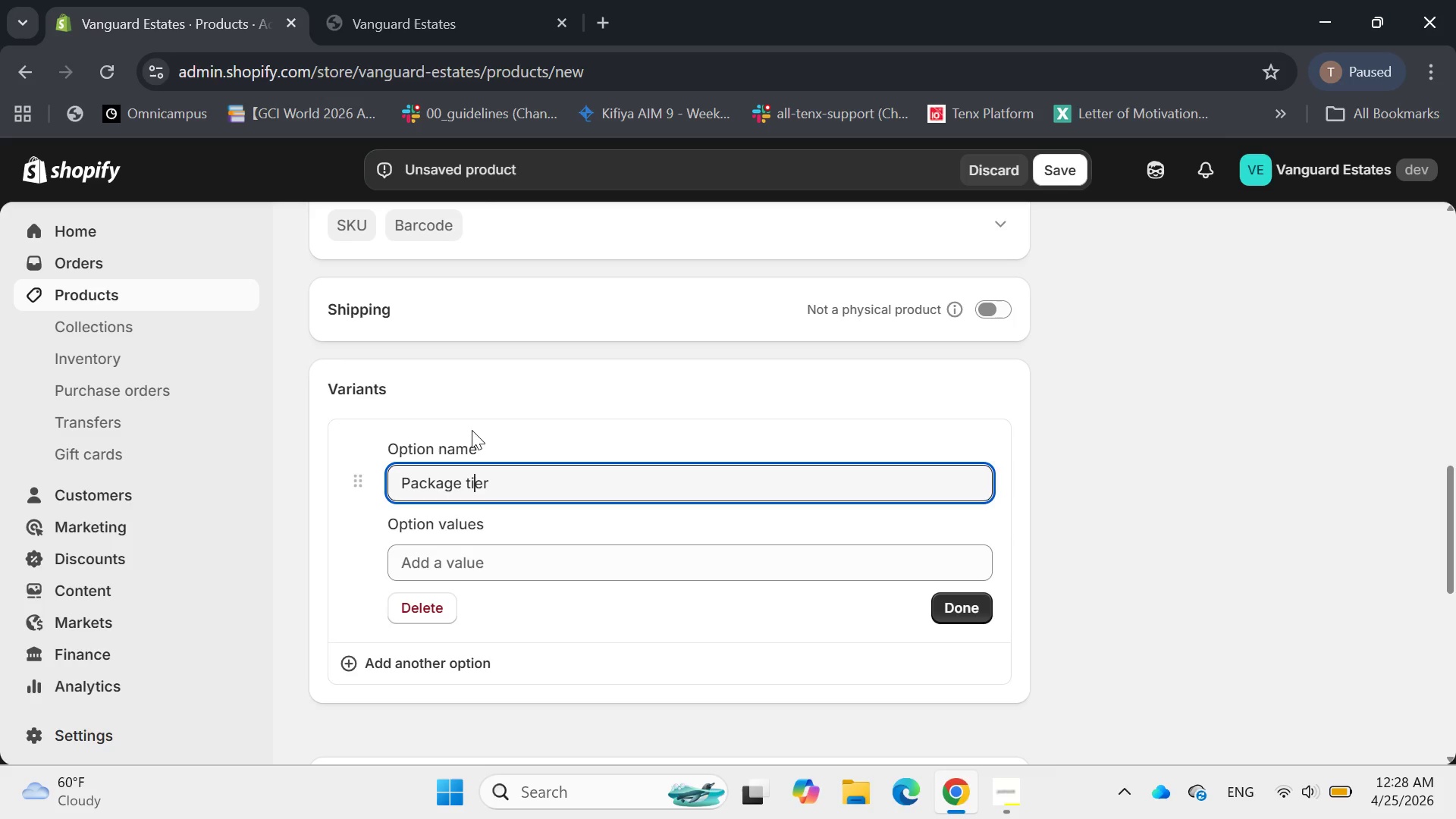 
key(ArrowLeft)
 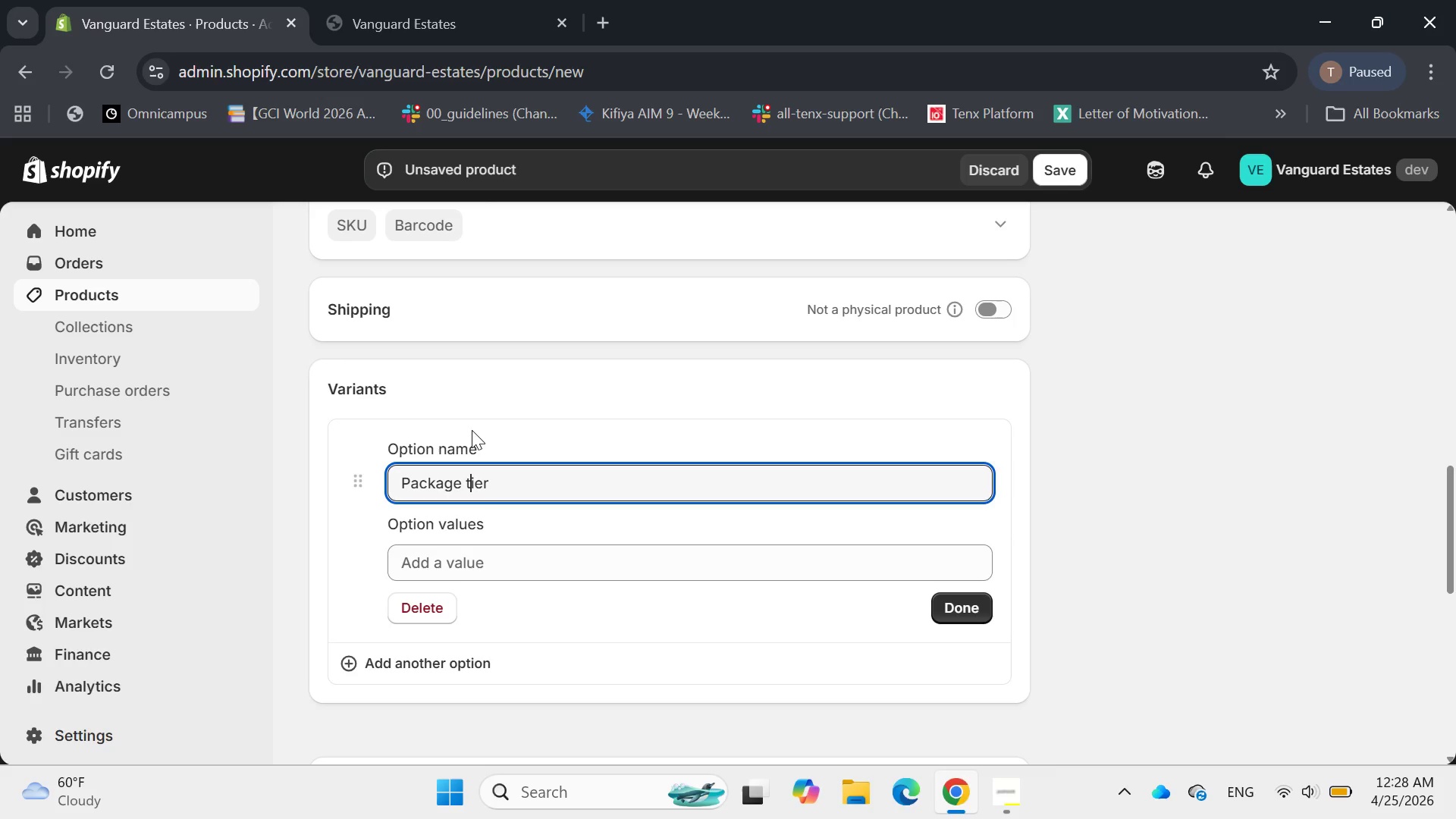 
key(ArrowLeft)
 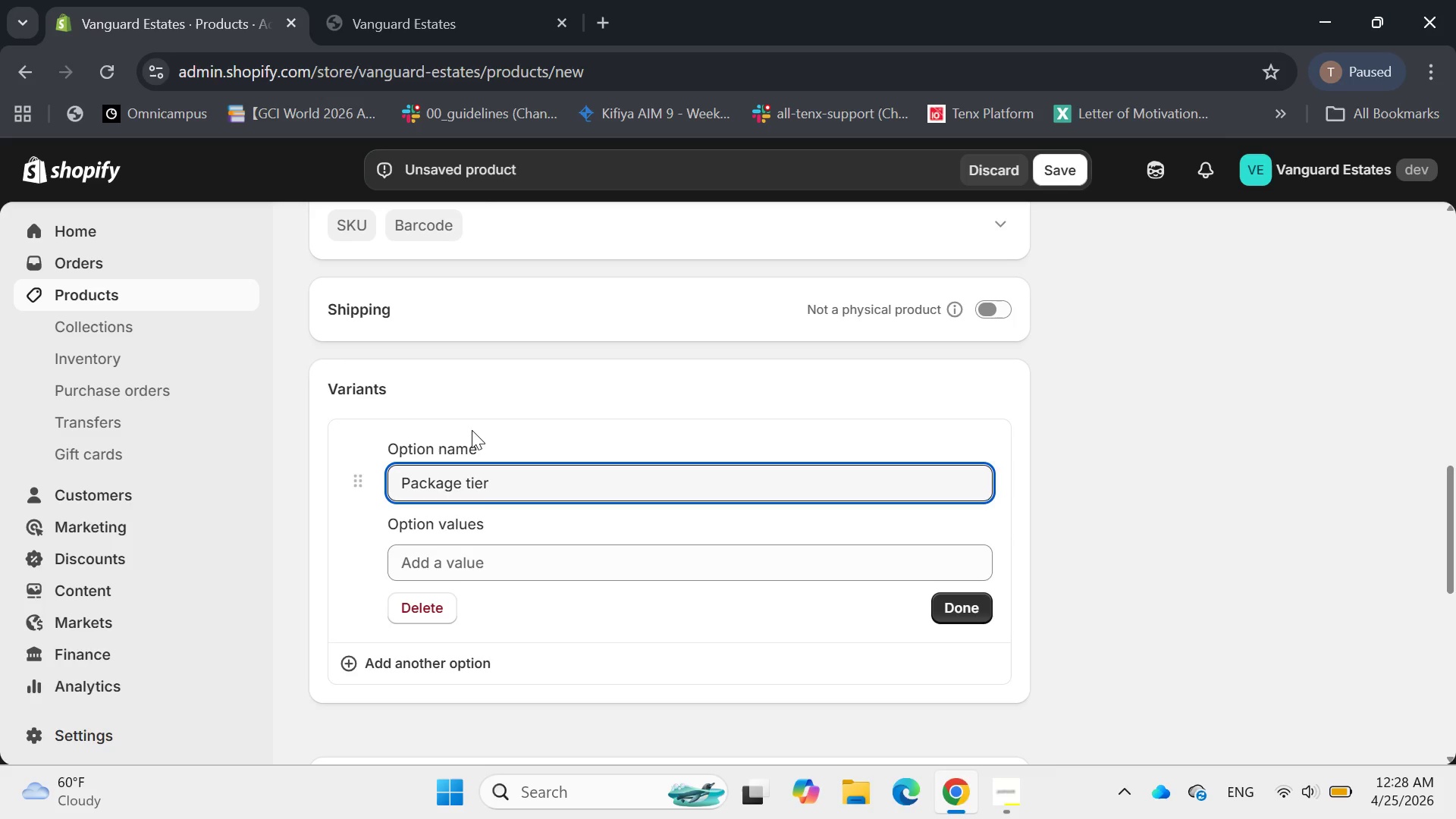 
key(Backspace)
 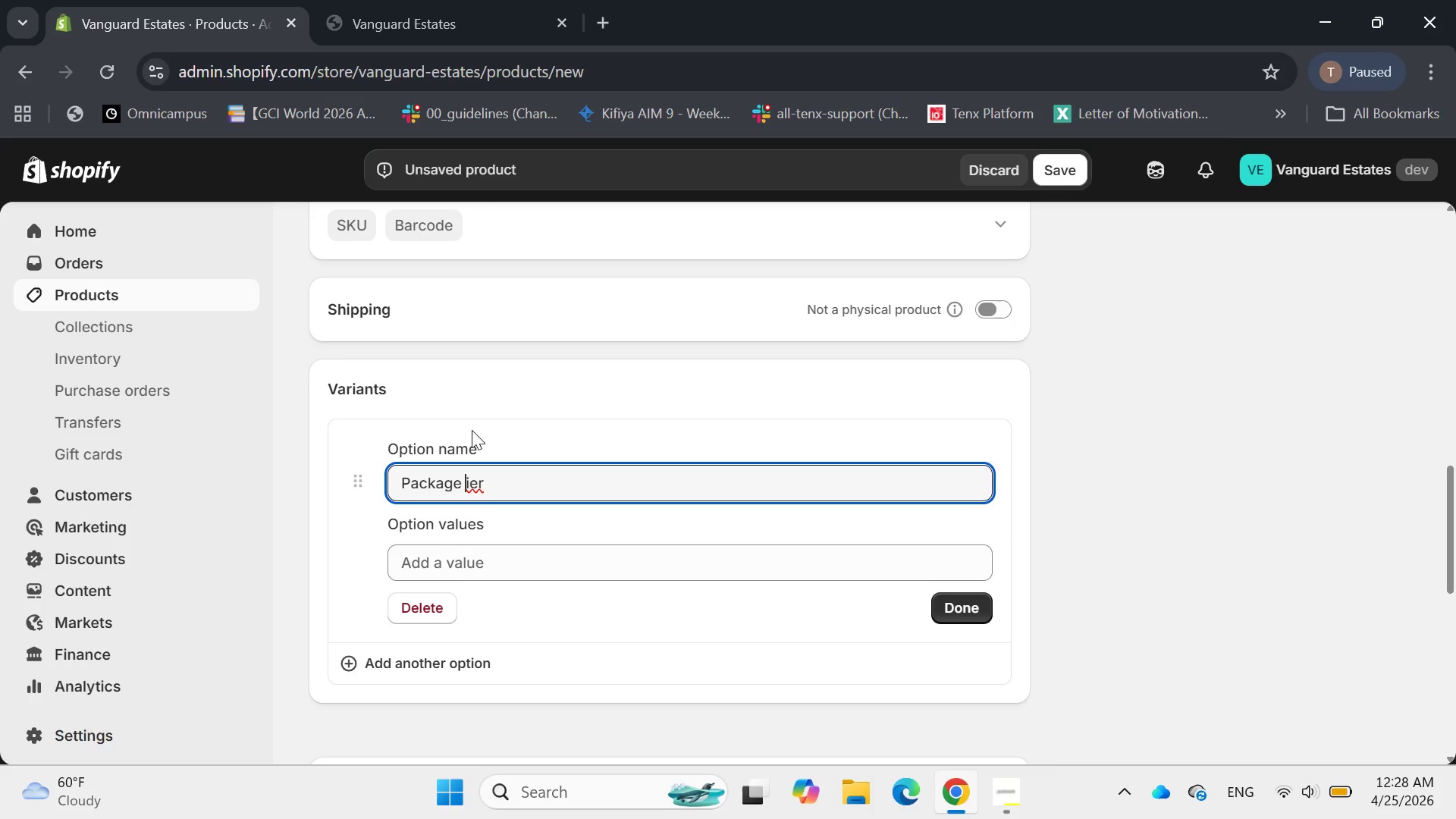 
key(Shift+T)
 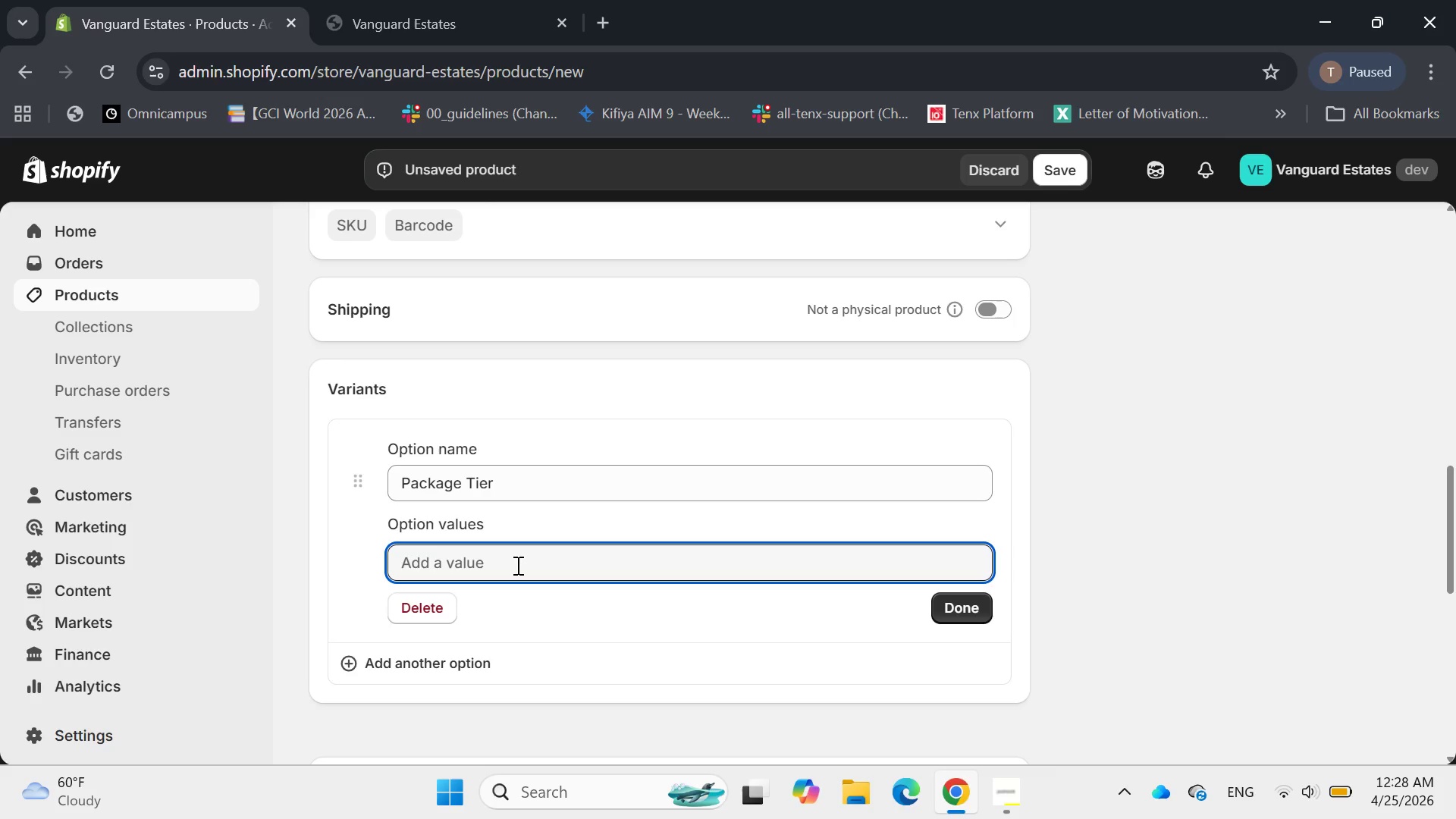 
wait(5.75)
 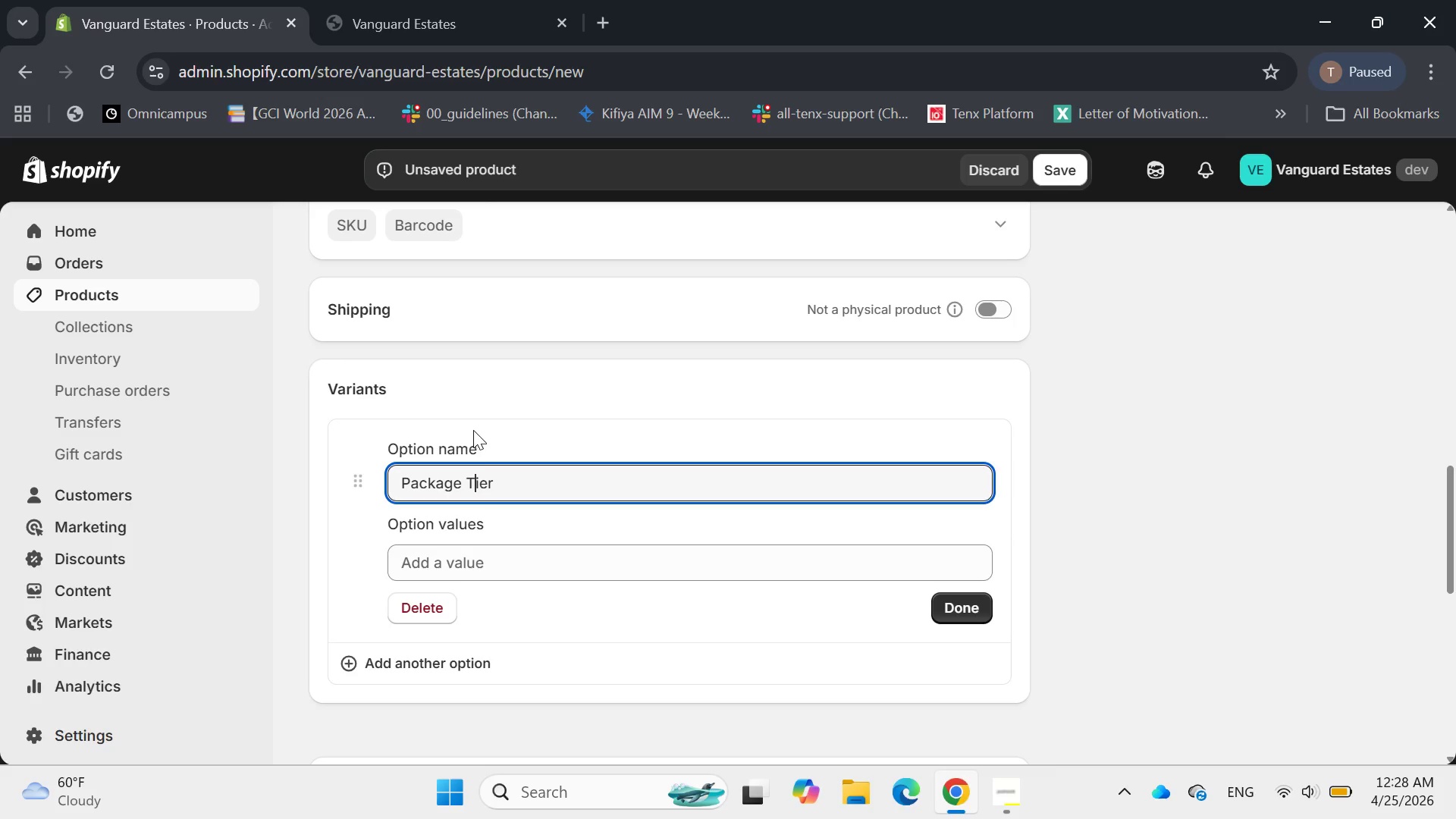 
type(The Essential wash)
 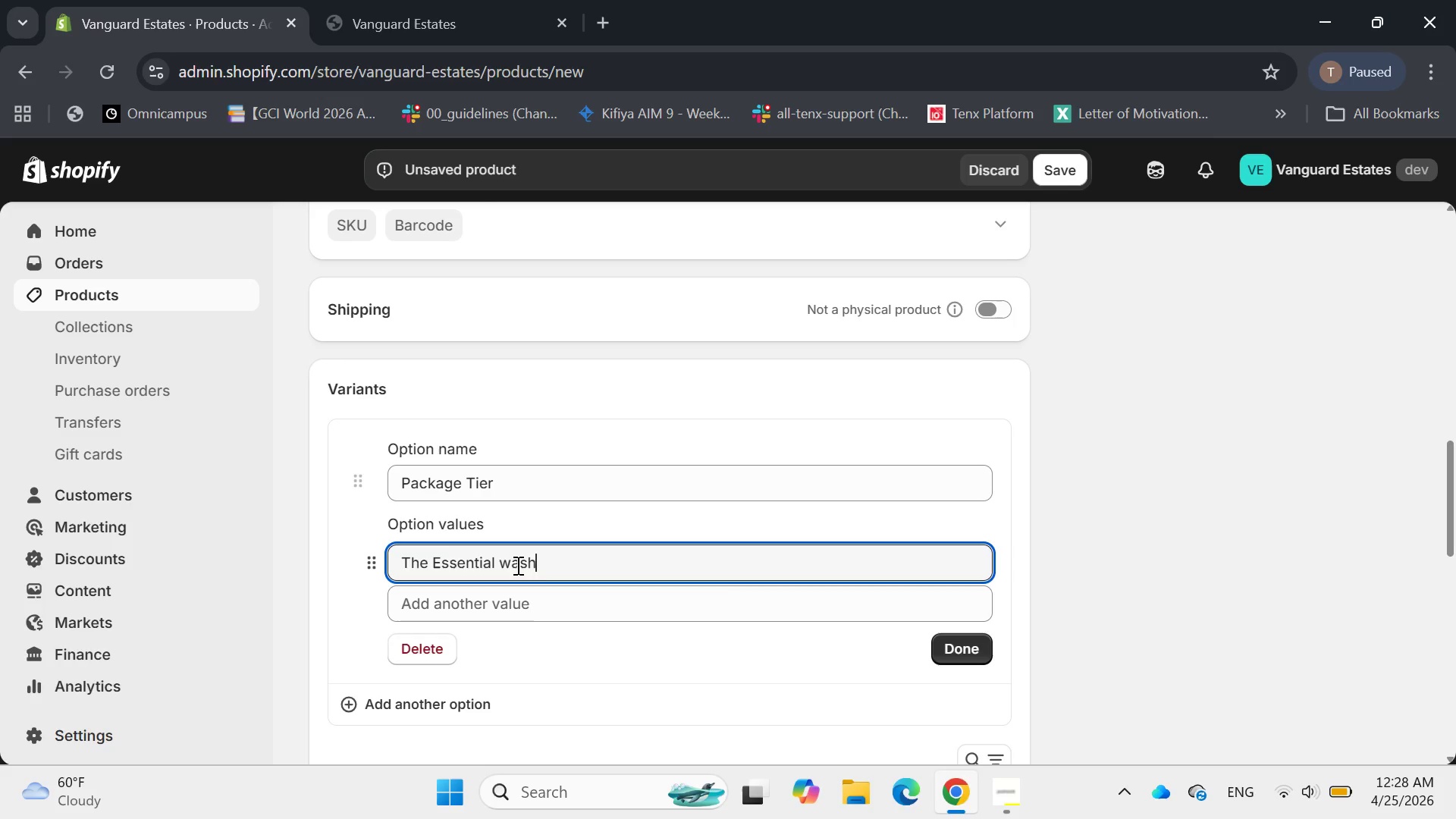 
key(Enter)
 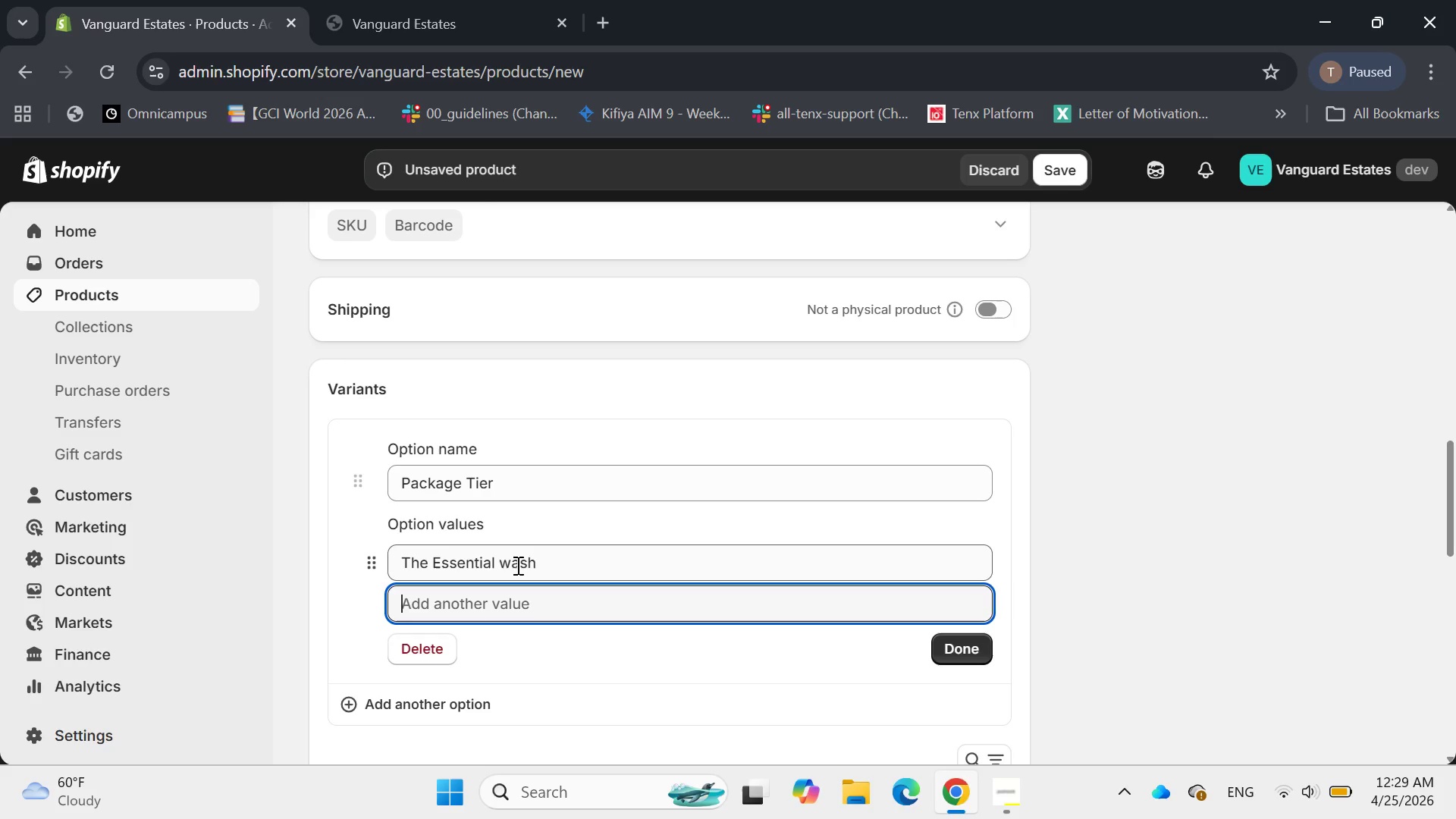 
type(The )
 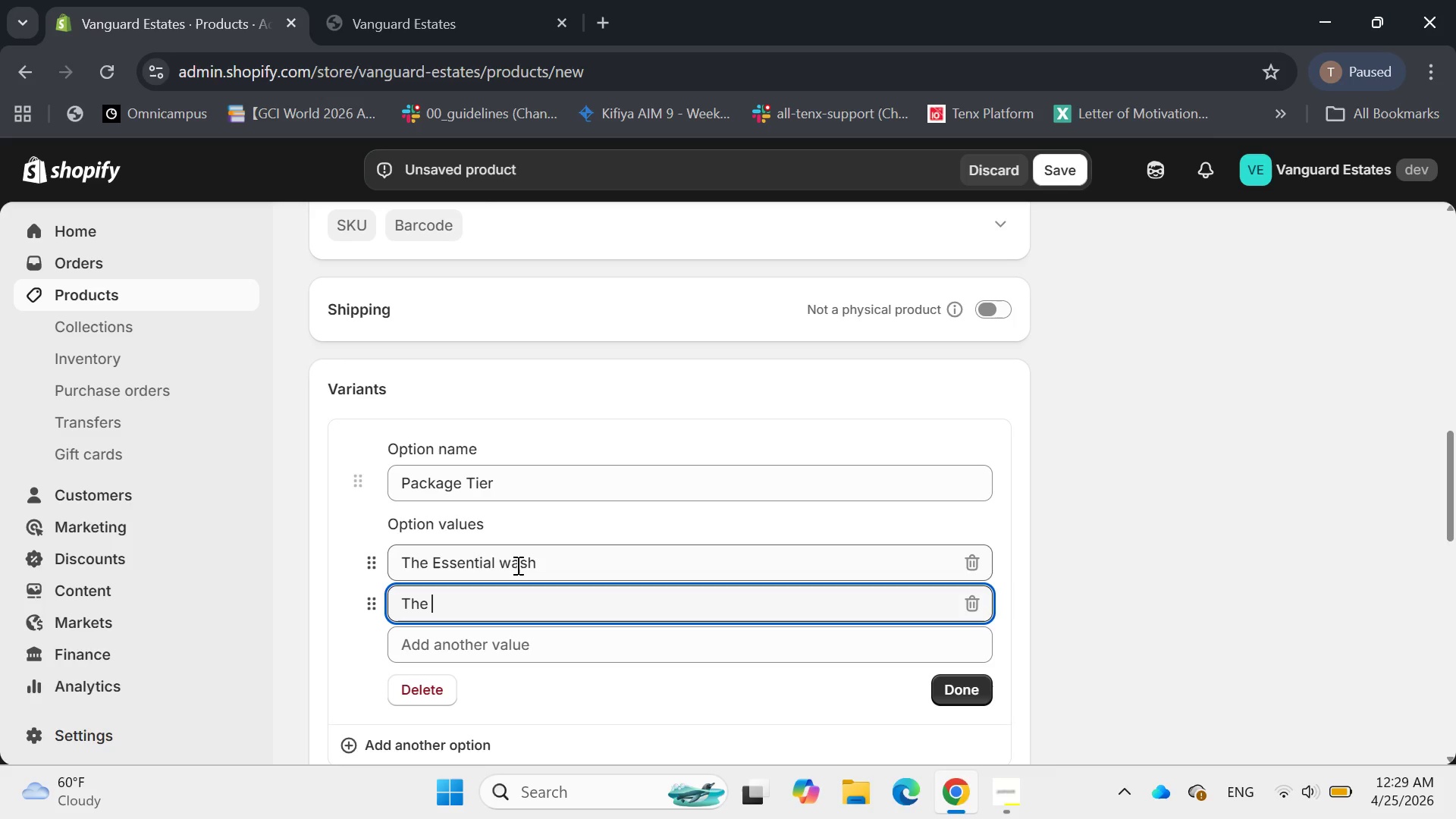 
type(Royal Grooming)
 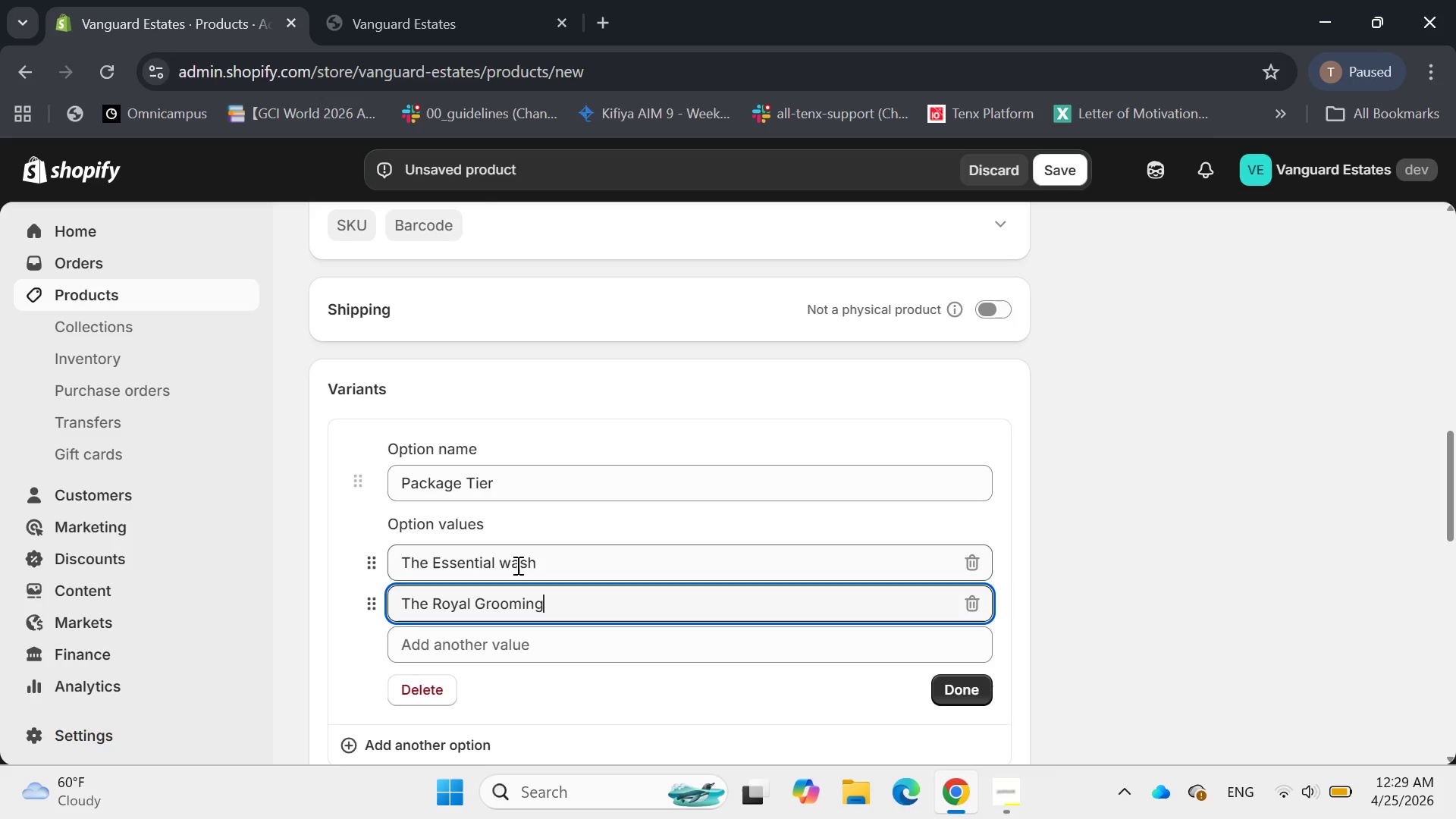 
key(Enter)
 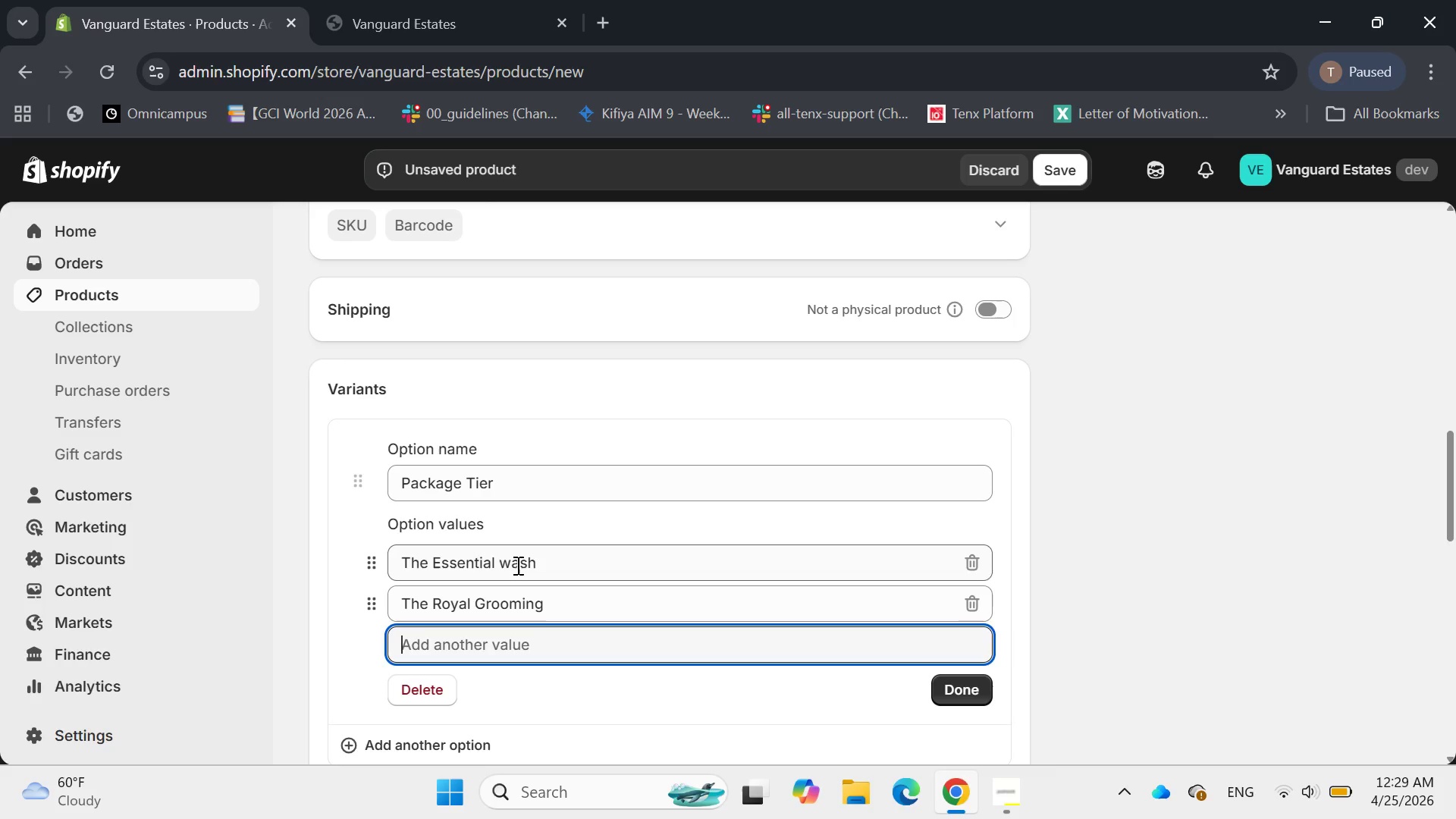 
type(m)
key(Backspace)
type(Monthy Da)
 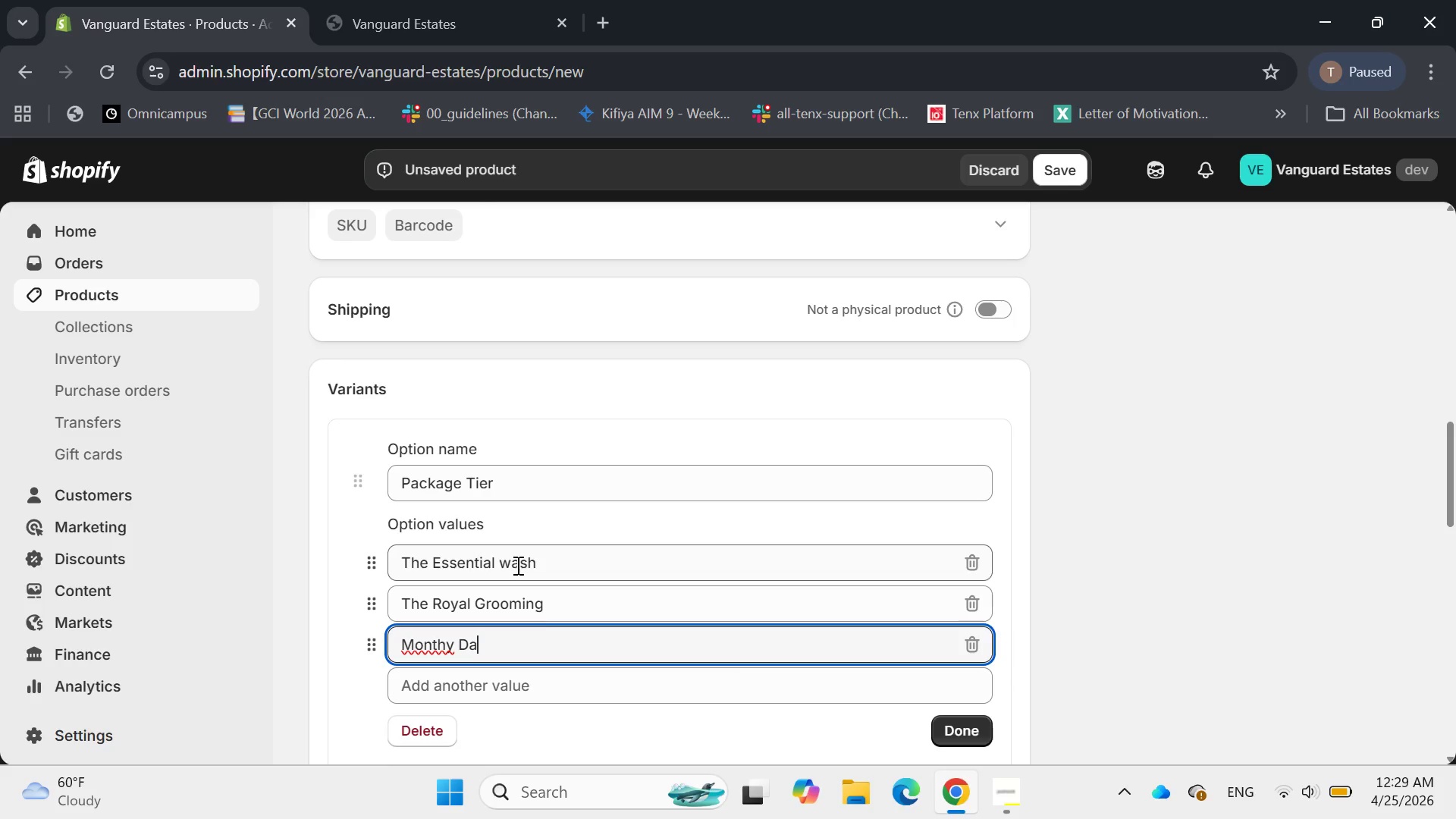 
hold_key(key=ArrowLeft, duration=0.36)
 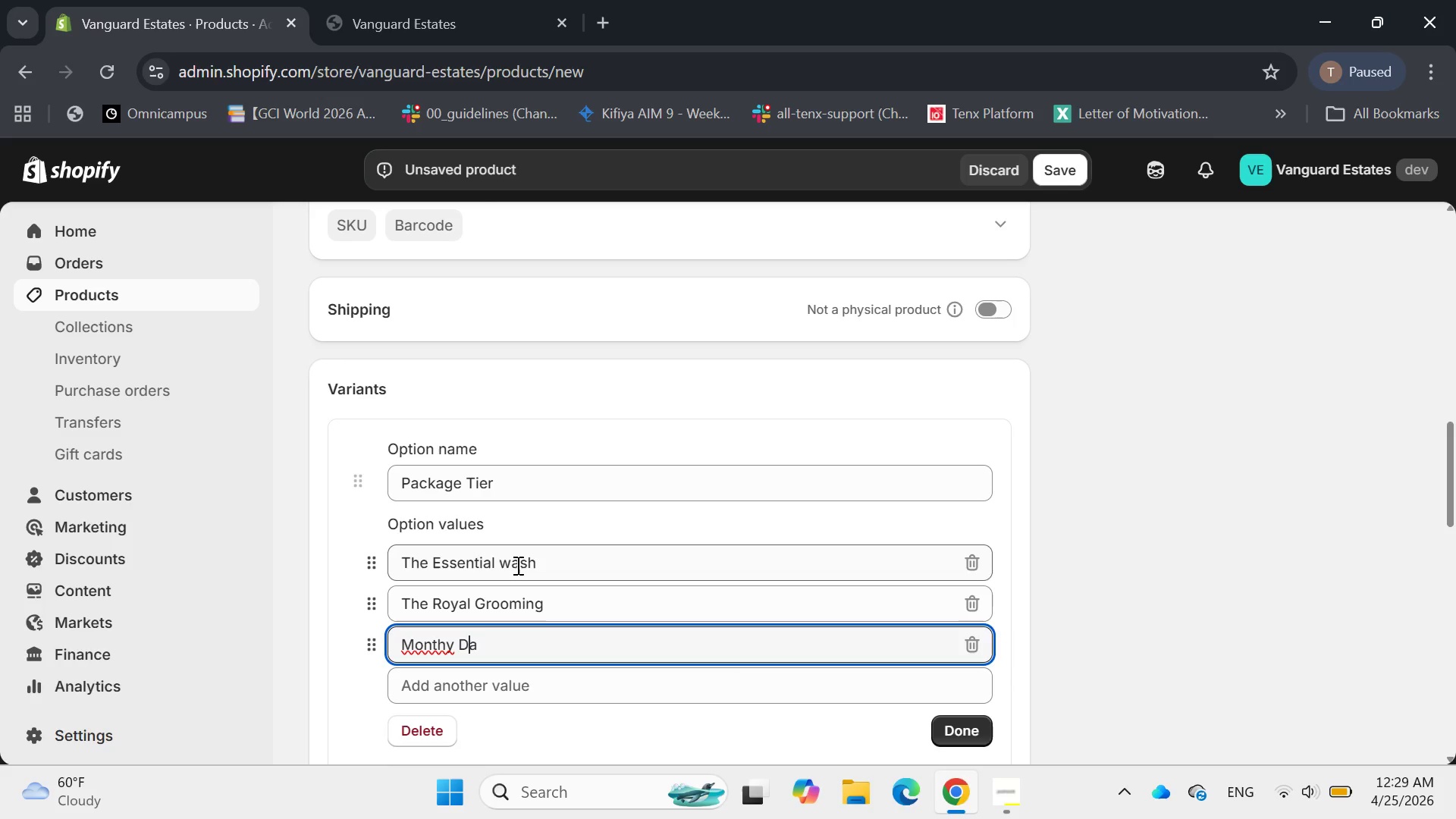 
key(ArrowLeft)
 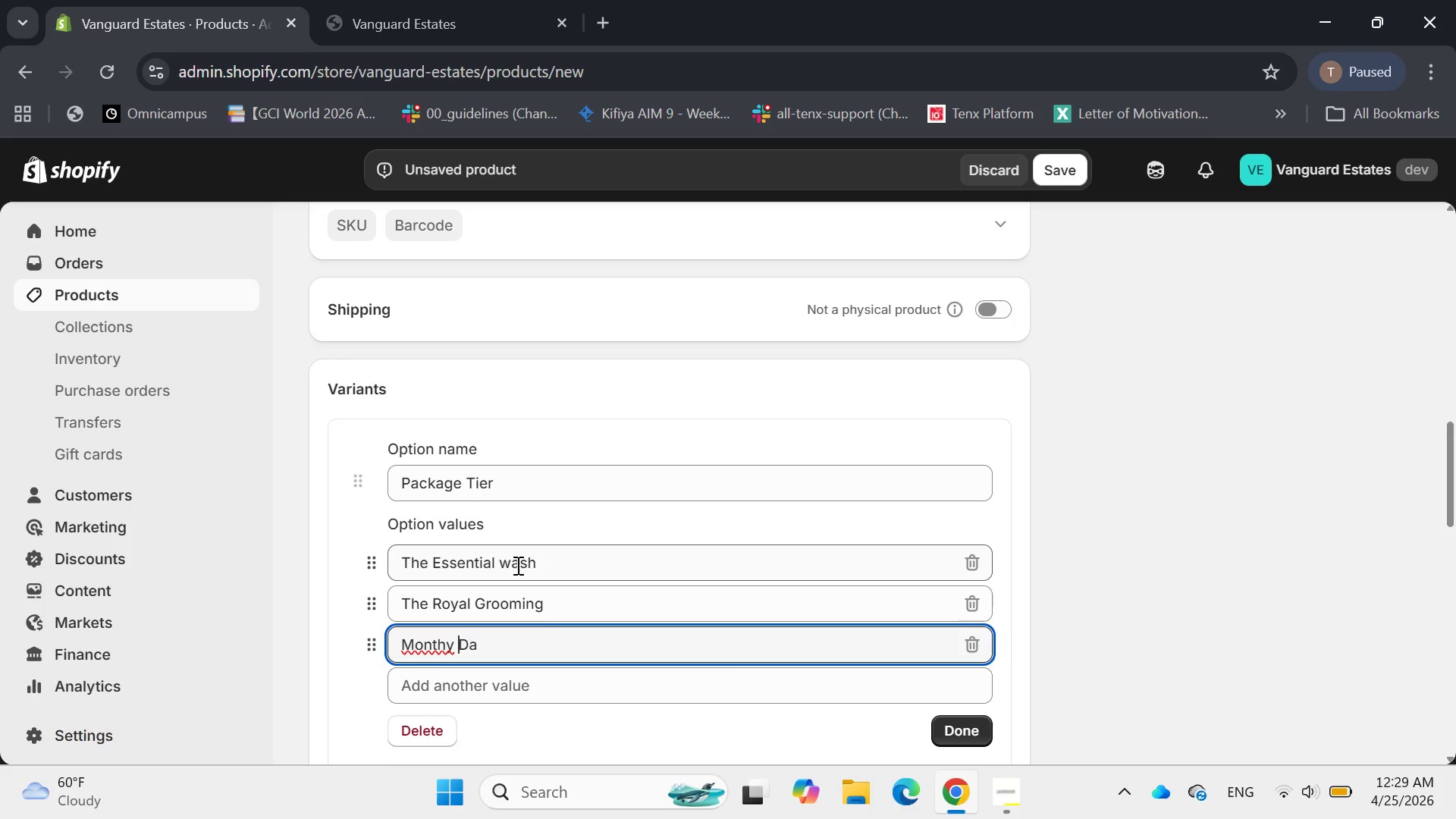 
key(ArrowLeft)
 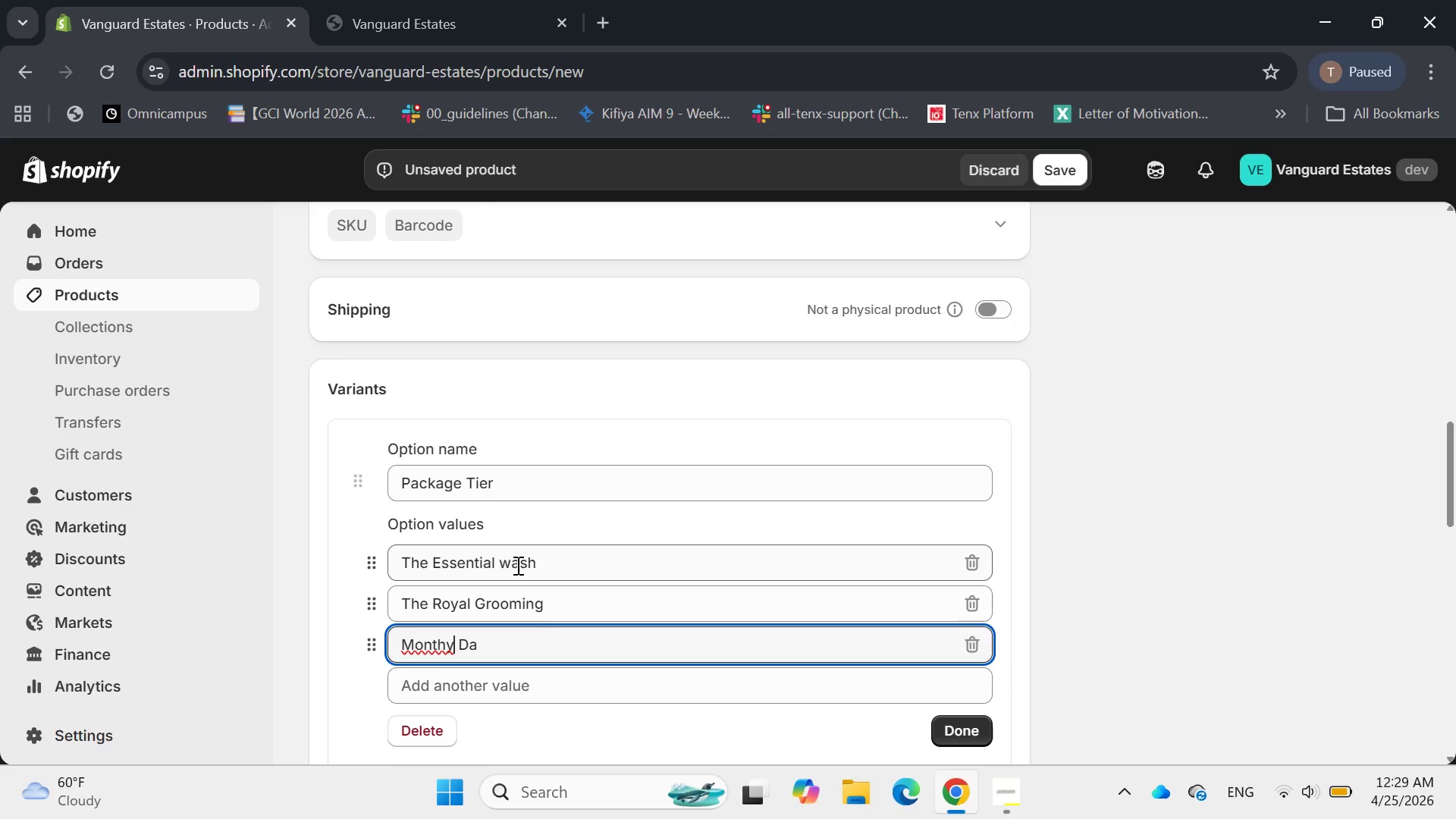 
key(ArrowLeft)
 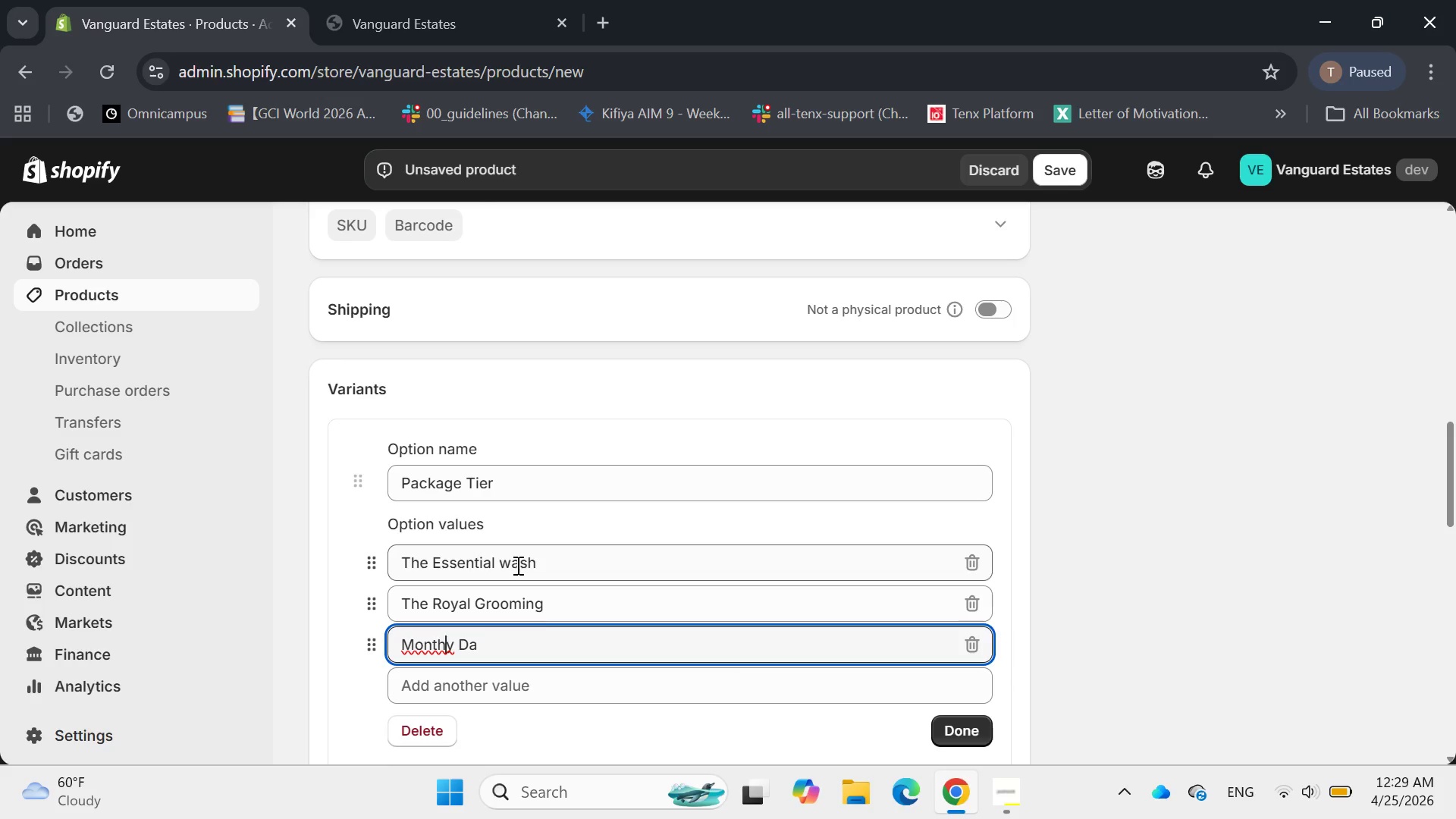 
key(L)
 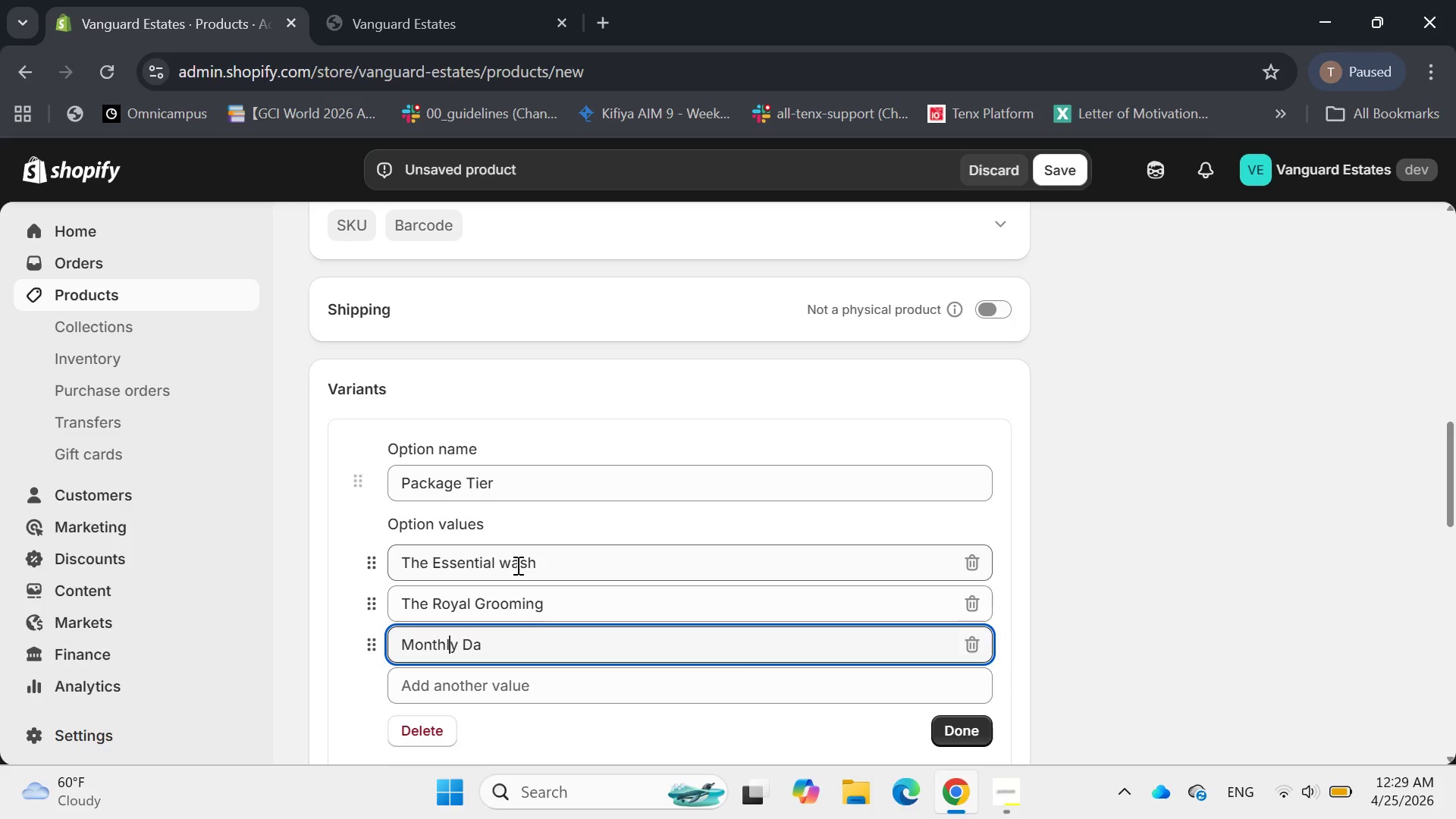 
hold_key(key=ArrowRight, duration=0.72)
 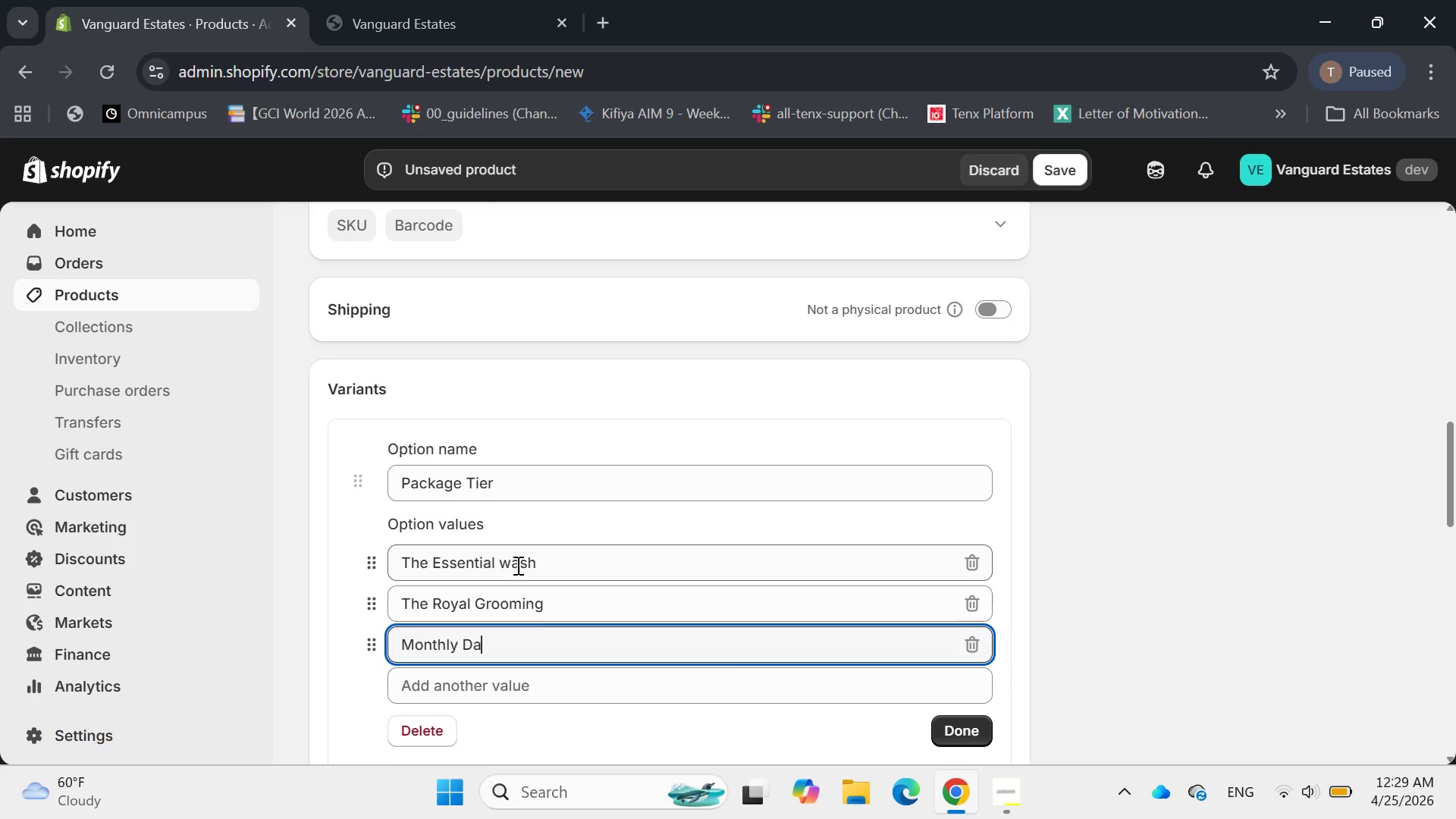 
type(ycare Unti)
key(Backspace)
key(Backspace)
type(limitrd)
key(Backspace)
key(Backspace)
type(ed)
 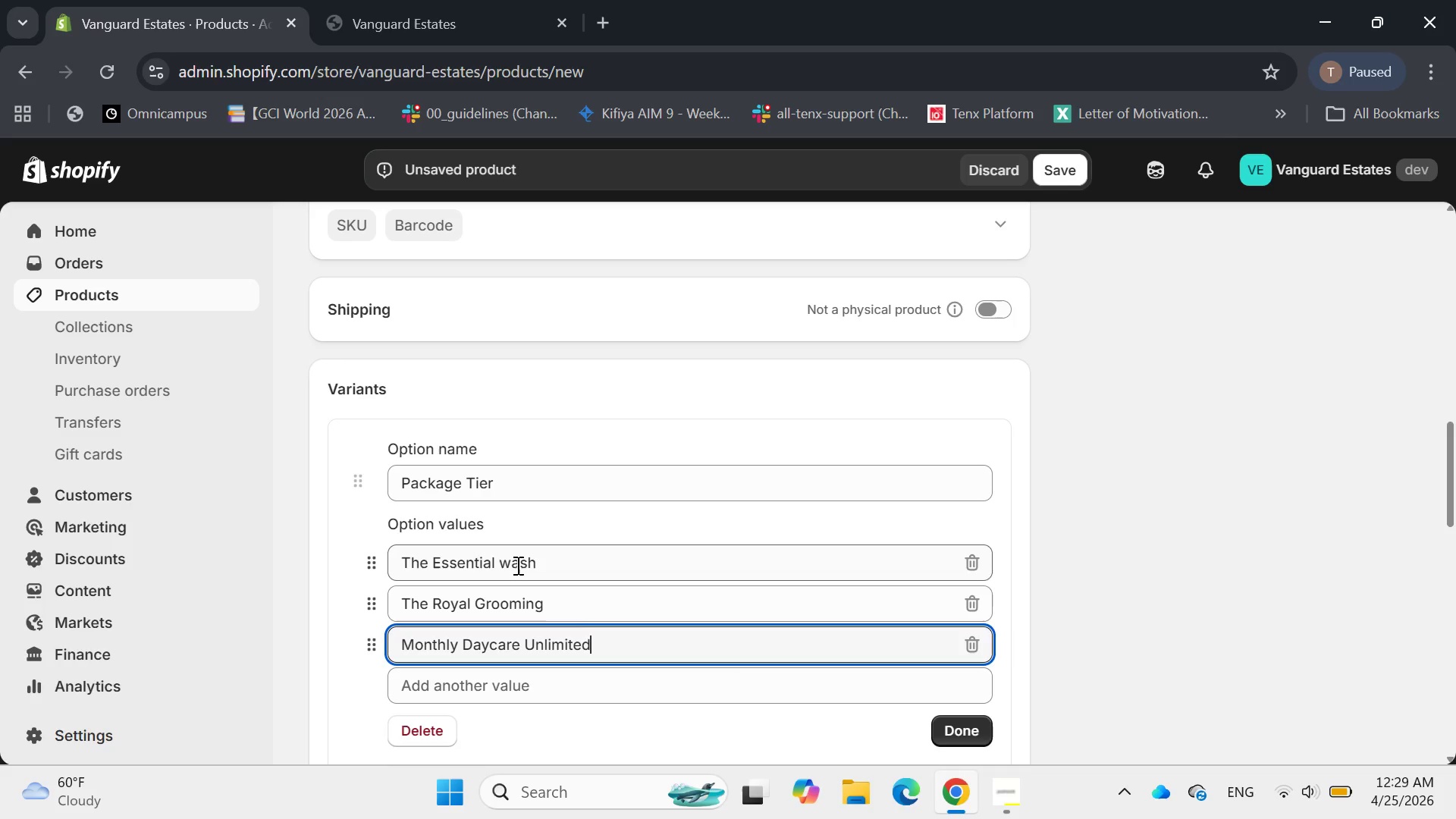 
wait(6.3)
 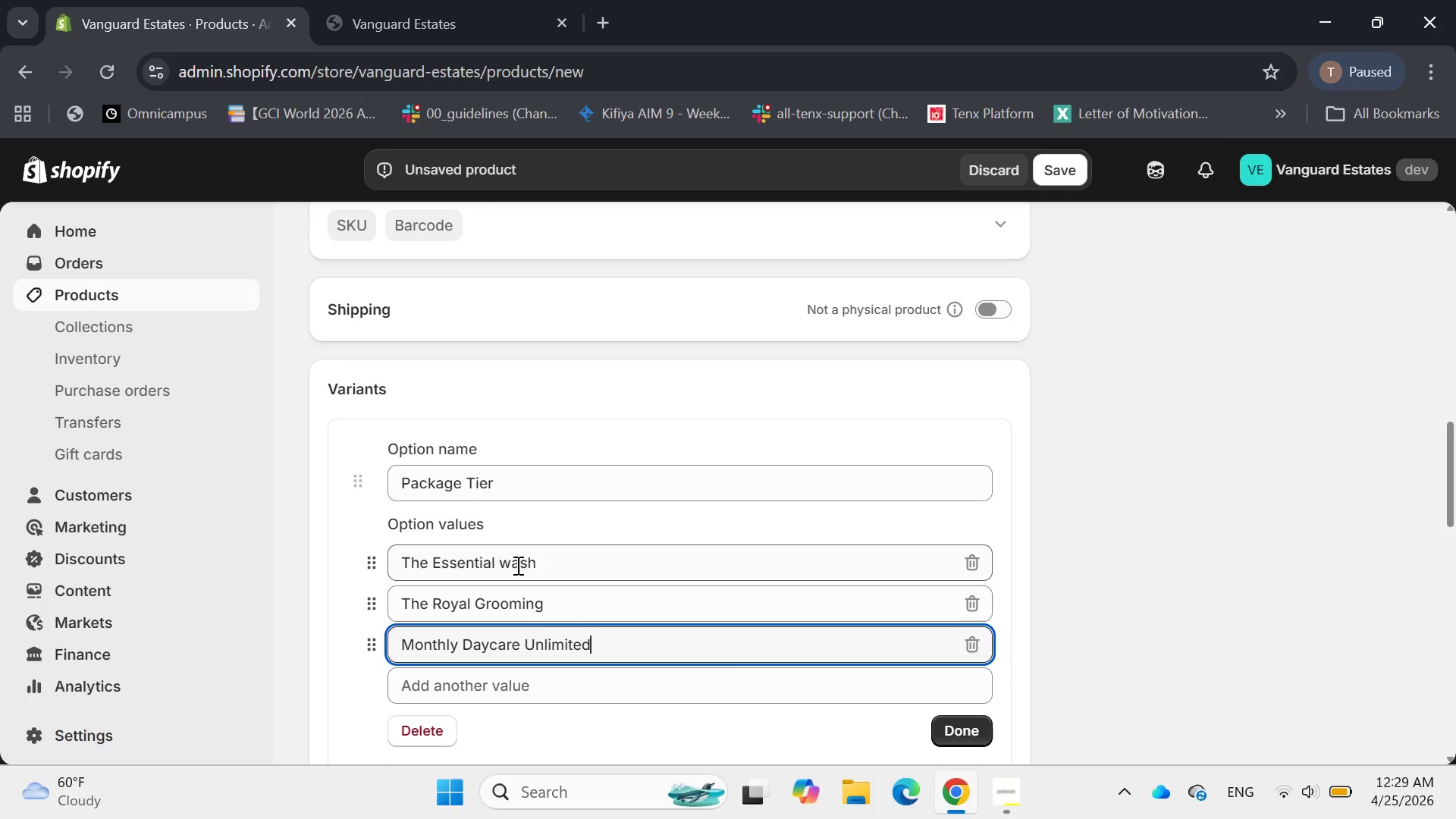 
scroll: coordinate [930, 712], scroll_direction: down, amount: 1.0
 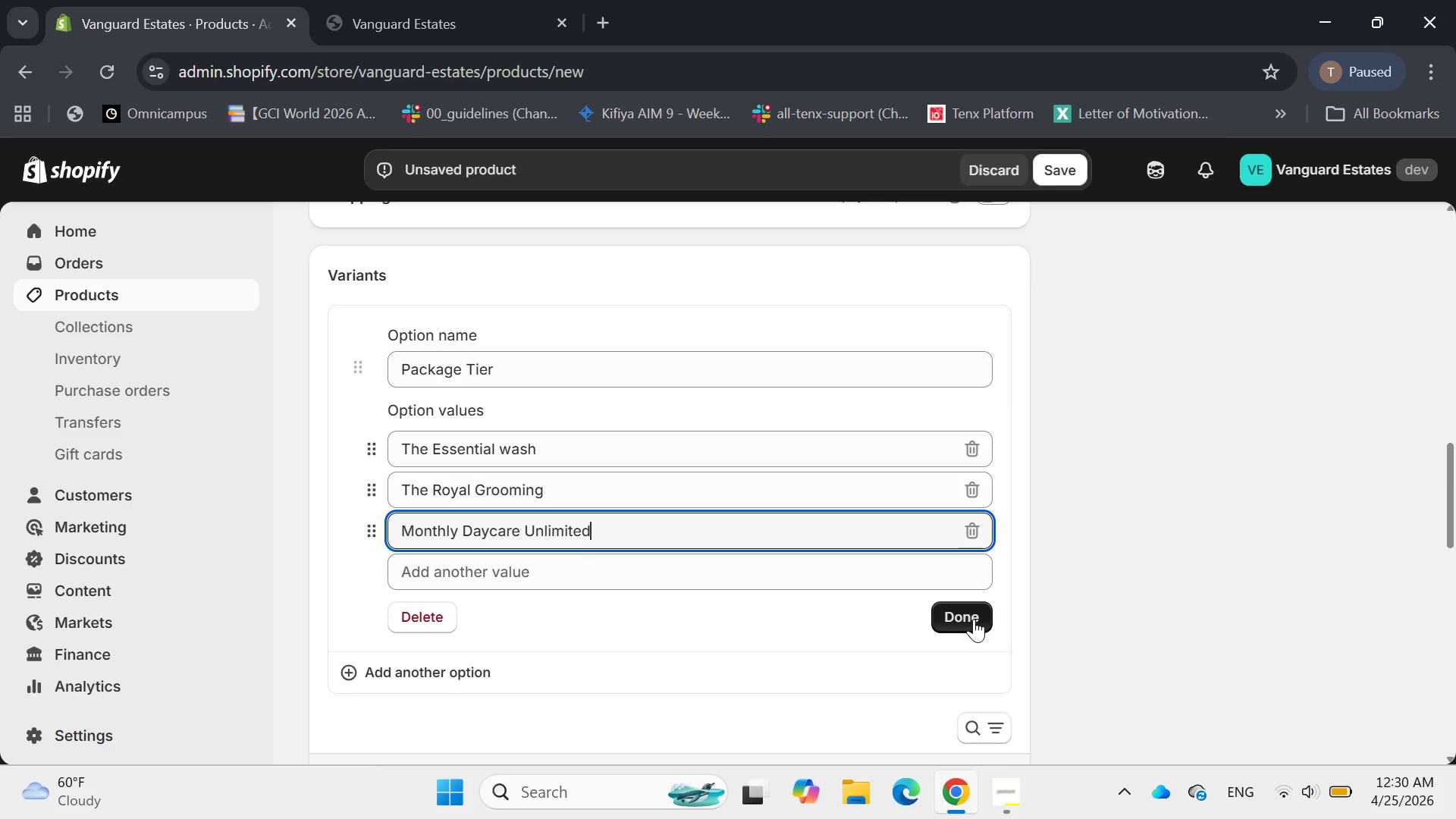 
wait(7.31)
 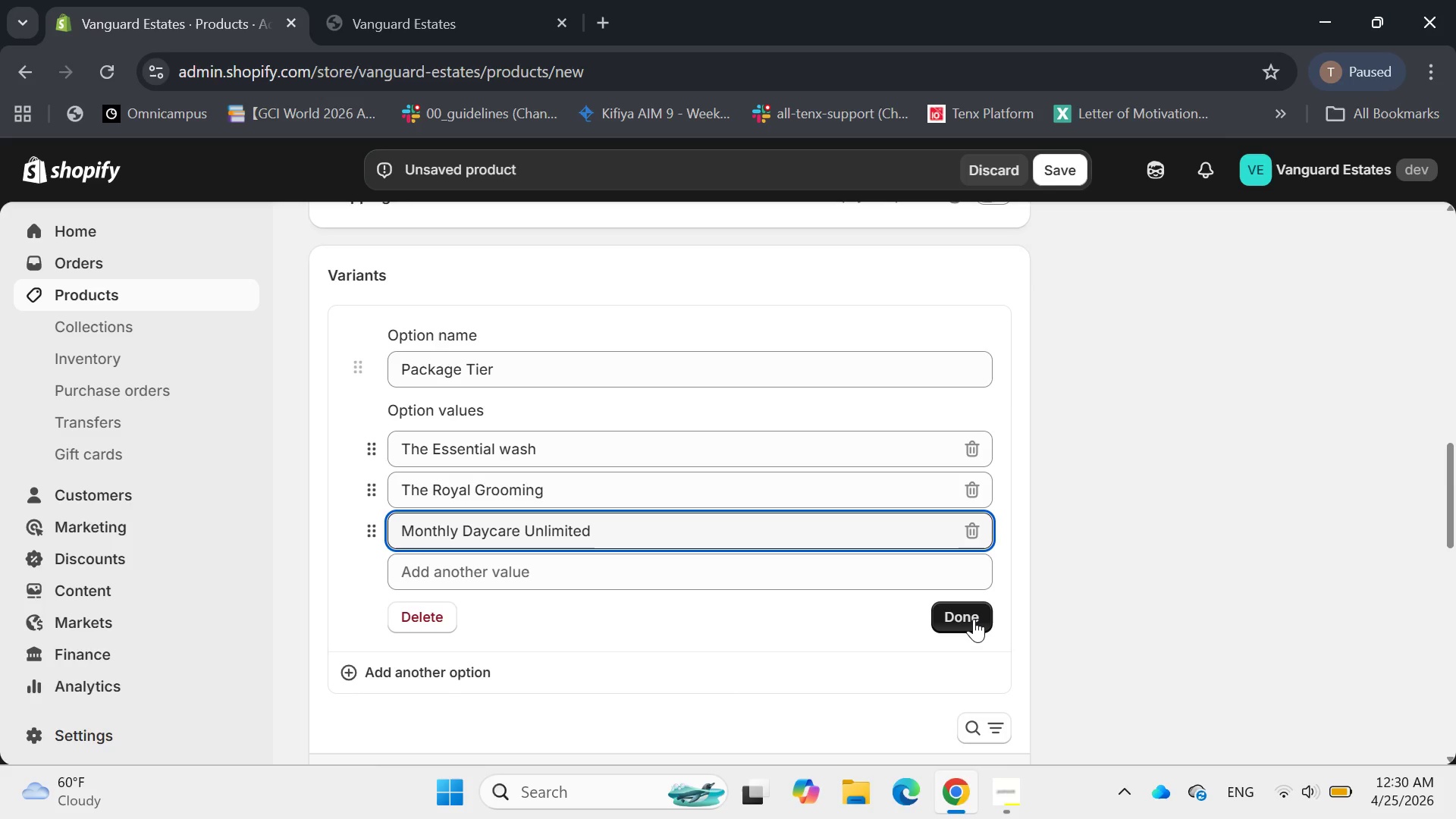 
left_click([974, 619])
 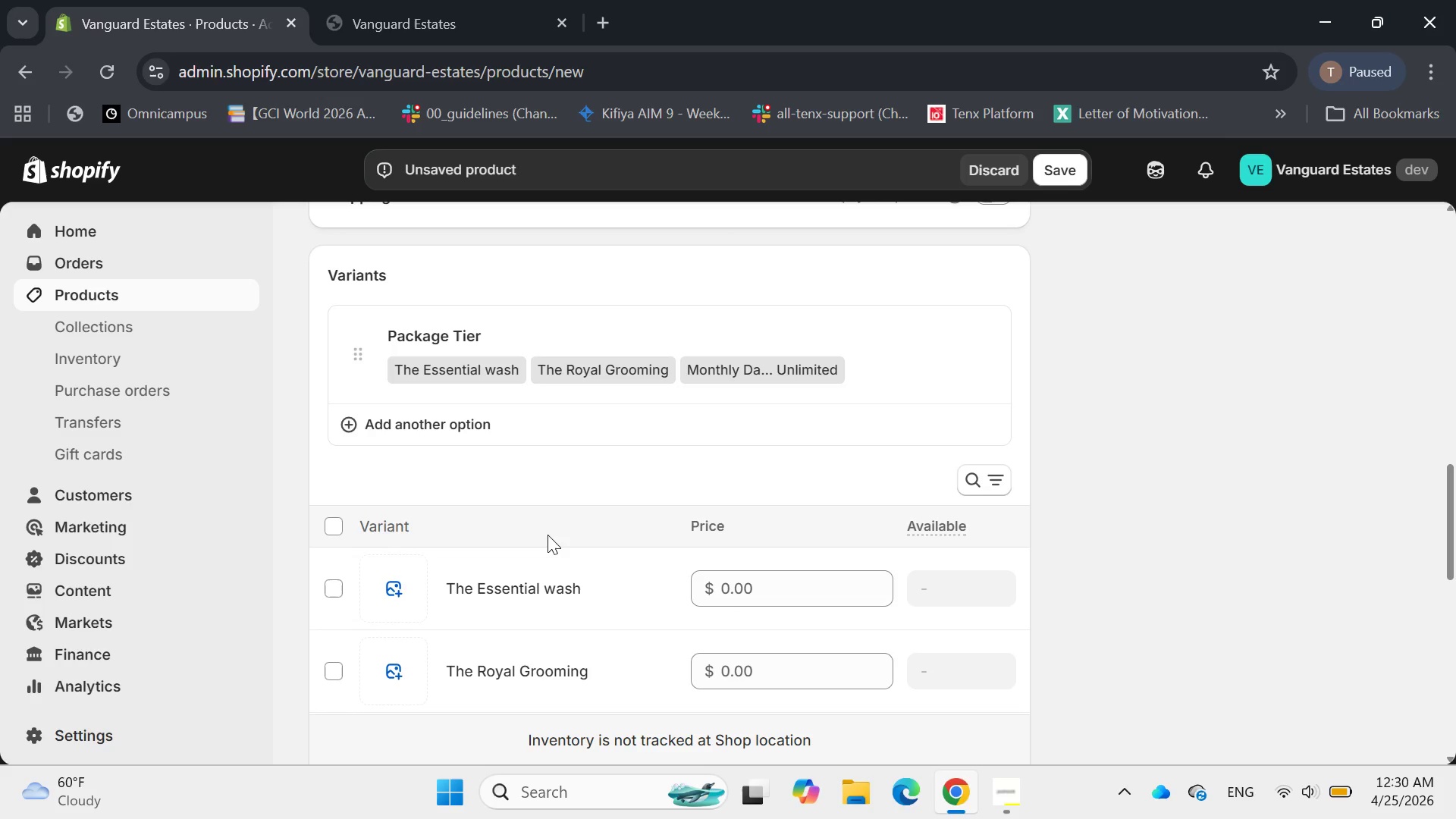 
wait(9.38)
 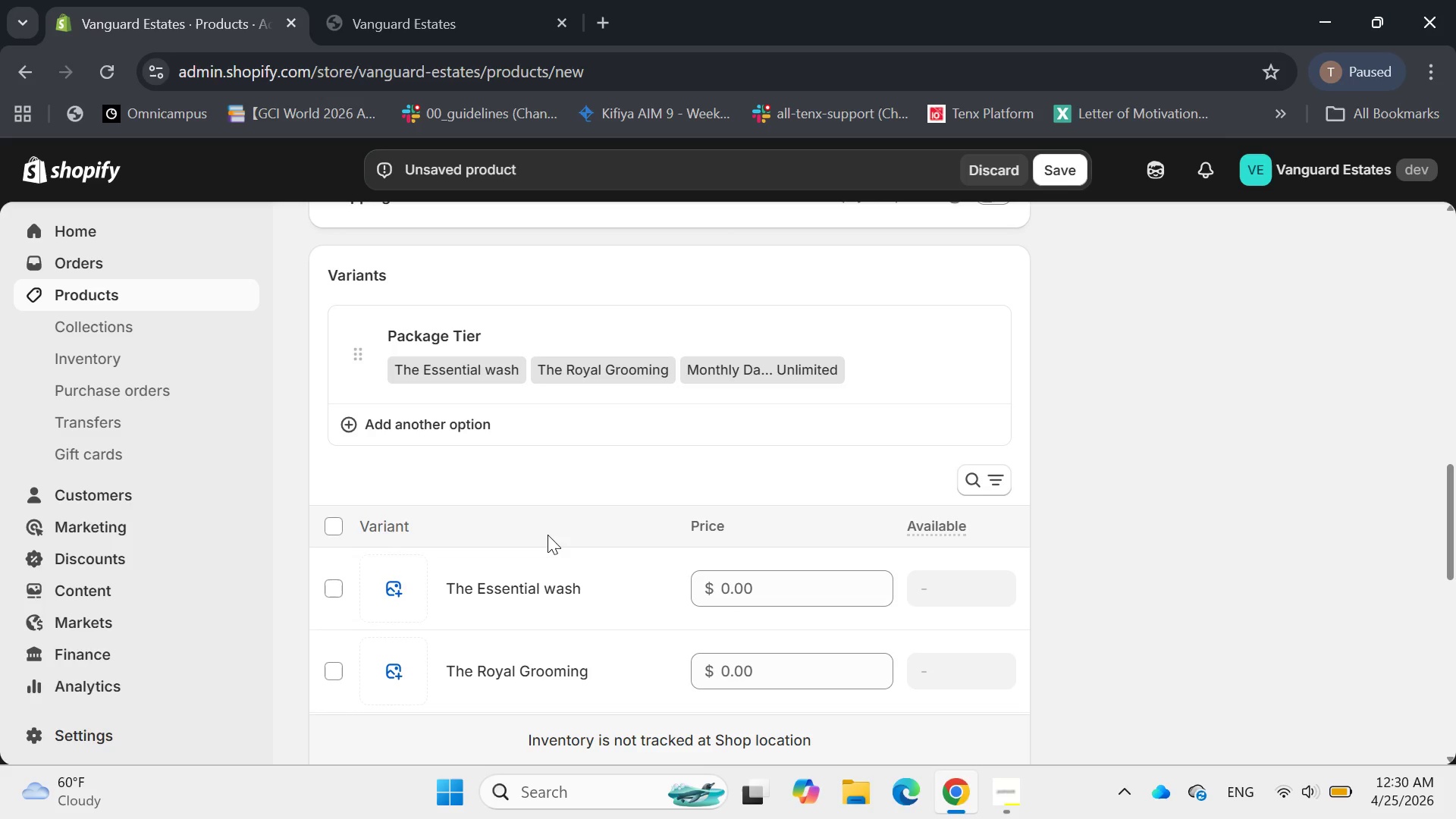 
scroll: coordinate [552, 512], scroll_direction: down, amount: 2.0
 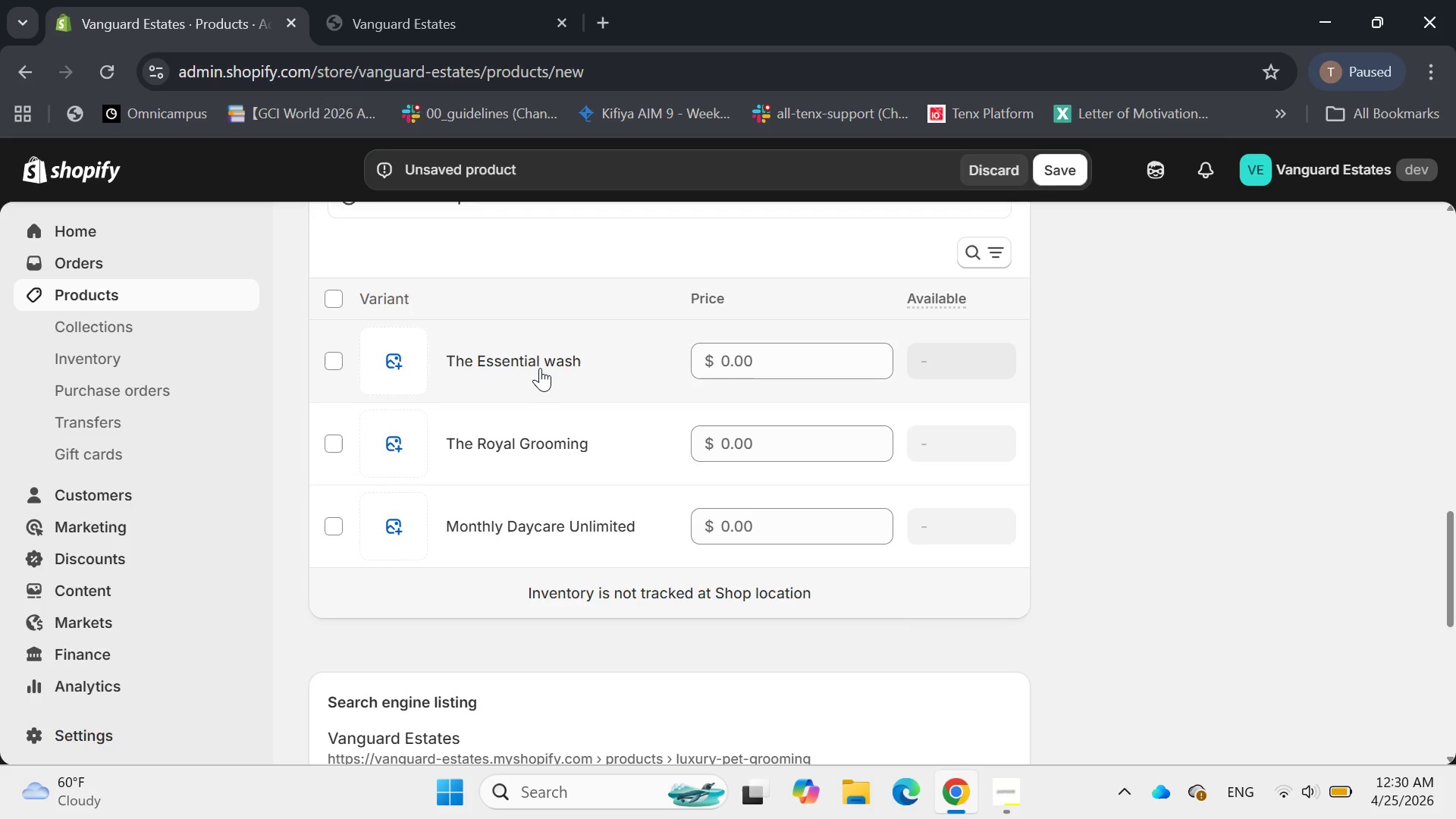 
left_click([540, 368])
 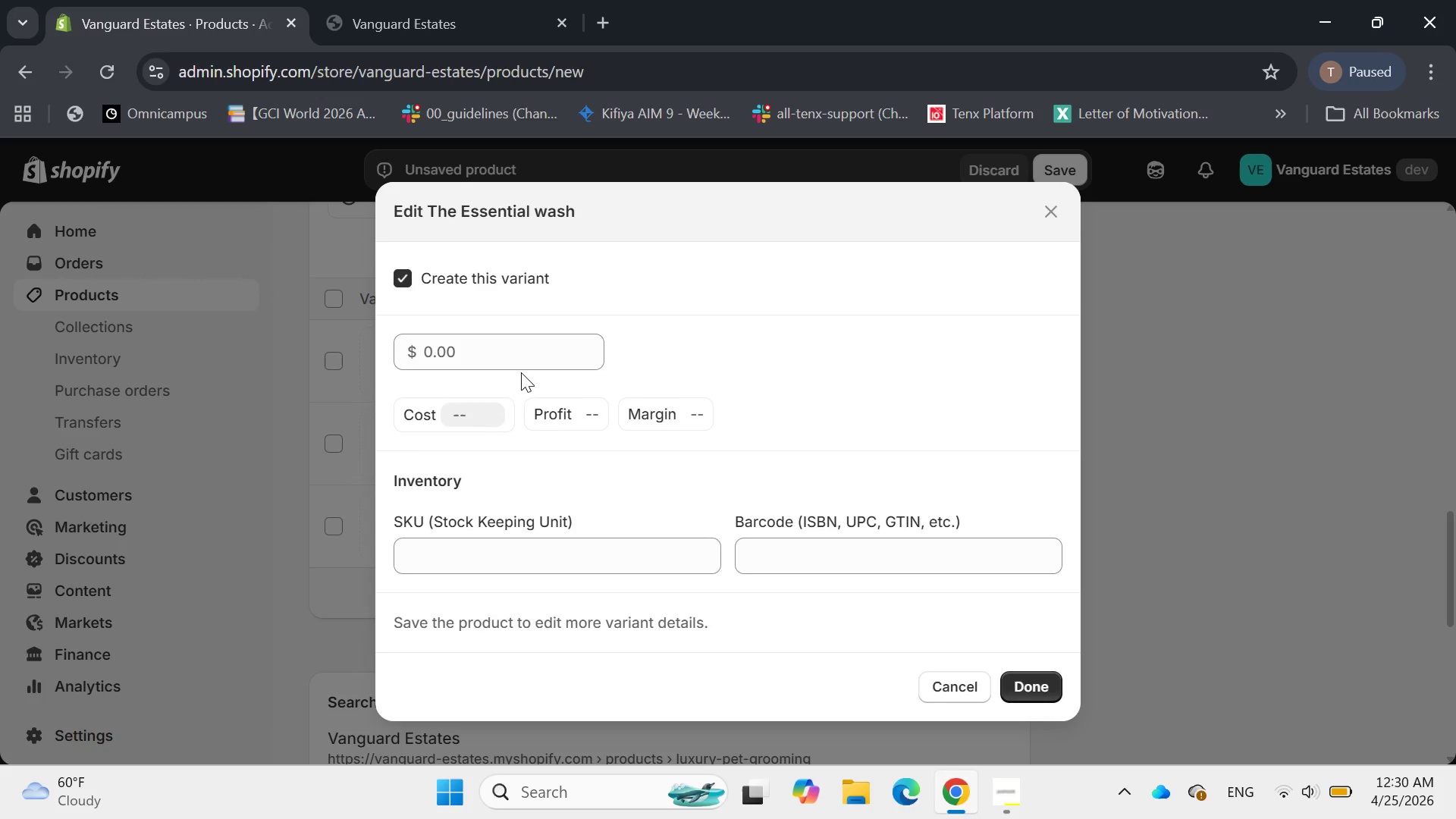 
wait(5.33)
 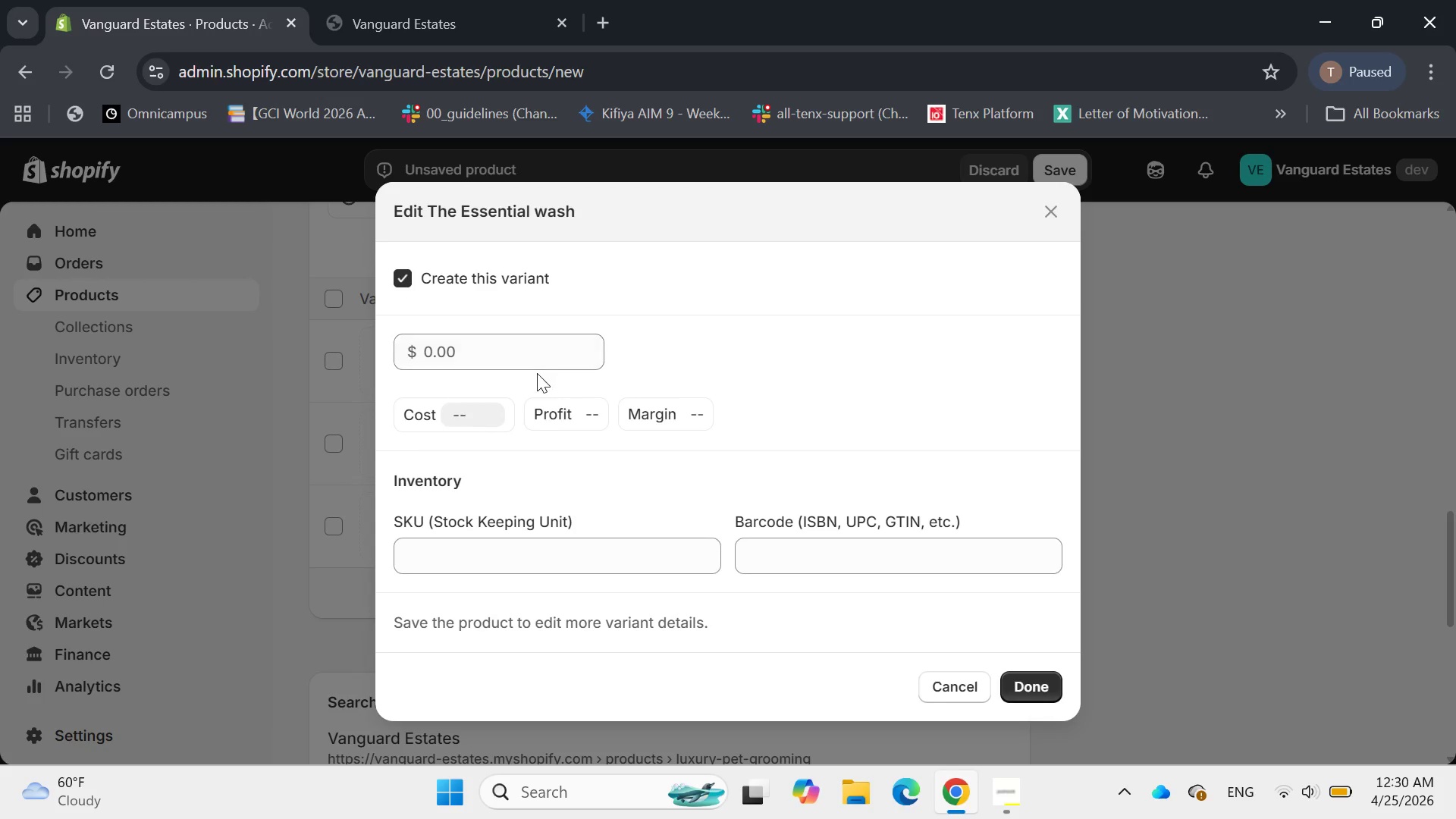 
key(CapsLock)
 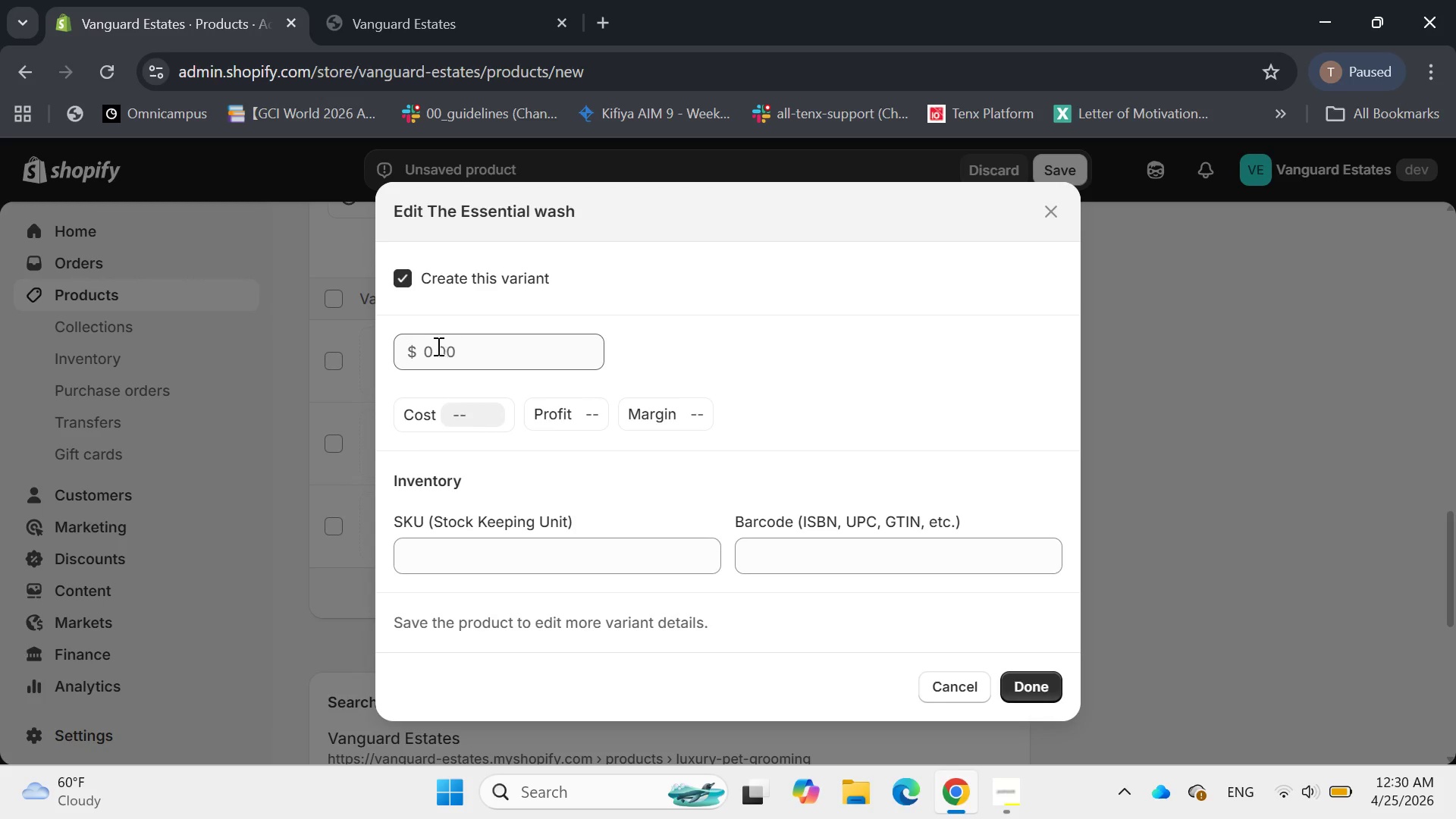 
left_click([437, 347])
 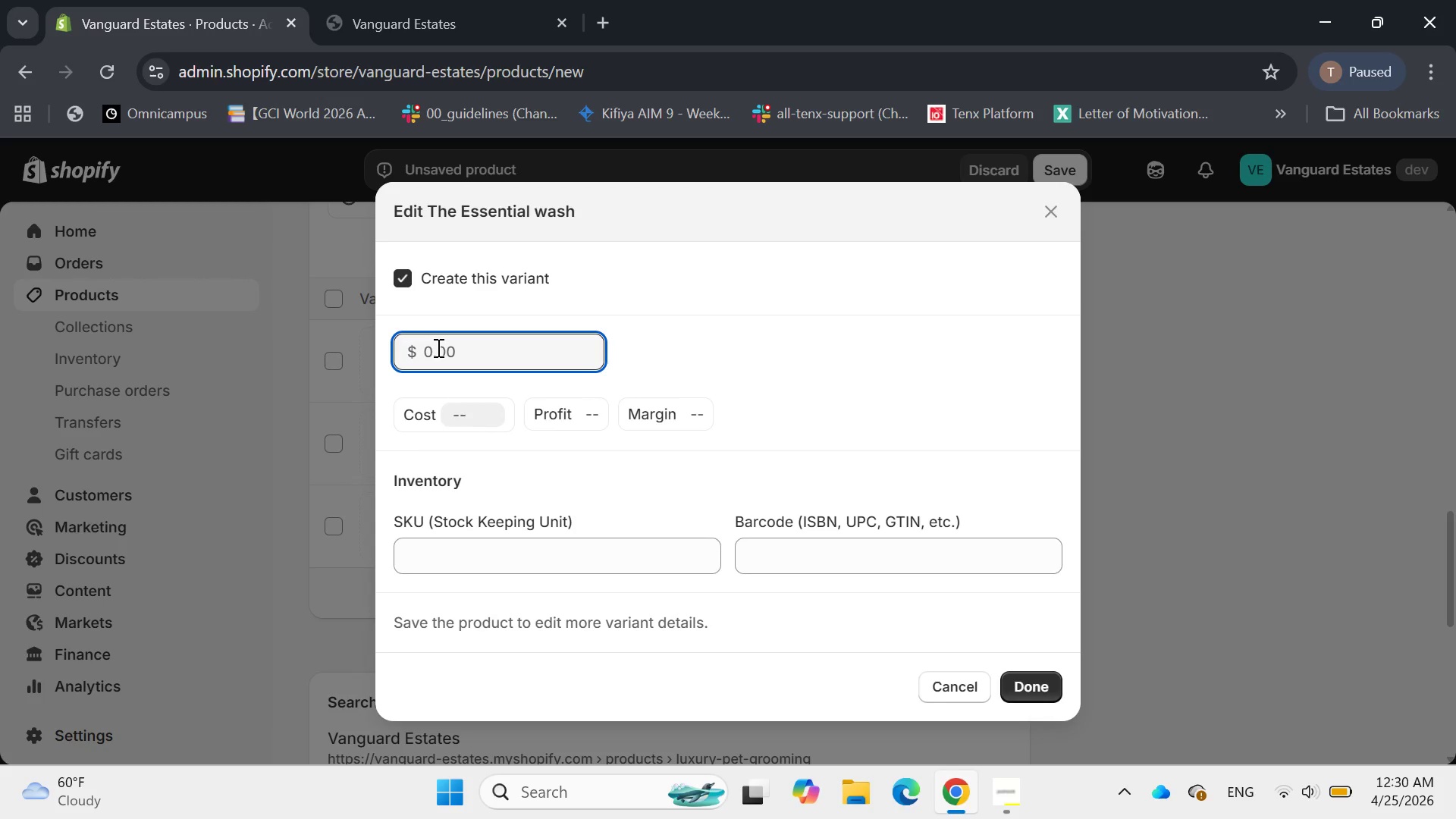 
type(150)
 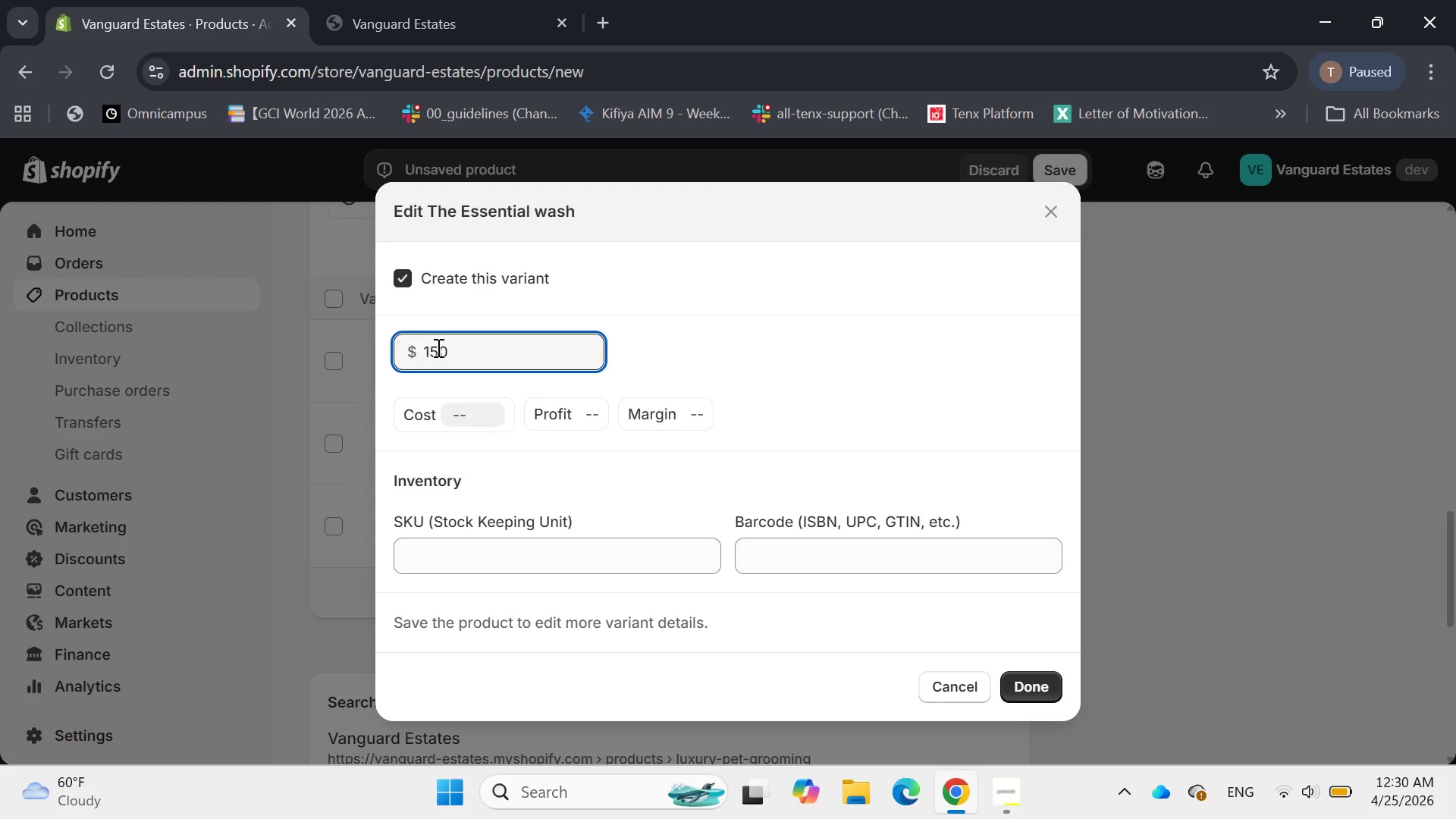 
key(Enter)
 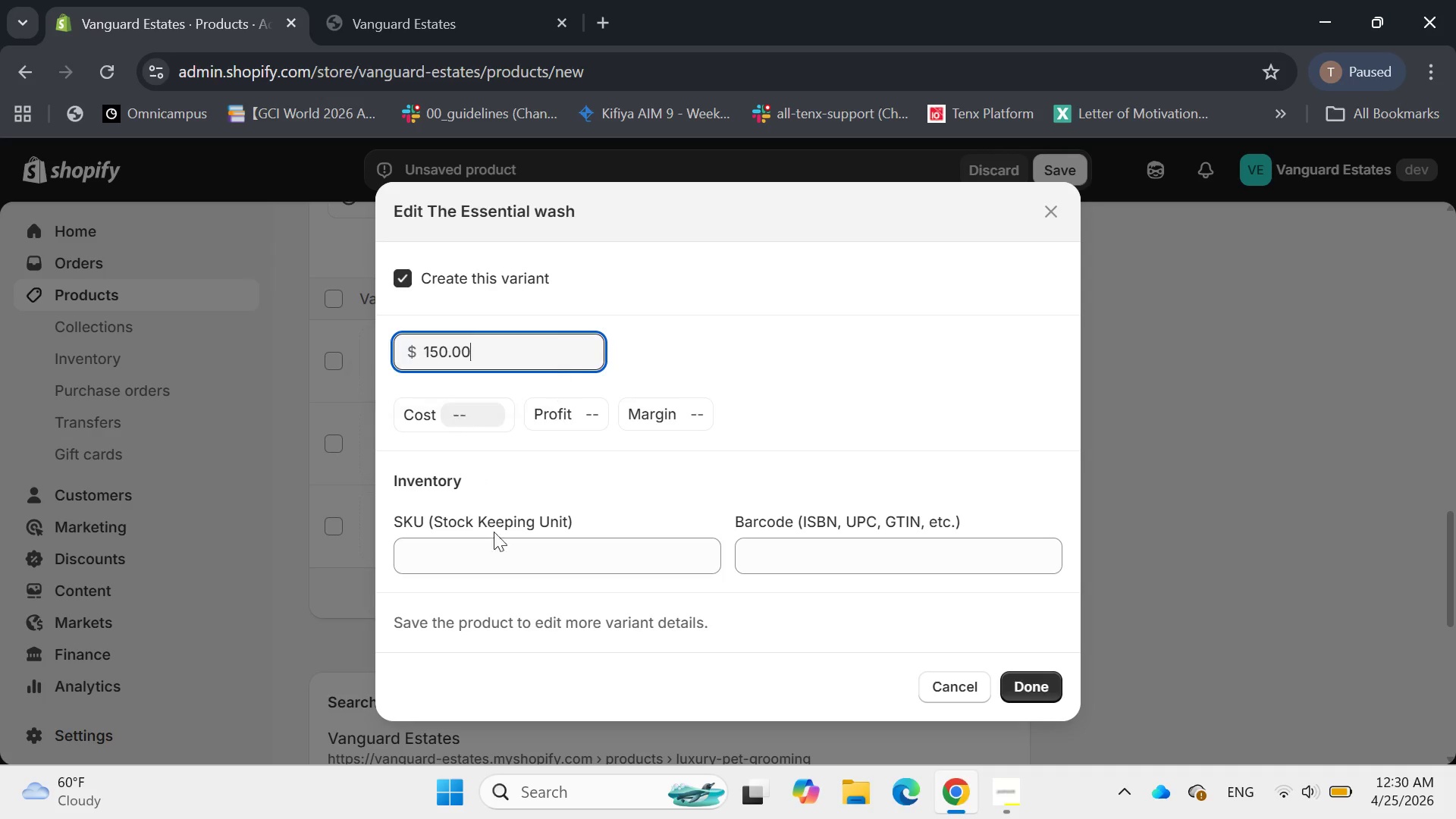 
left_click([508, 554])
 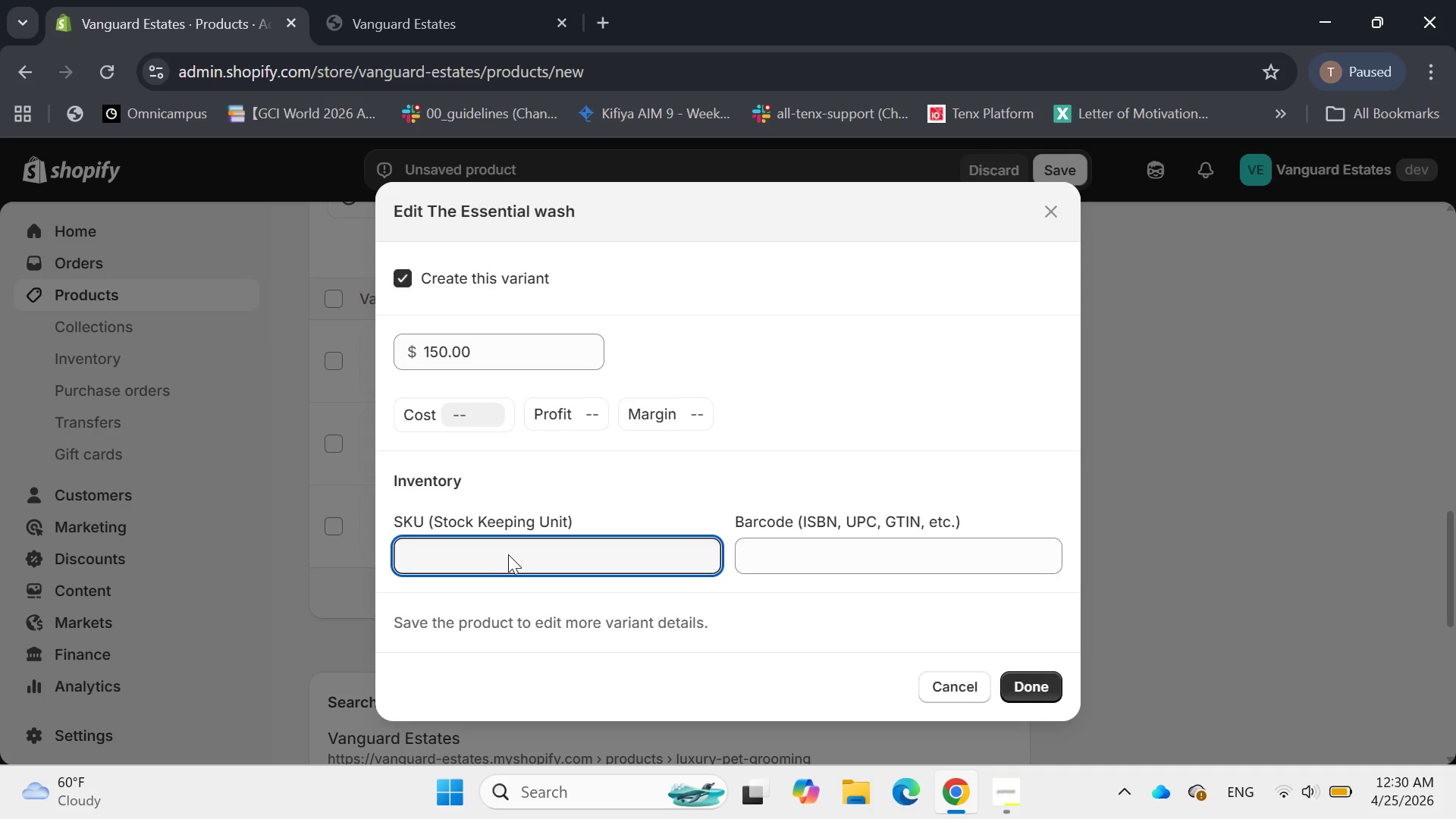 
type(PET-ESS)
 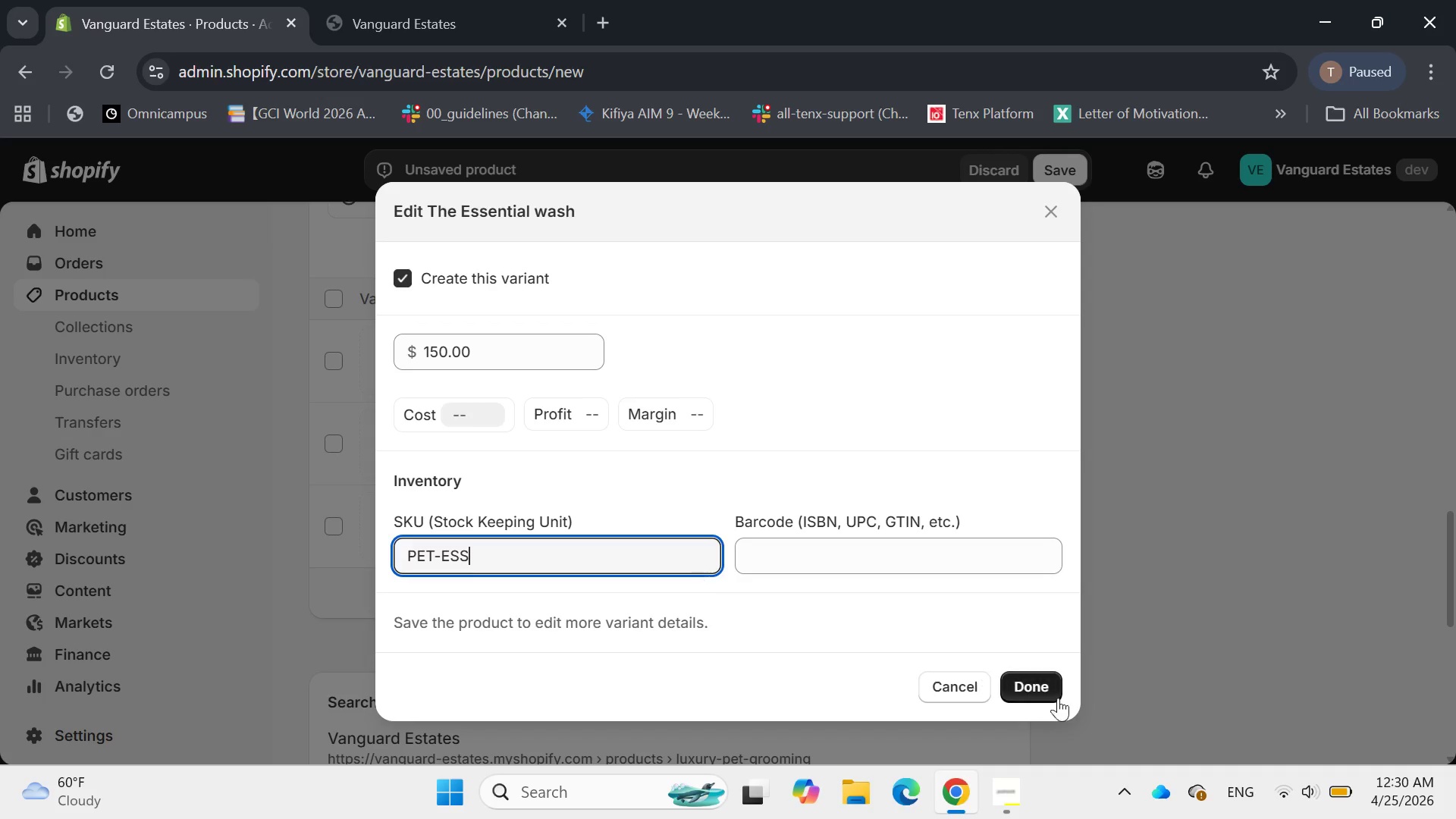 
left_click([1037, 690])
 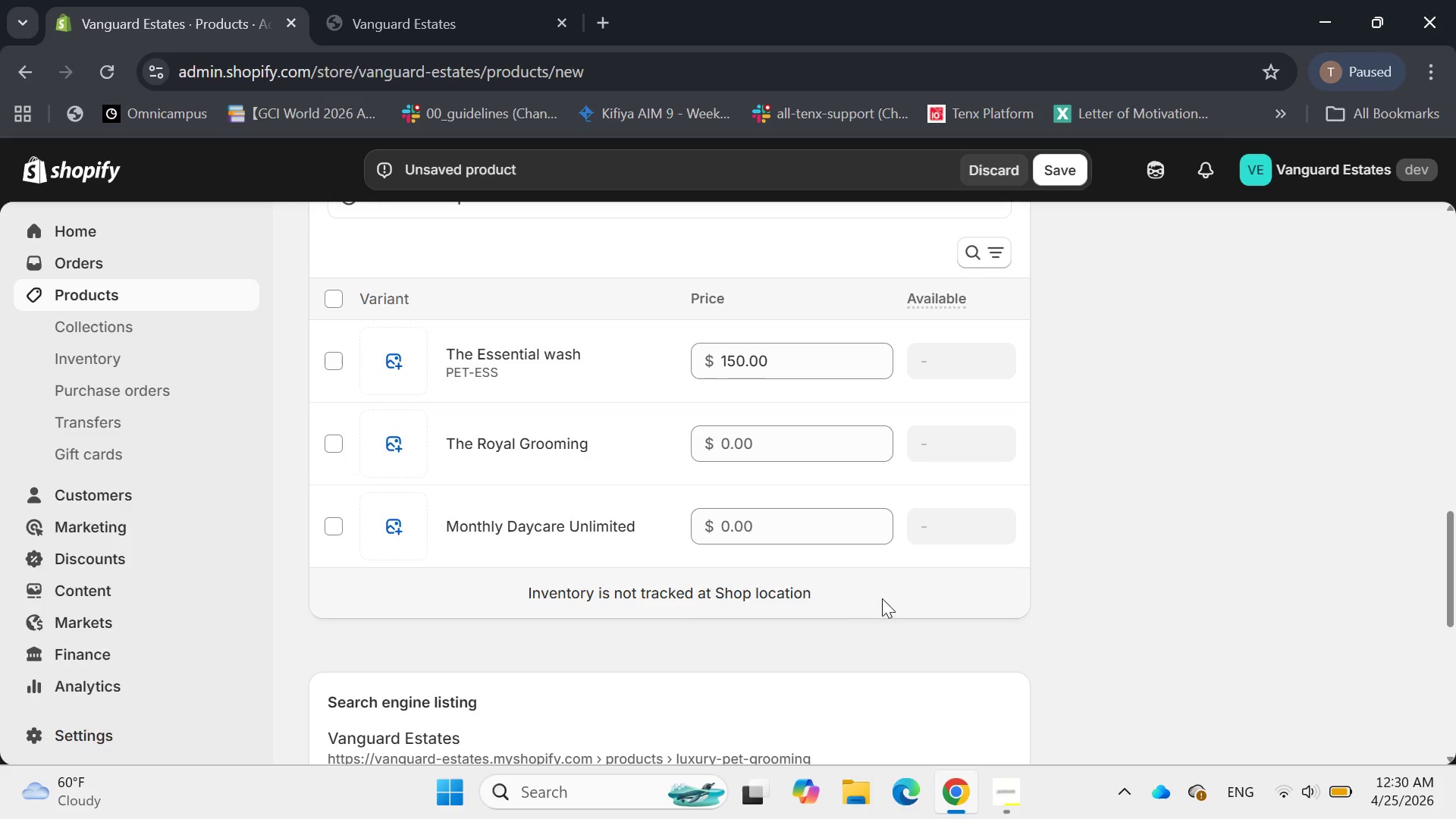 
mouse_move([497, 419])
 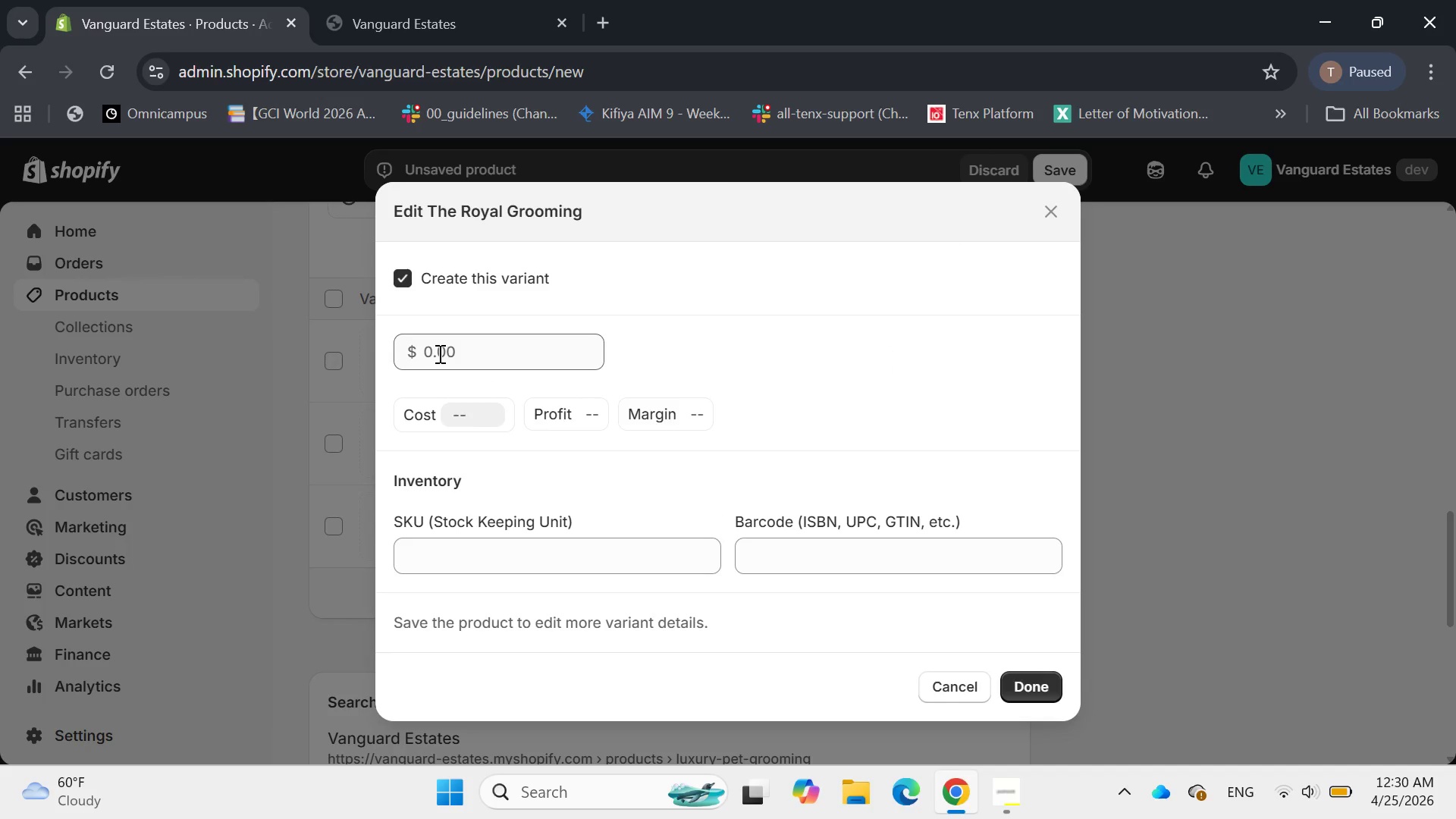 
left_click([436, 350])
 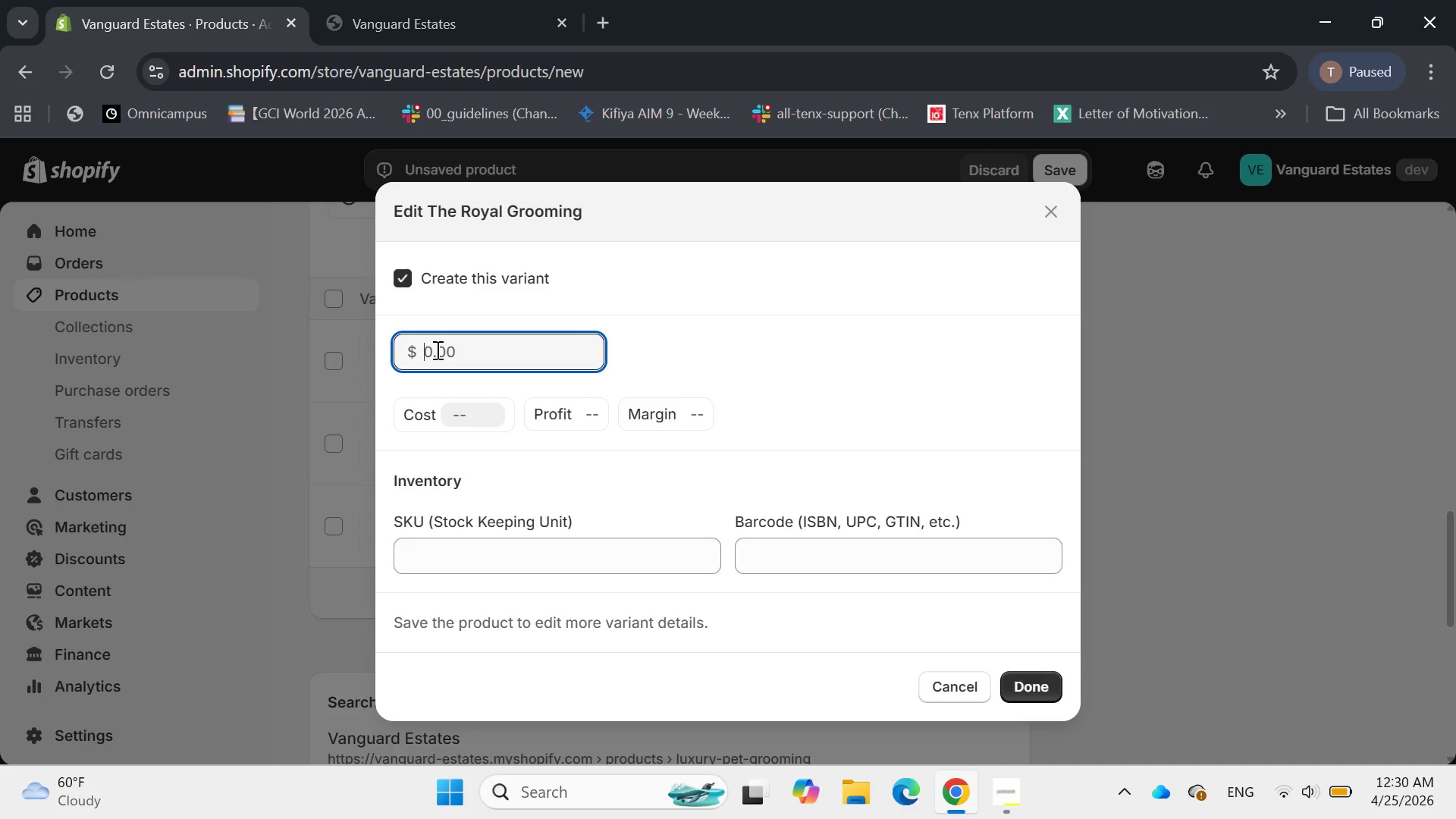 
type(300)
 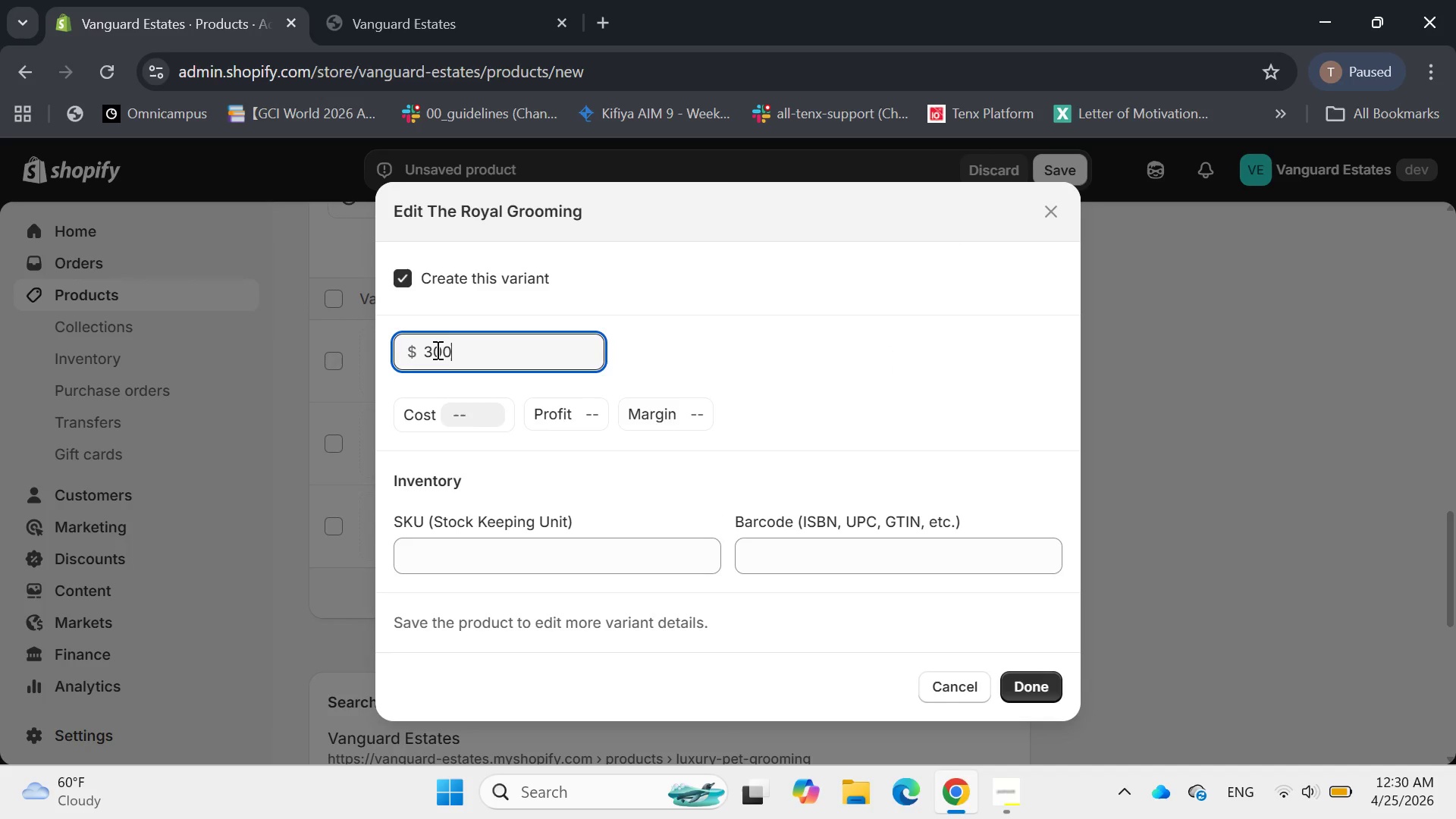 
key(Enter)
 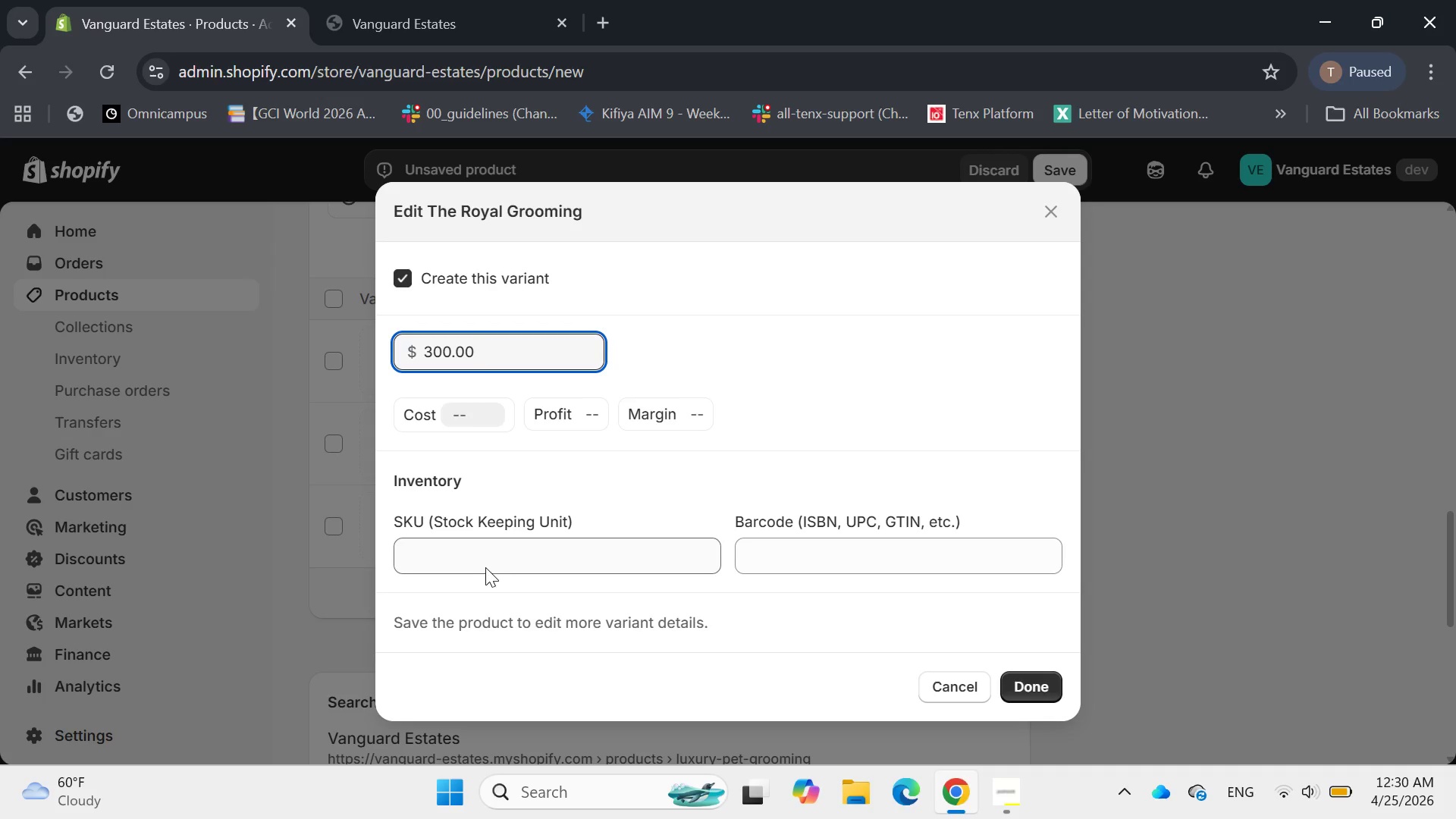 
left_click([483, 557])
 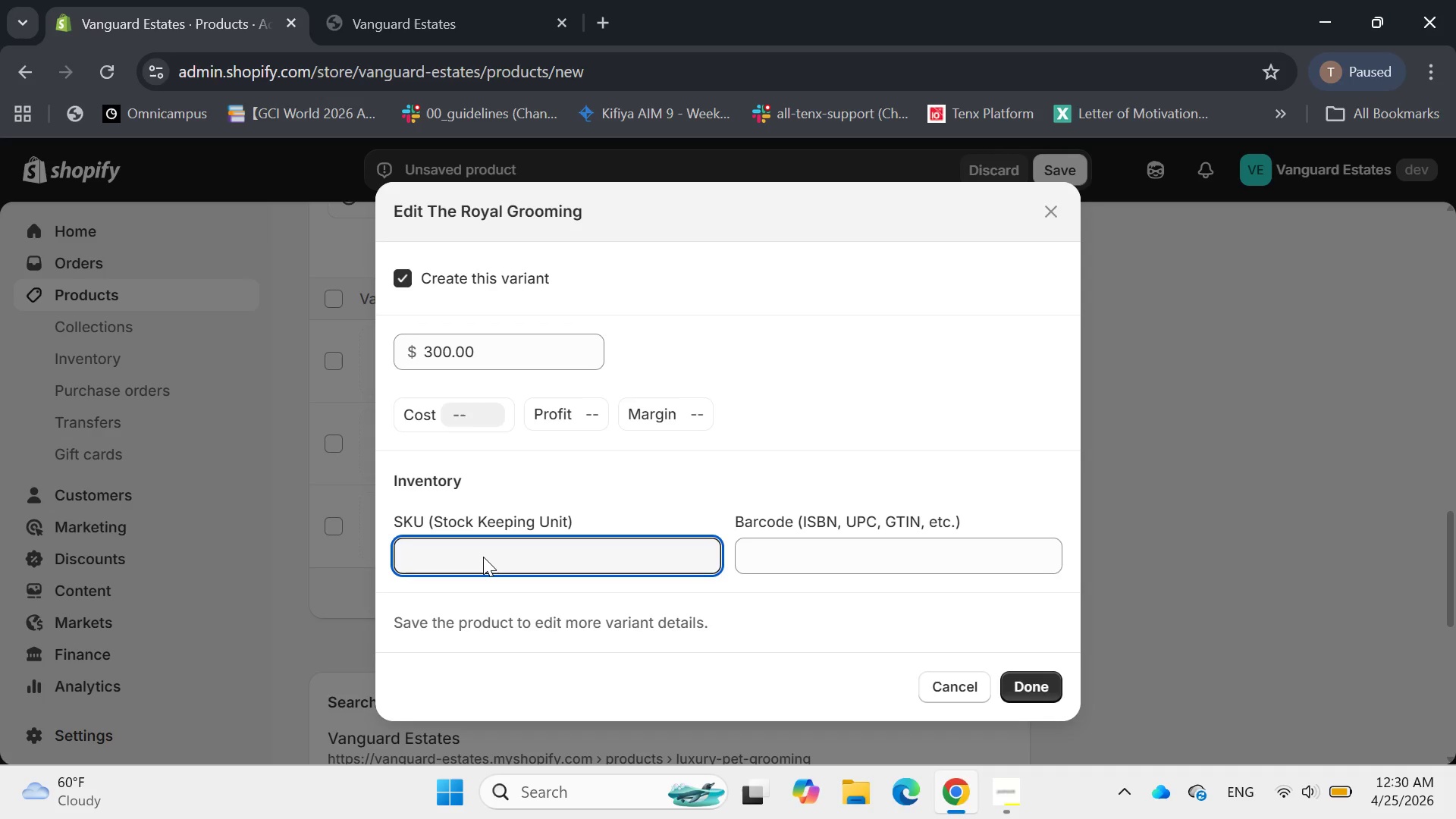 
type(PET-ROY)
 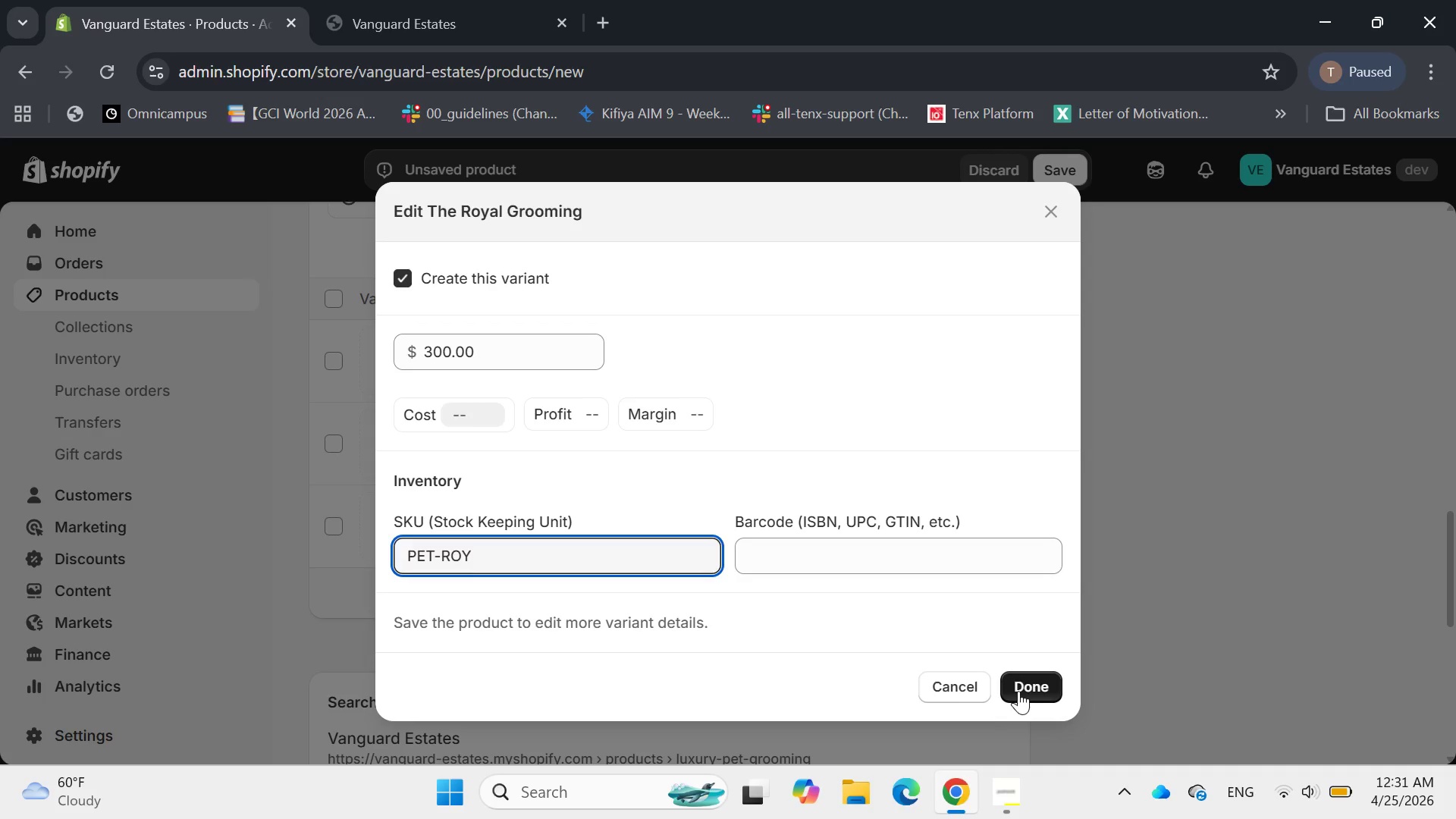 
left_click([1022, 689])
 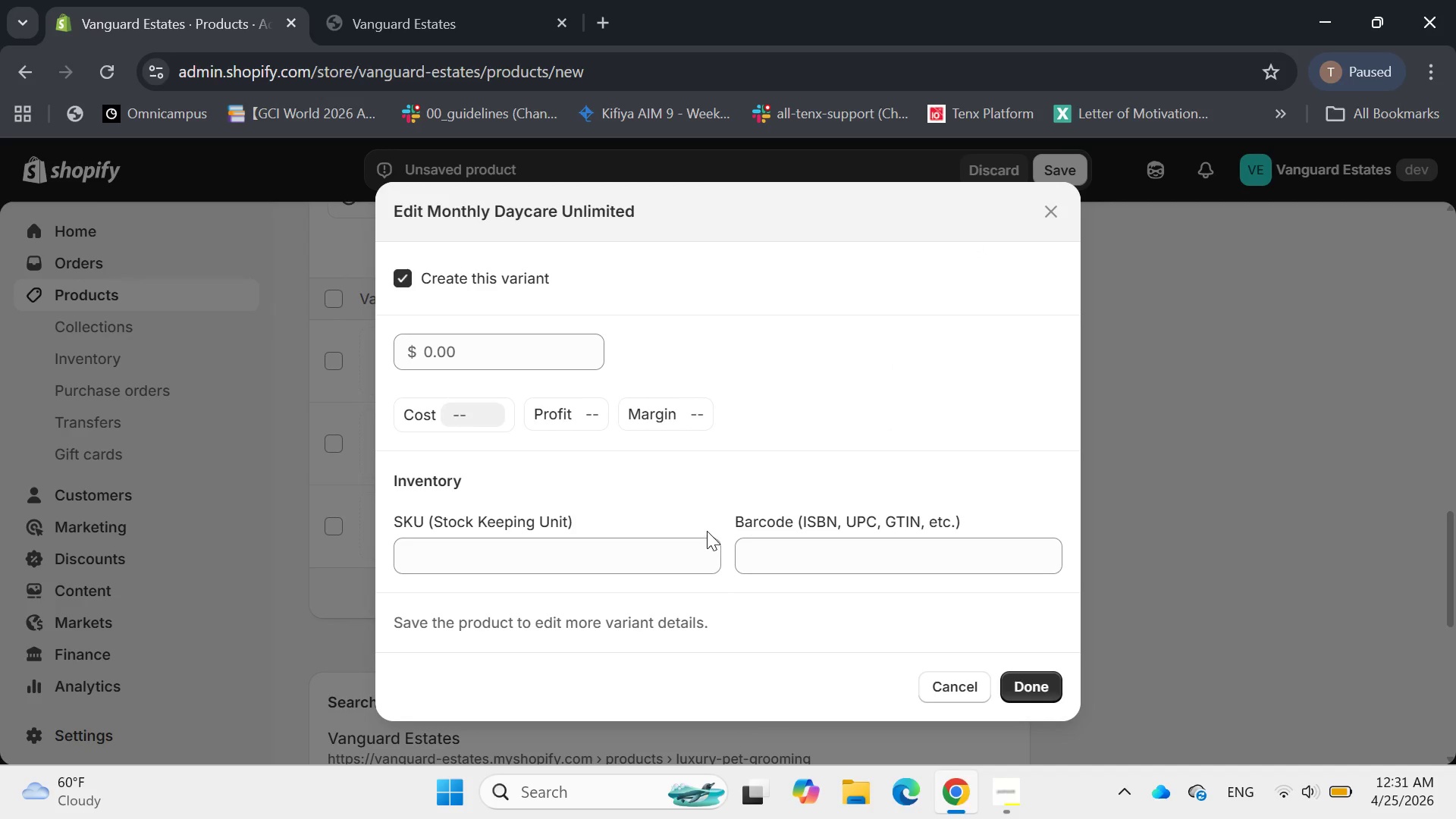 
left_click([454, 346])
 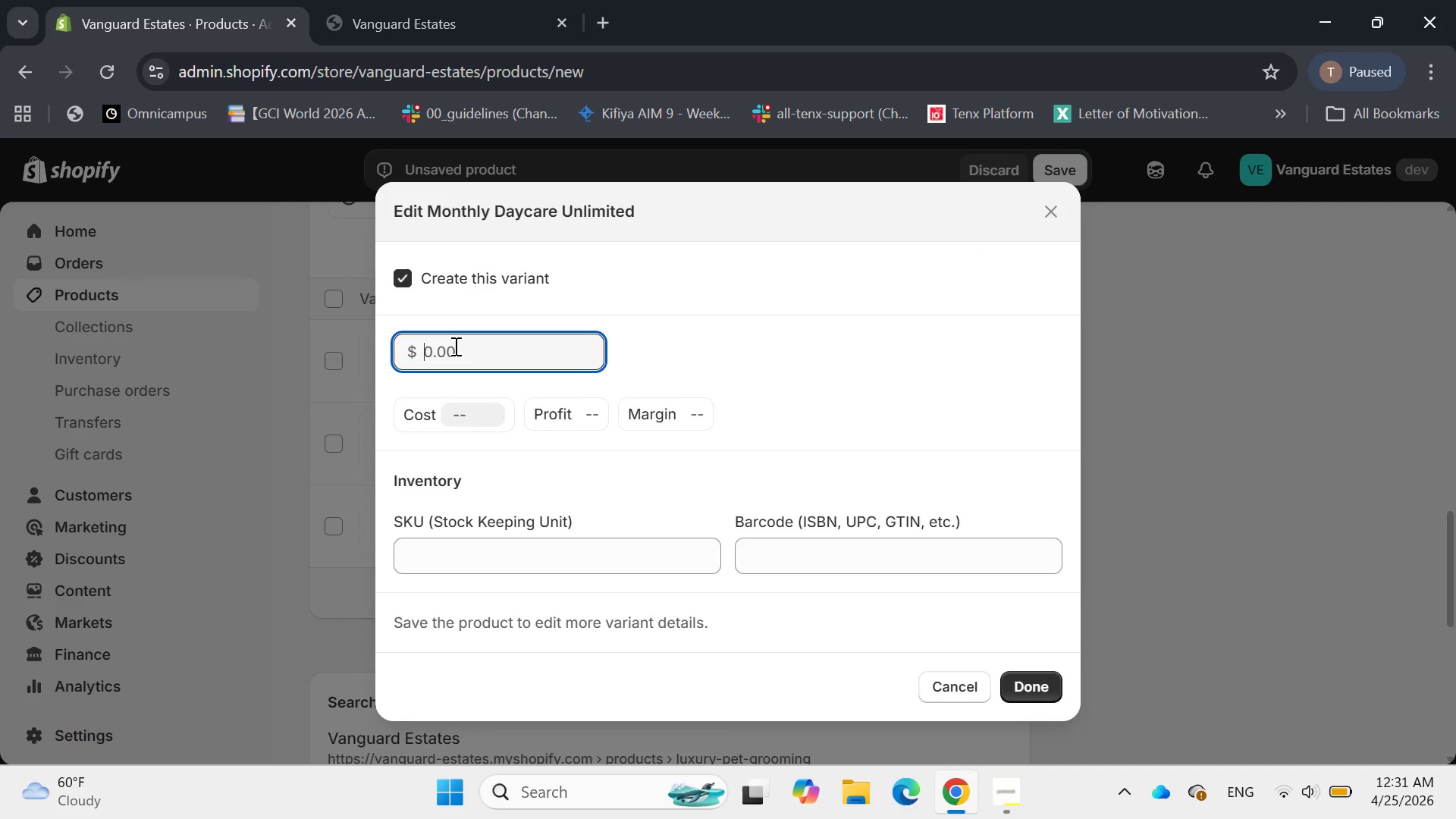 
type(1500)
 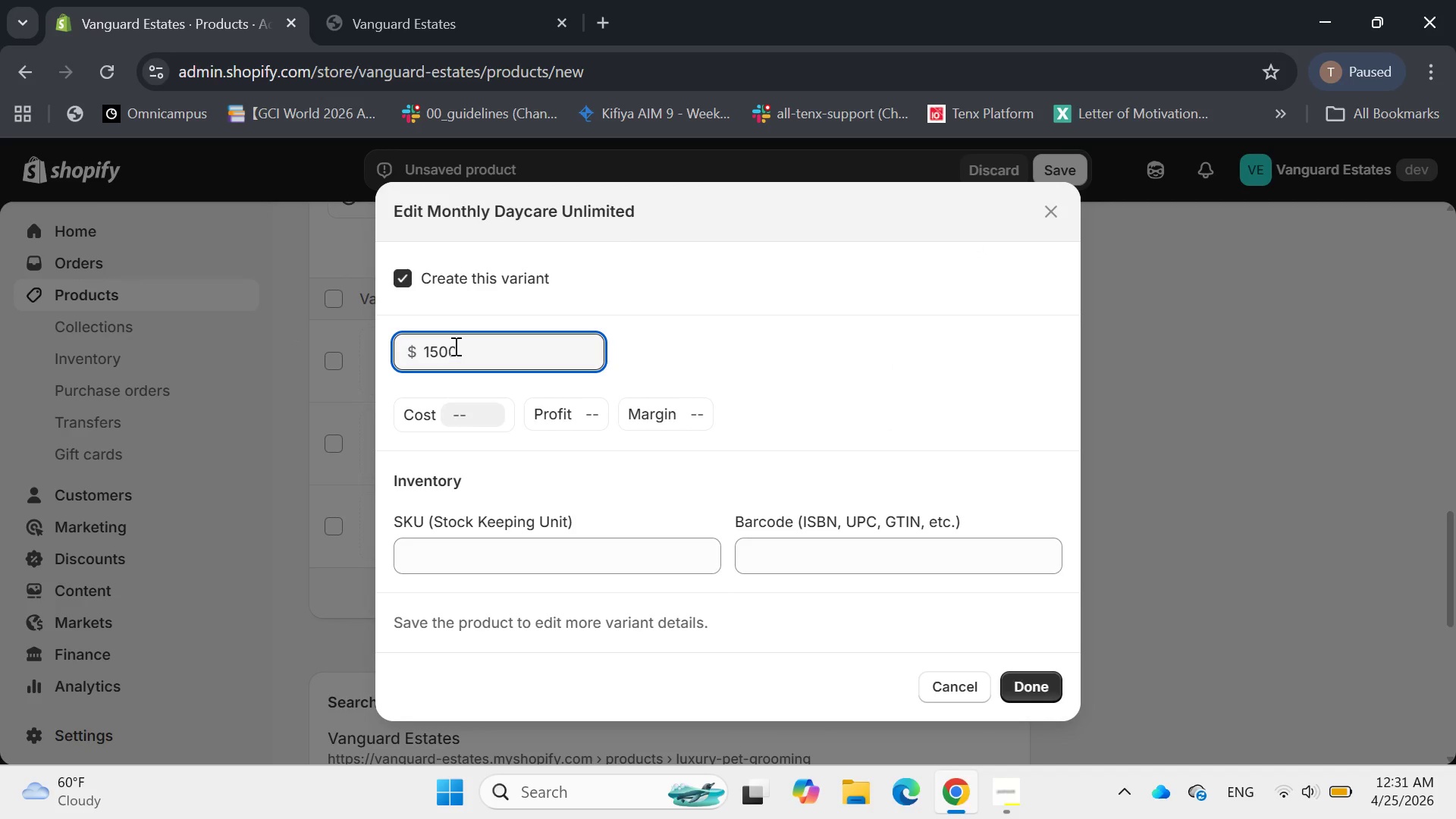 
key(Enter)
 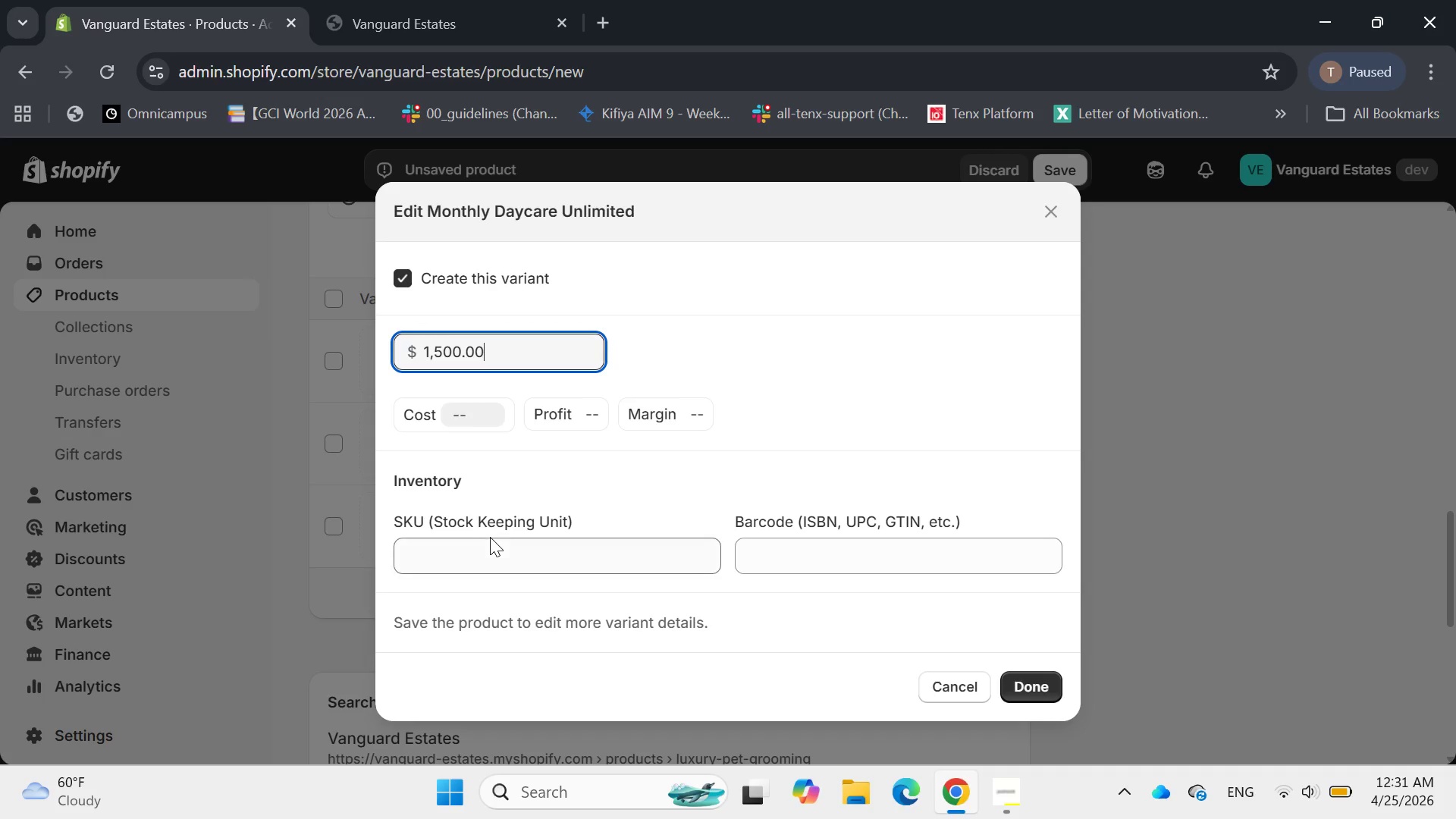 
left_click([500, 550])
 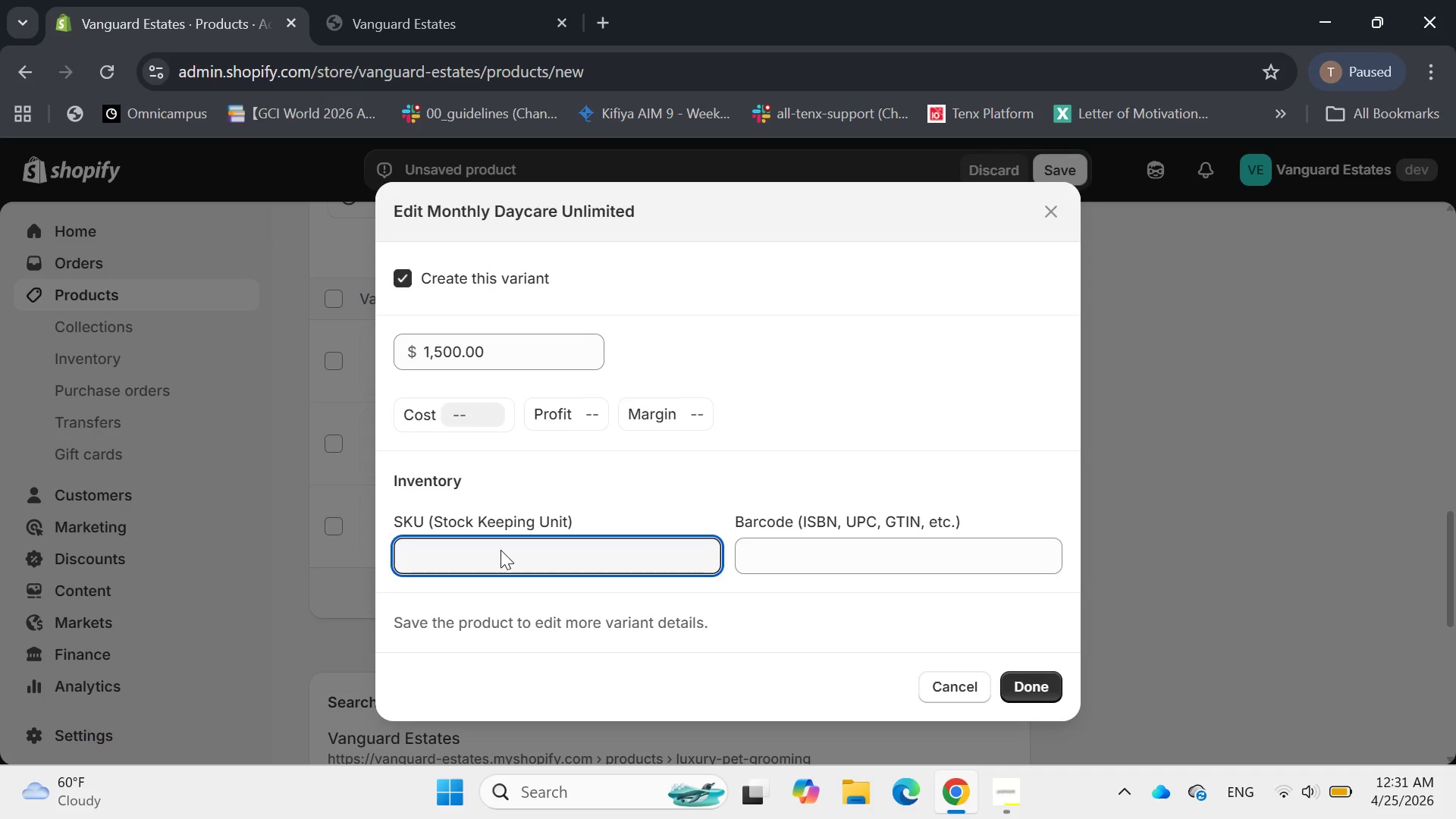 
type(PET-MON)
 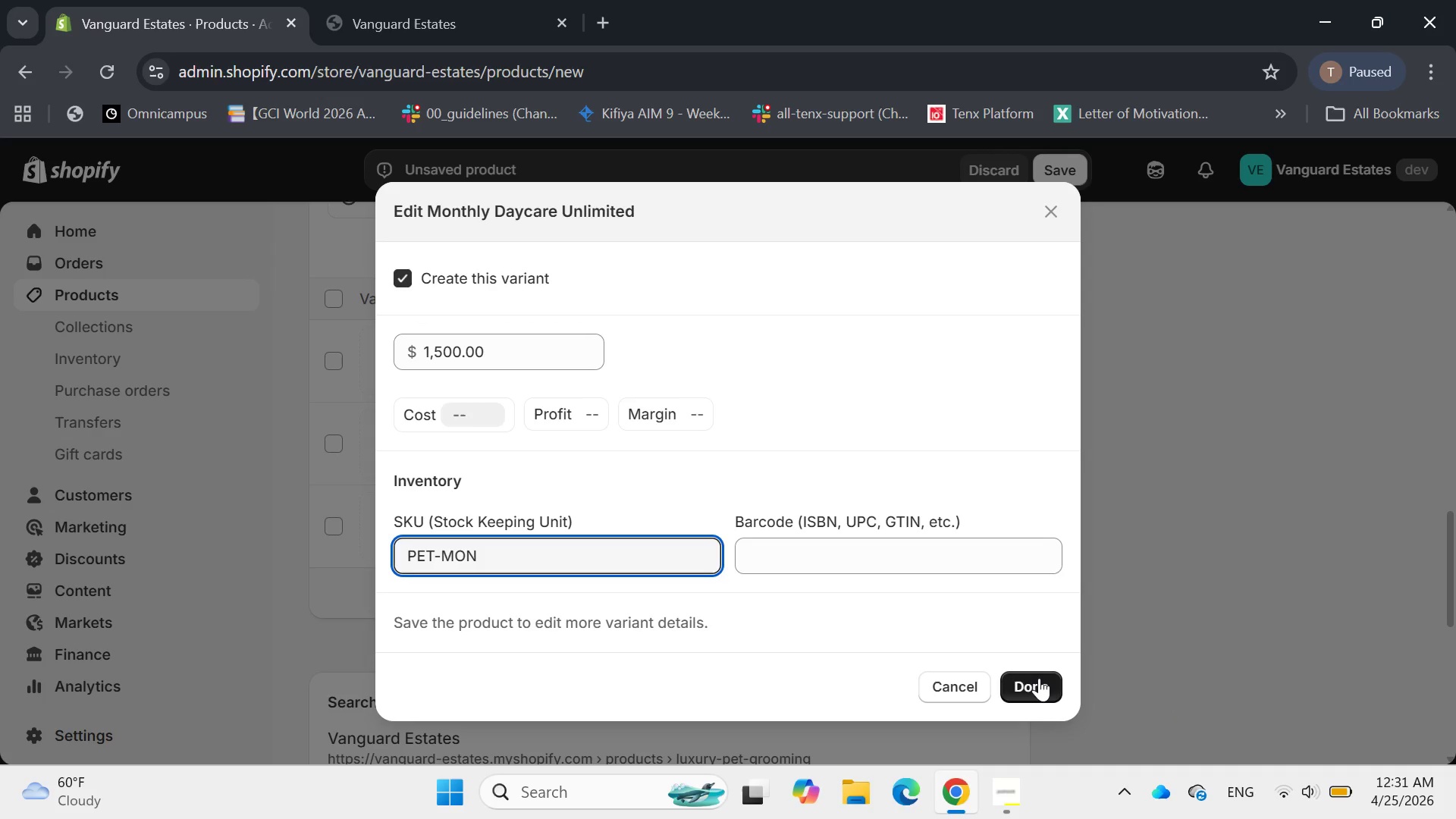 
left_click([1039, 681])
 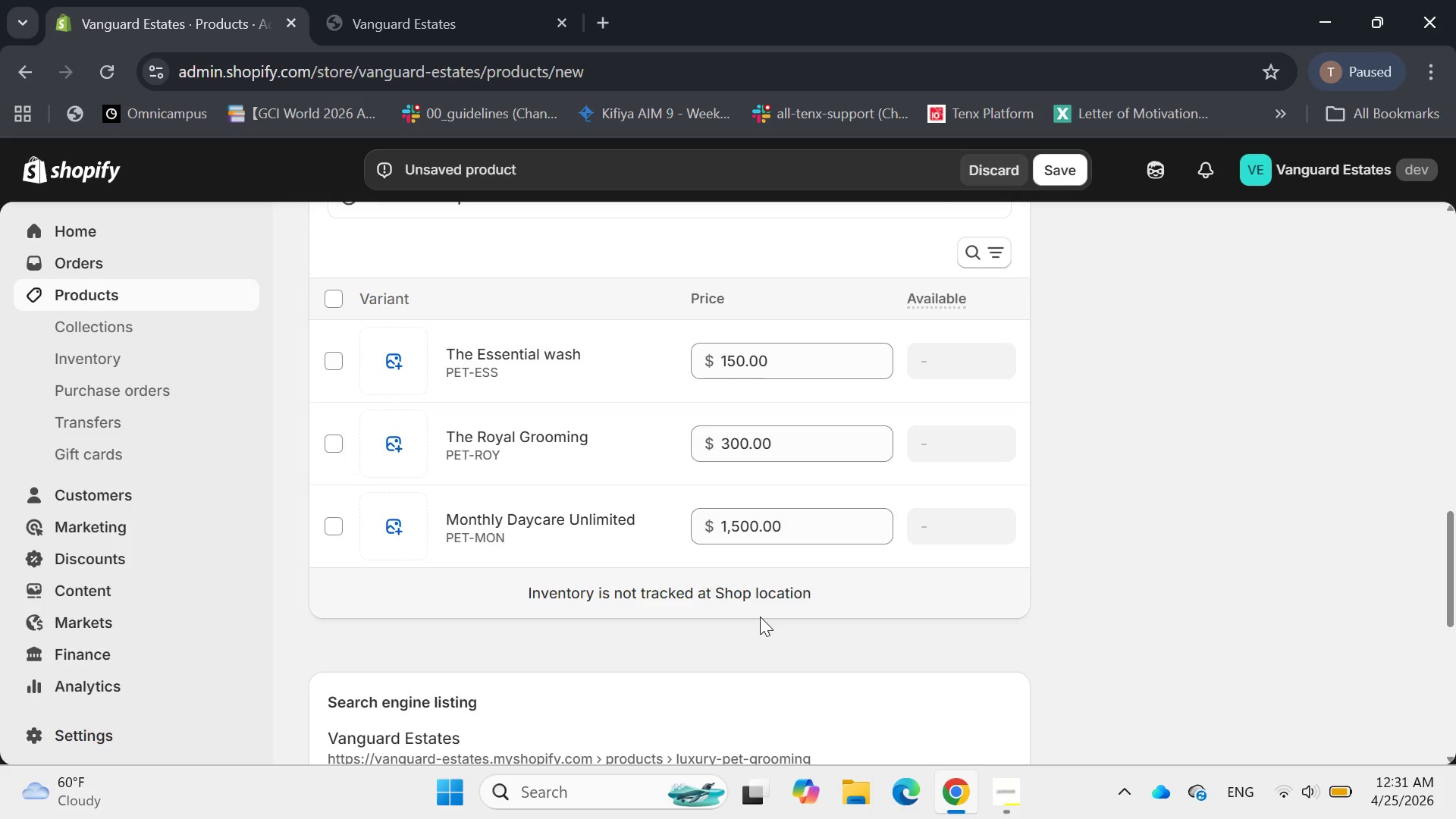 
scroll: coordinate [760, 617], scroll_direction: down, amount: 2.0
 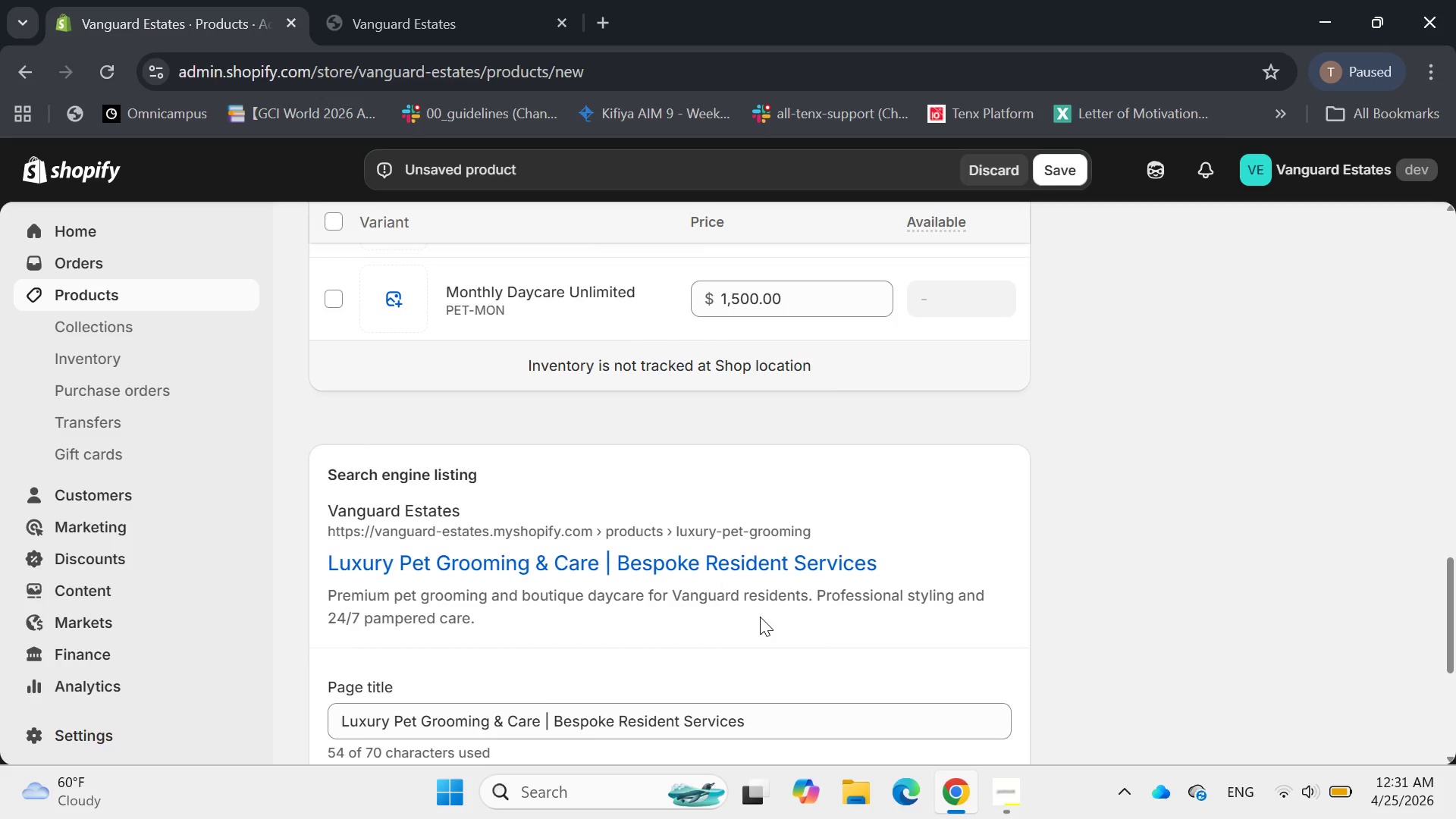 
scroll: coordinate [824, 413], scroll_direction: up, amount: 5.0
 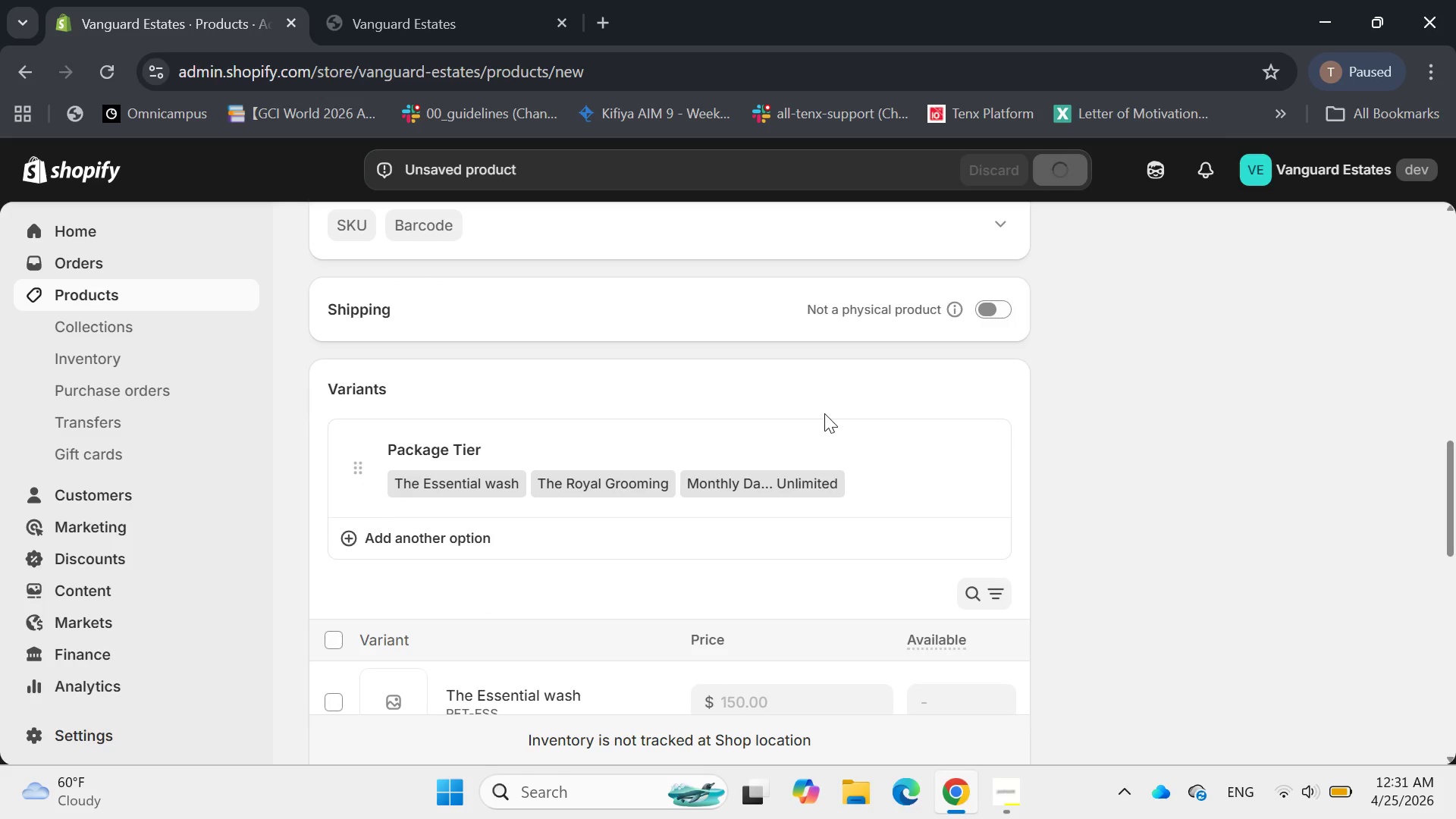 
scroll: coordinate [824, 413], scroll_direction: down, amount: 2.0
 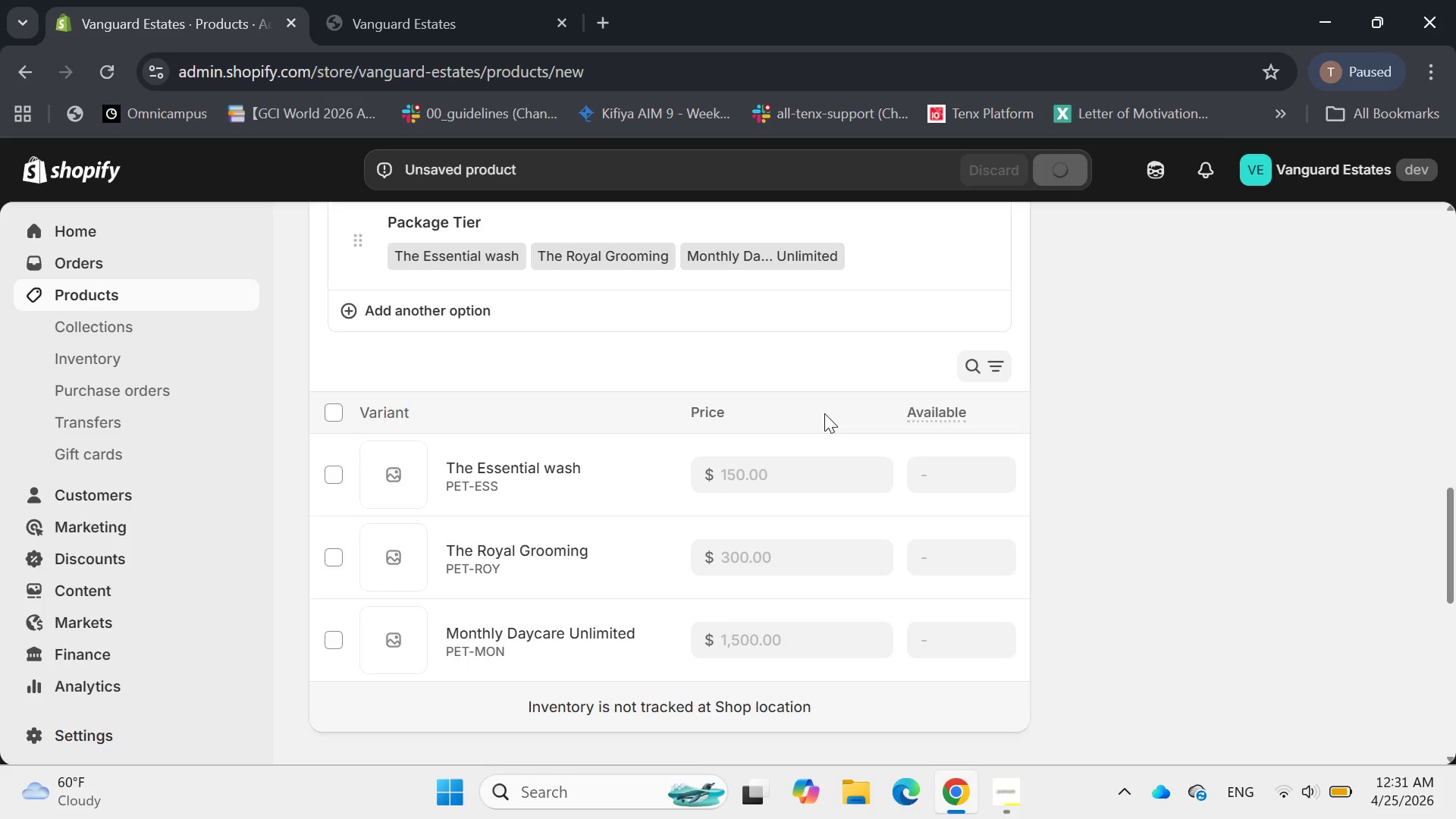 
scroll: coordinate [824, 409], scroll_direction: up, amount: 17.0
 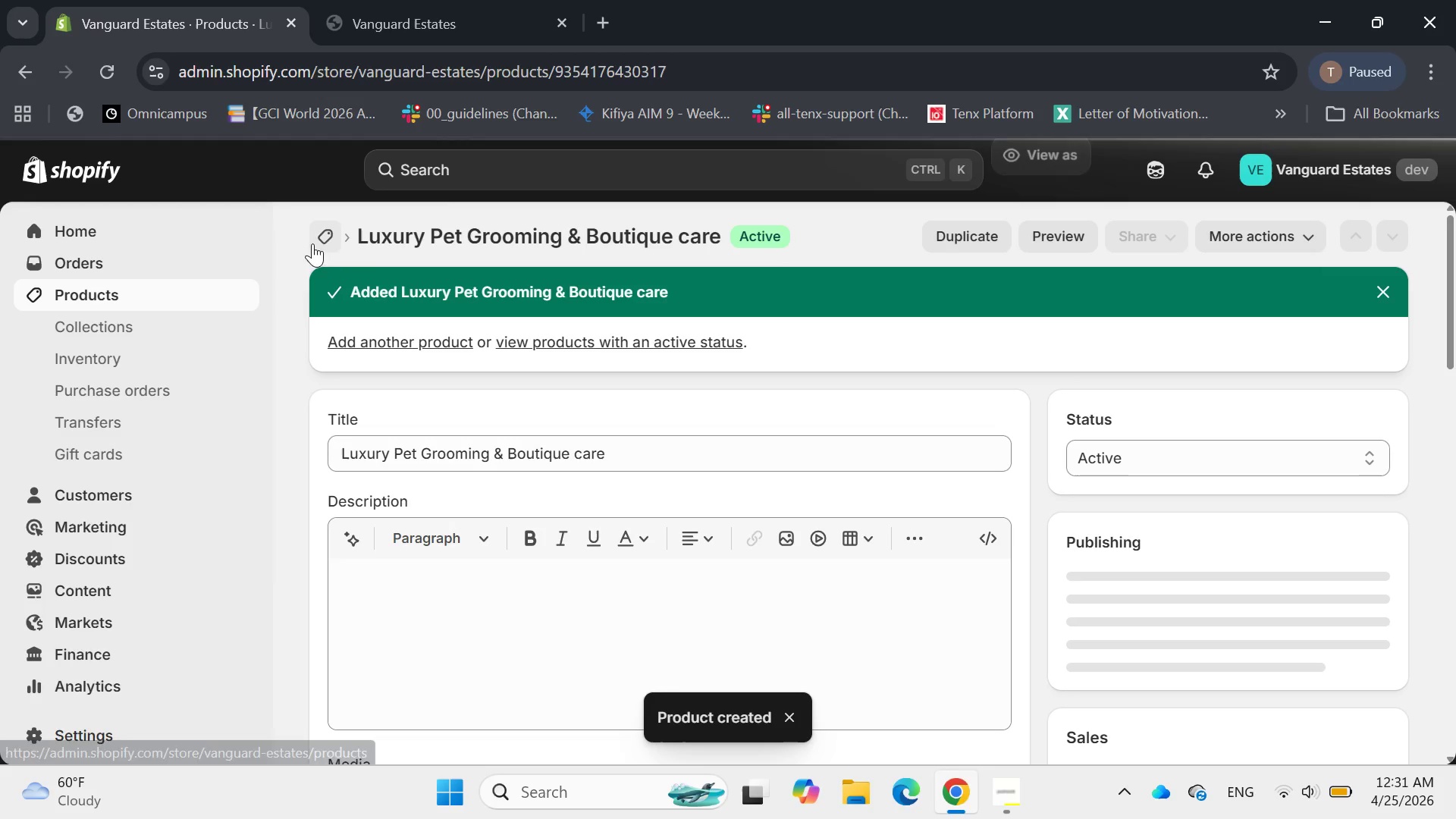 
left_click([322, 240])
 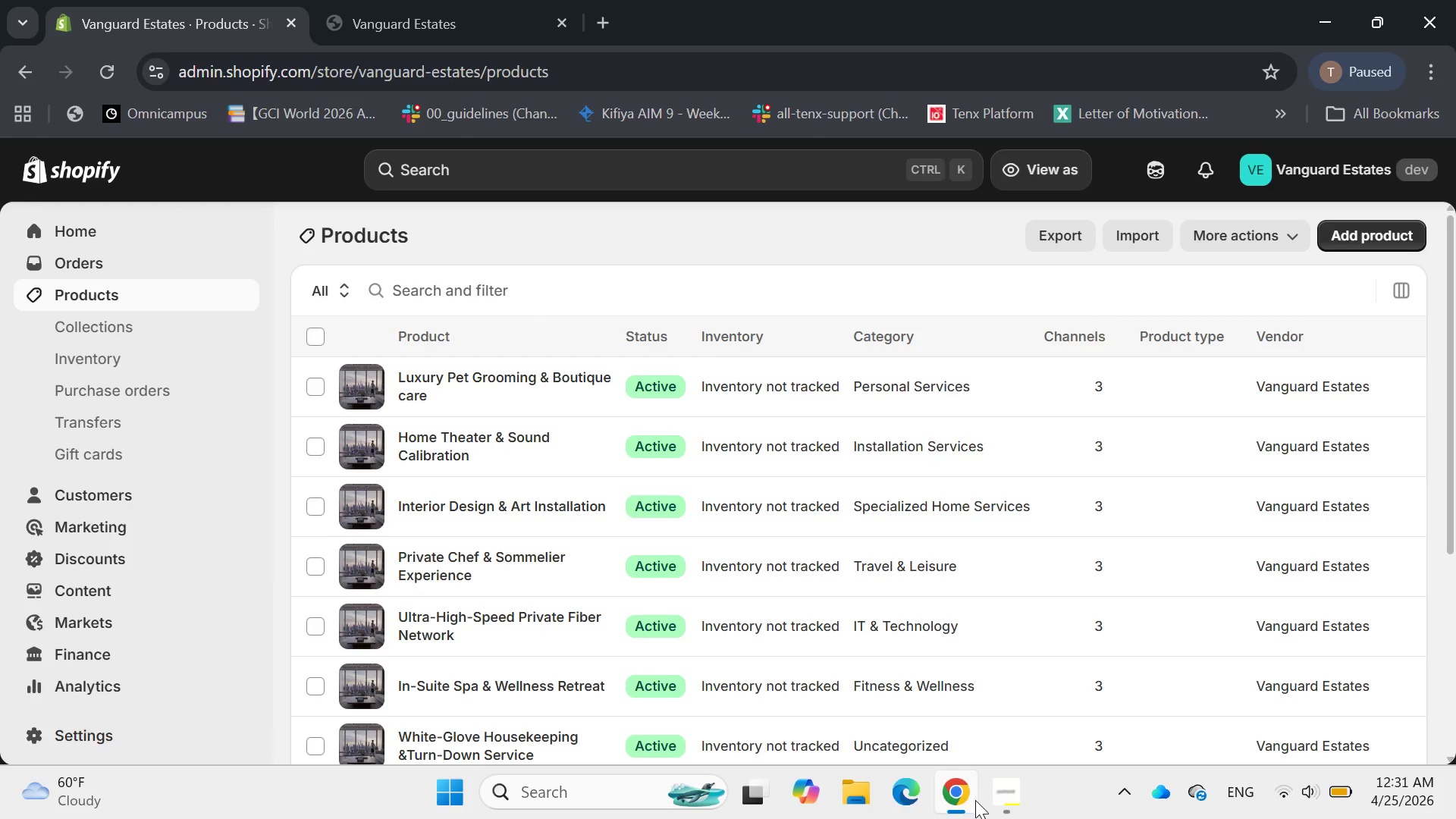 
left_click([1015, 794])